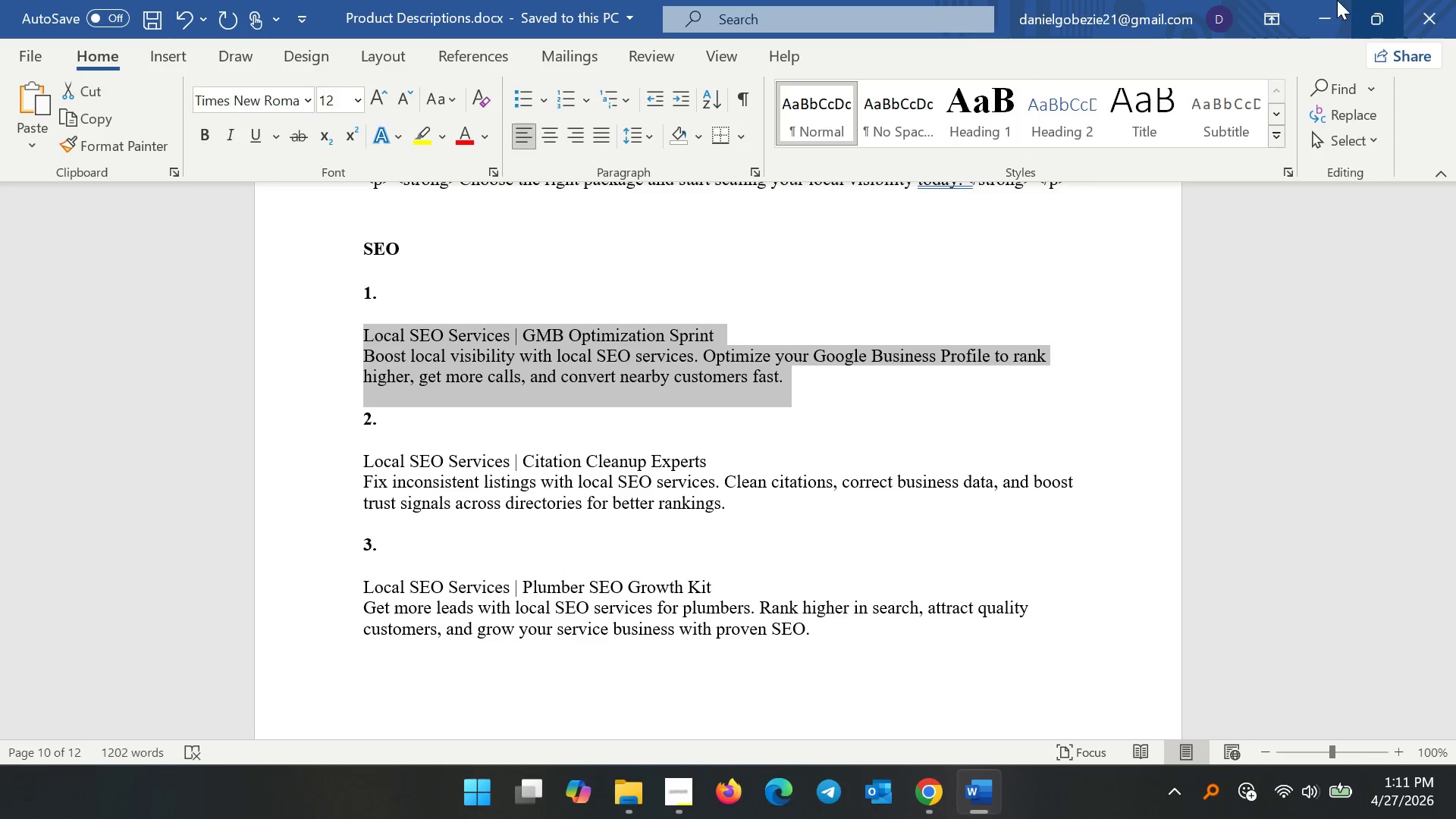 
key(Control+C)
 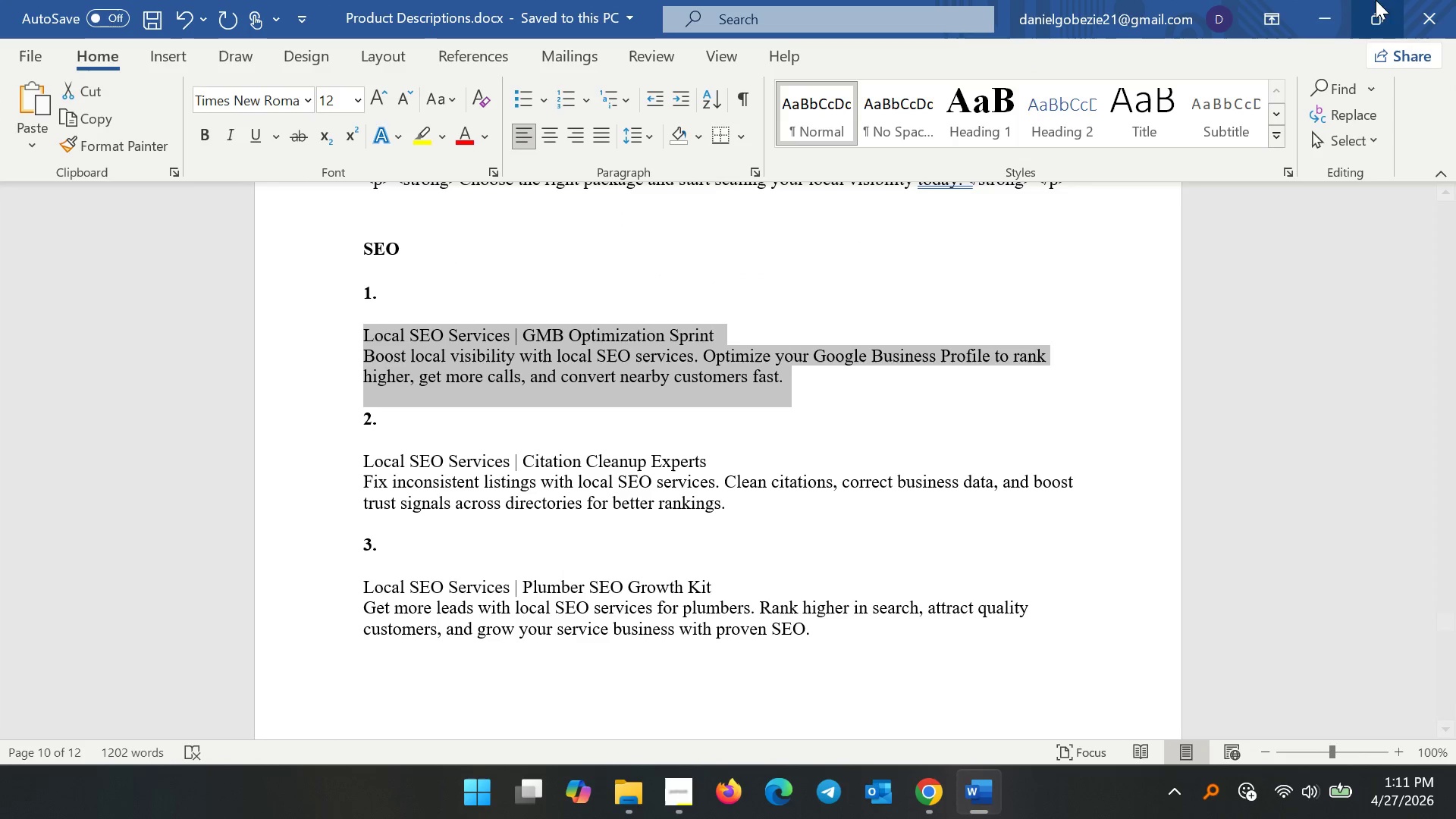 
key(Control+C)
 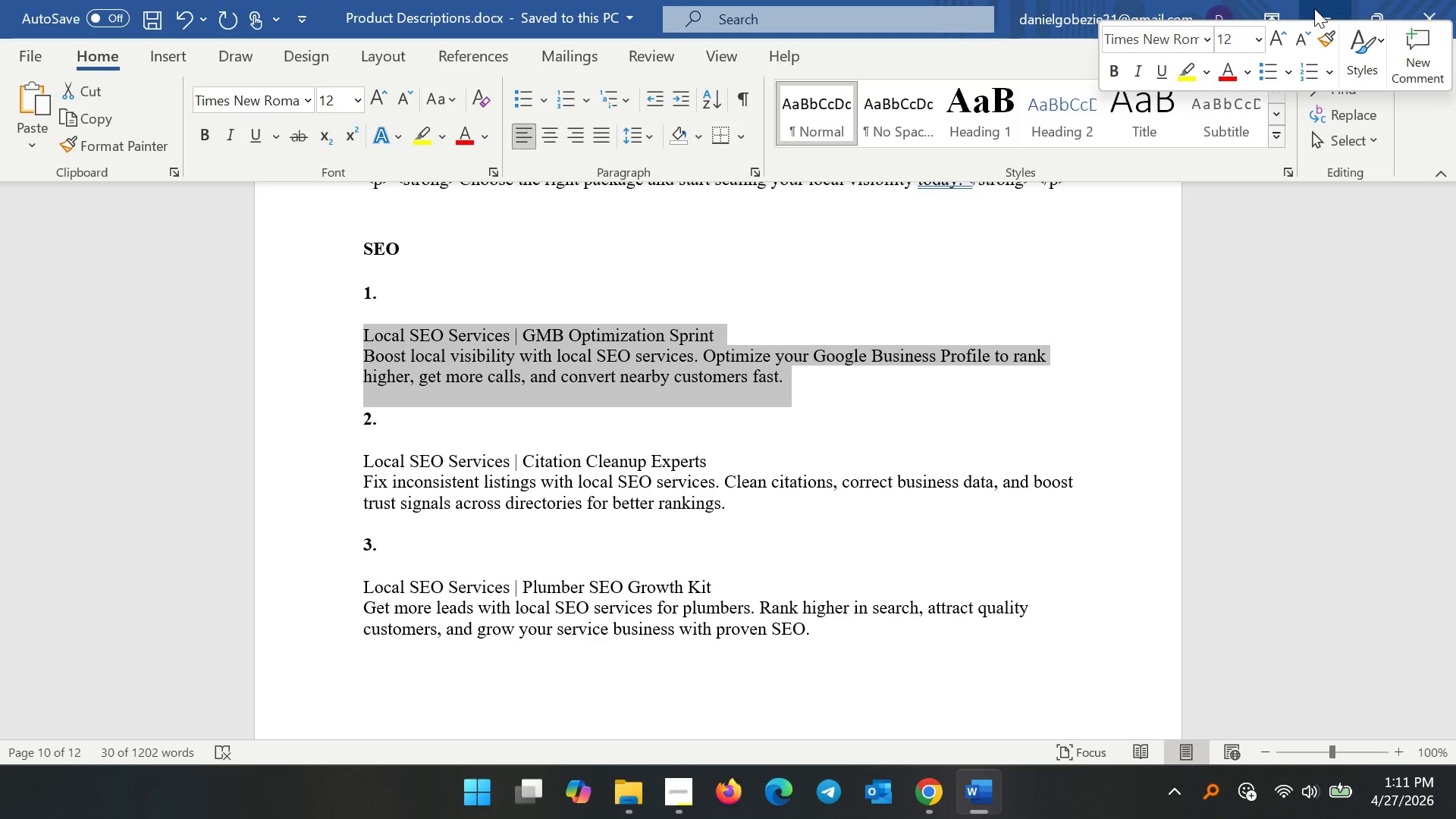 
left_click([1318, 8])
 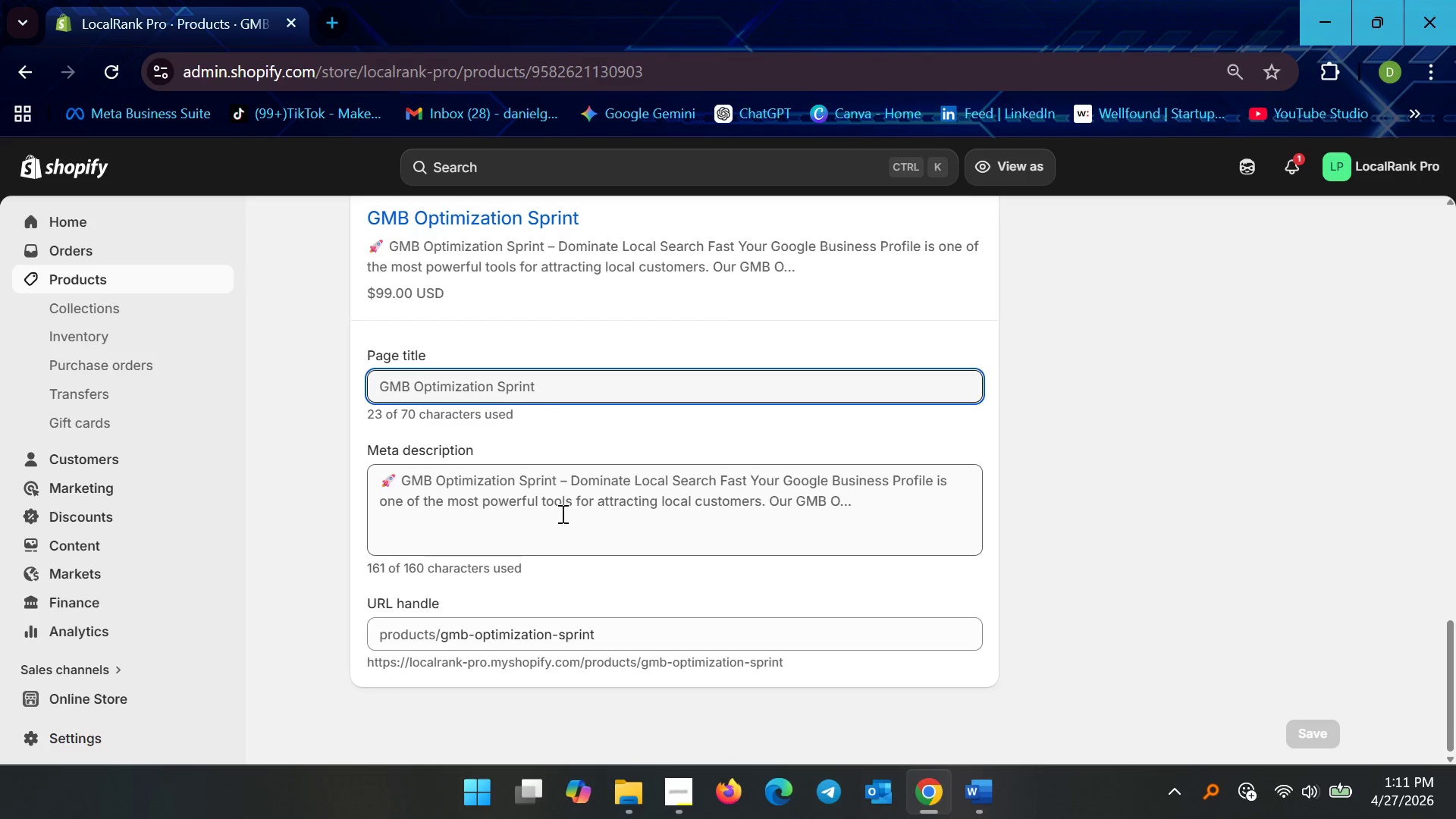 
key(Control+A)
 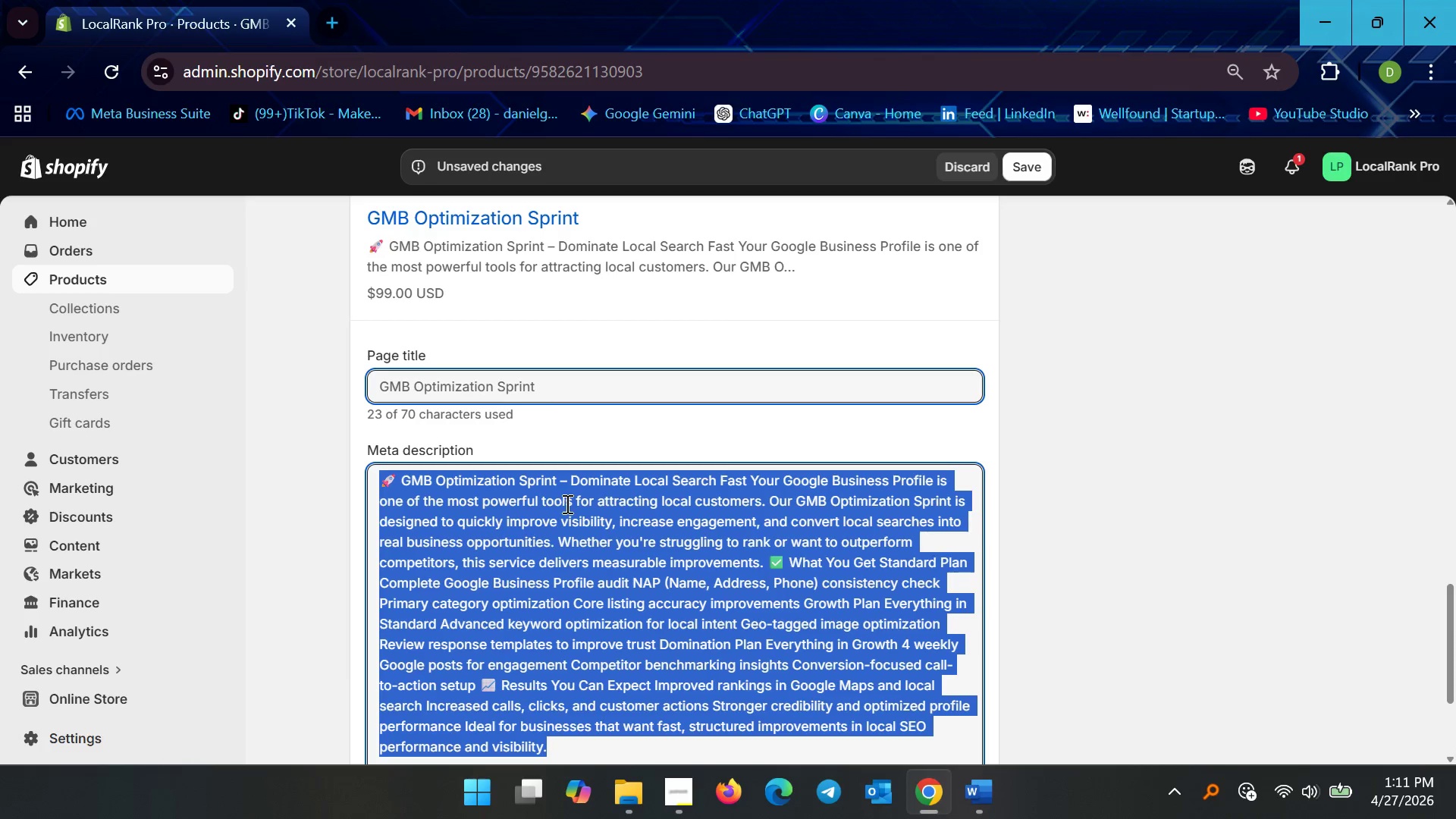 
key(Control+V)
 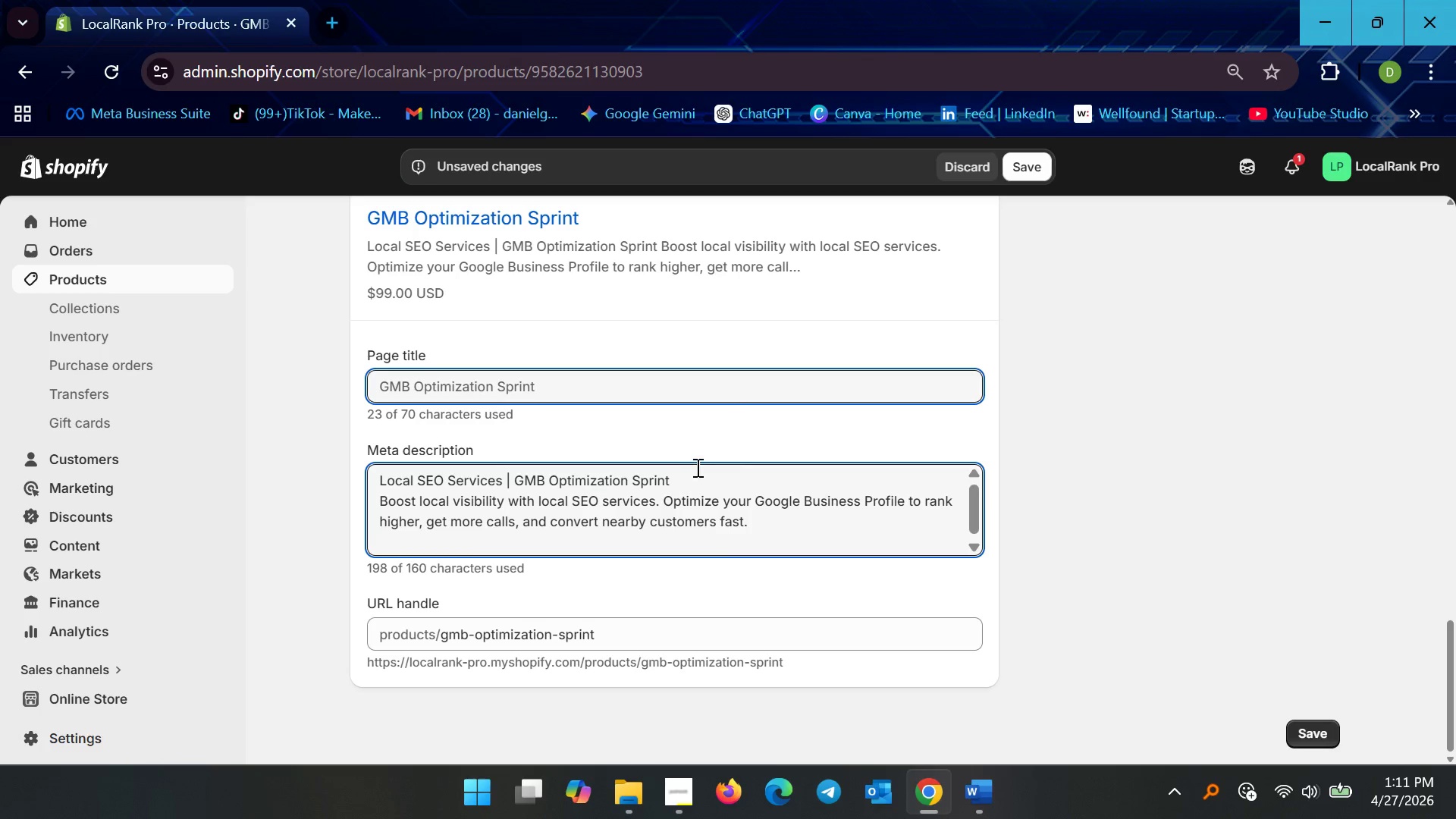 
left_click_drag(start_coordinate=[690, 475], to_coordinate=[359, 479])
 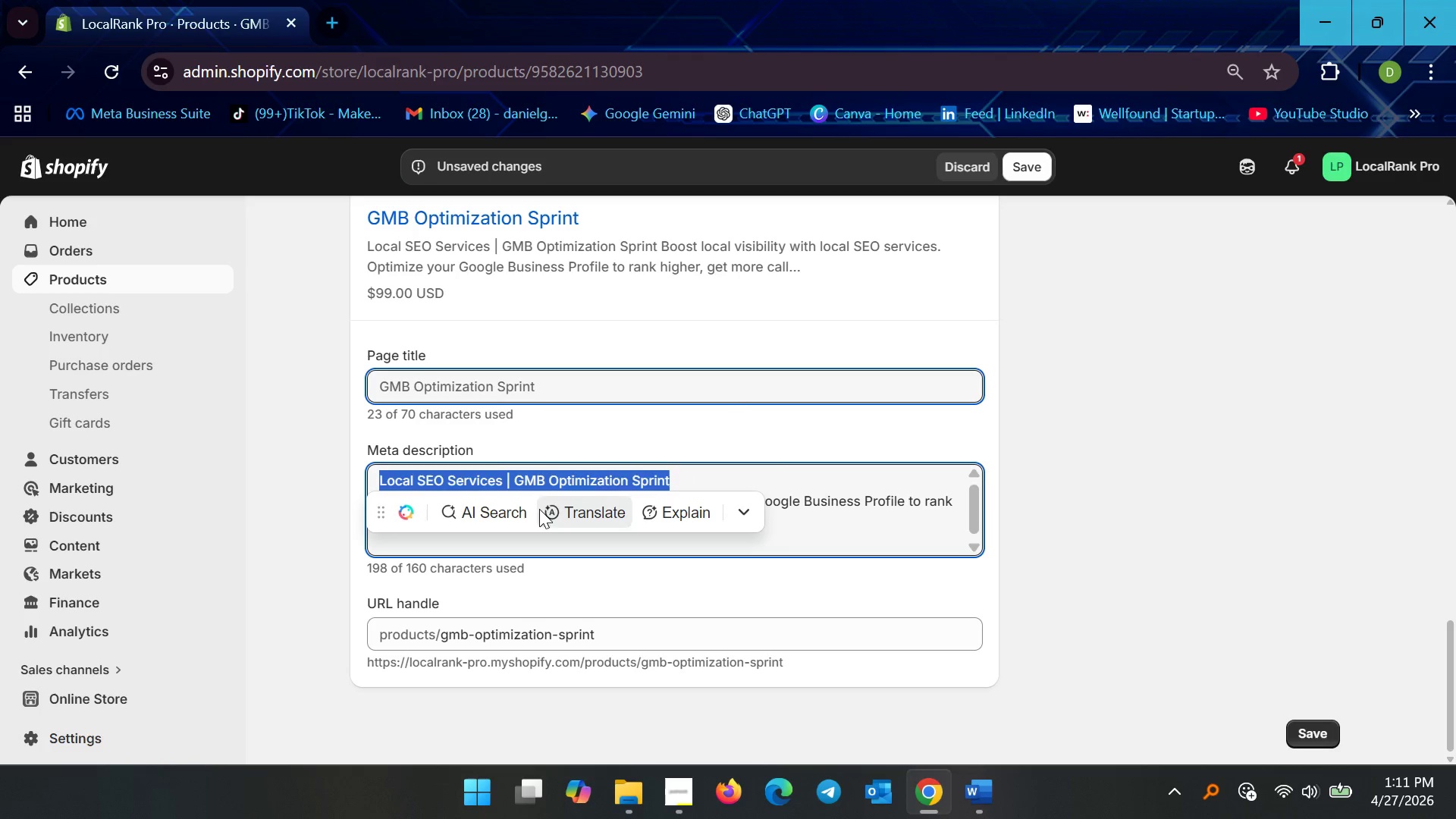 
key(Control+X)
 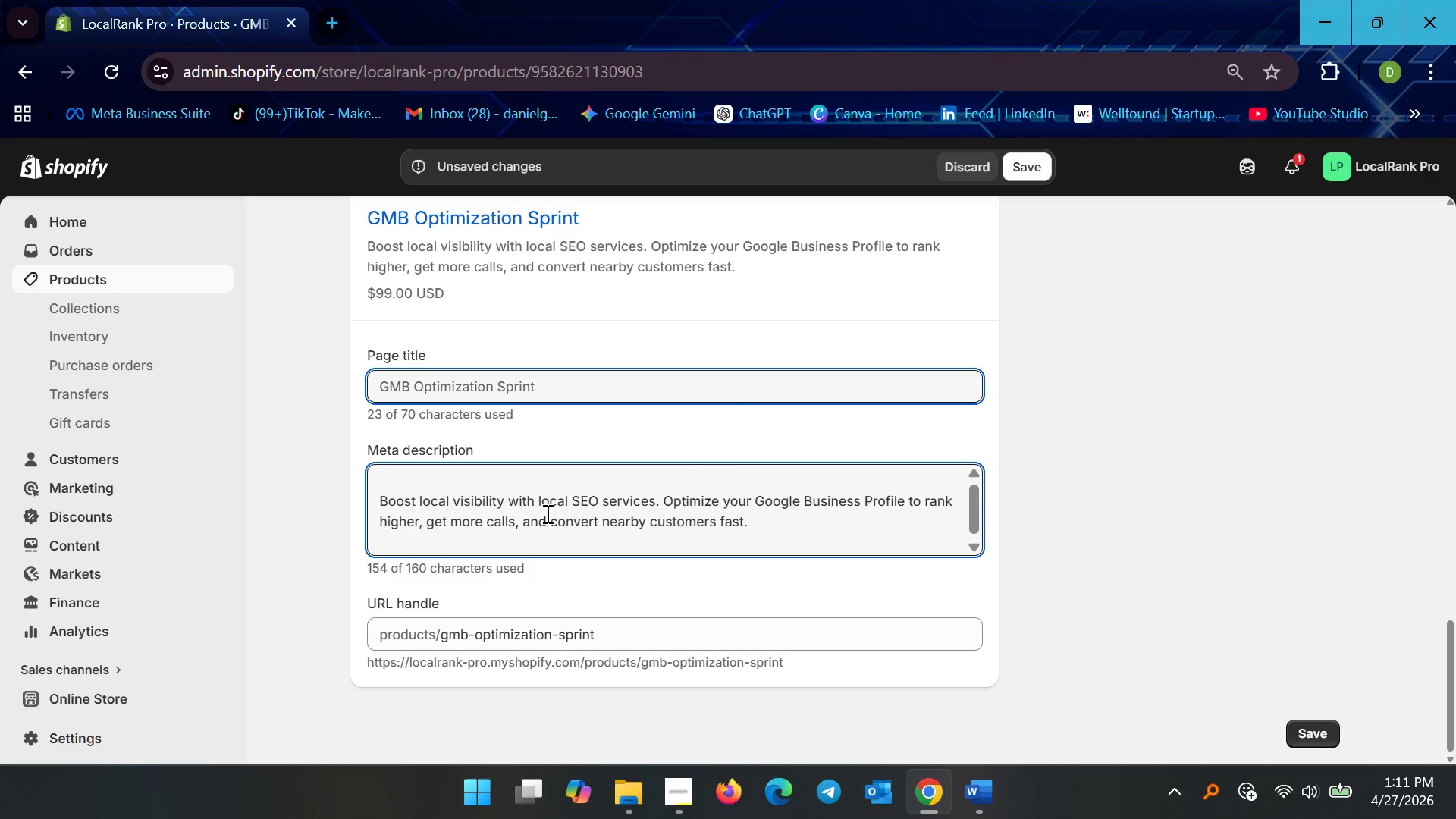 
key(Delete)
 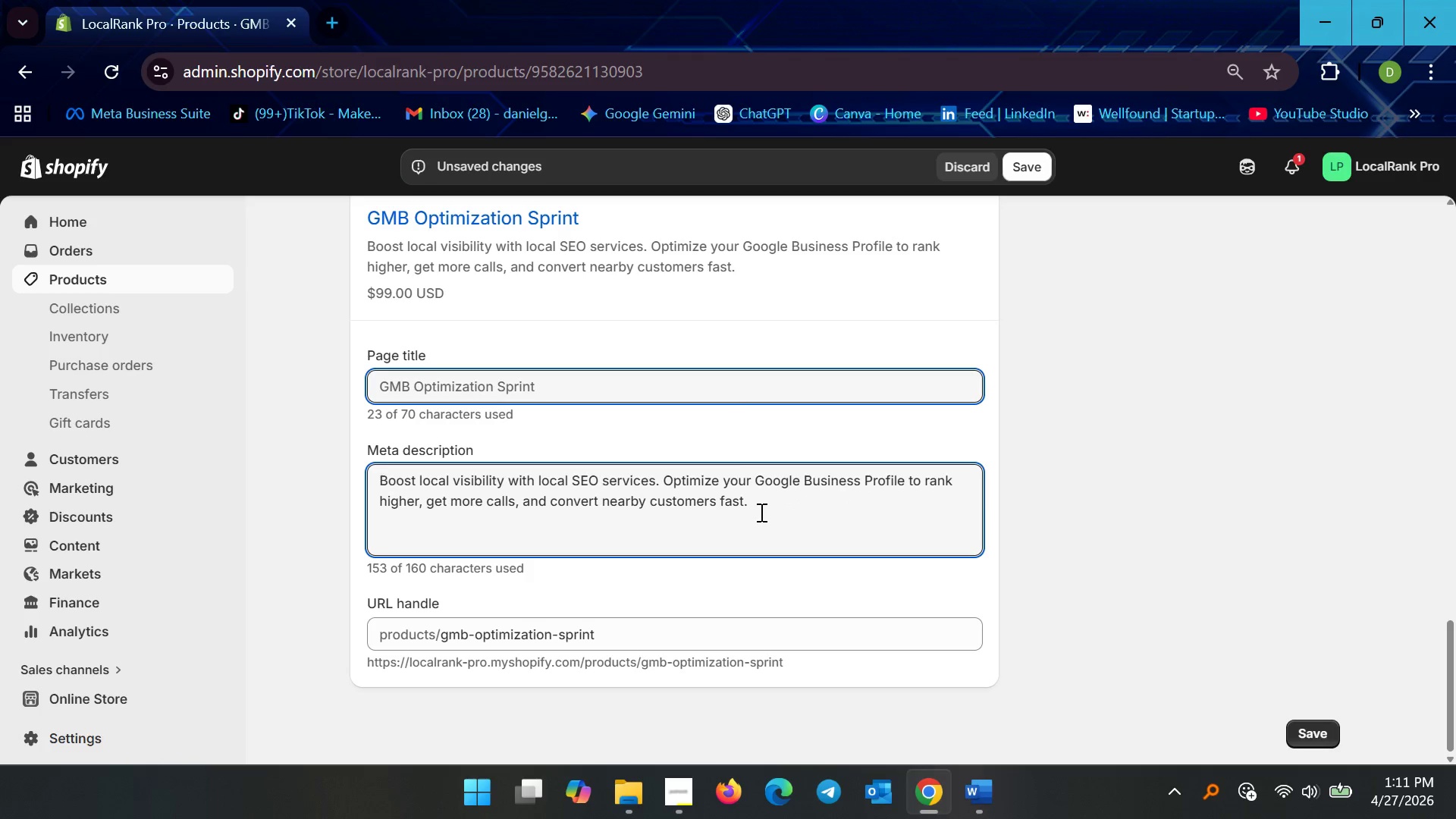 
left_click([778, 509])
 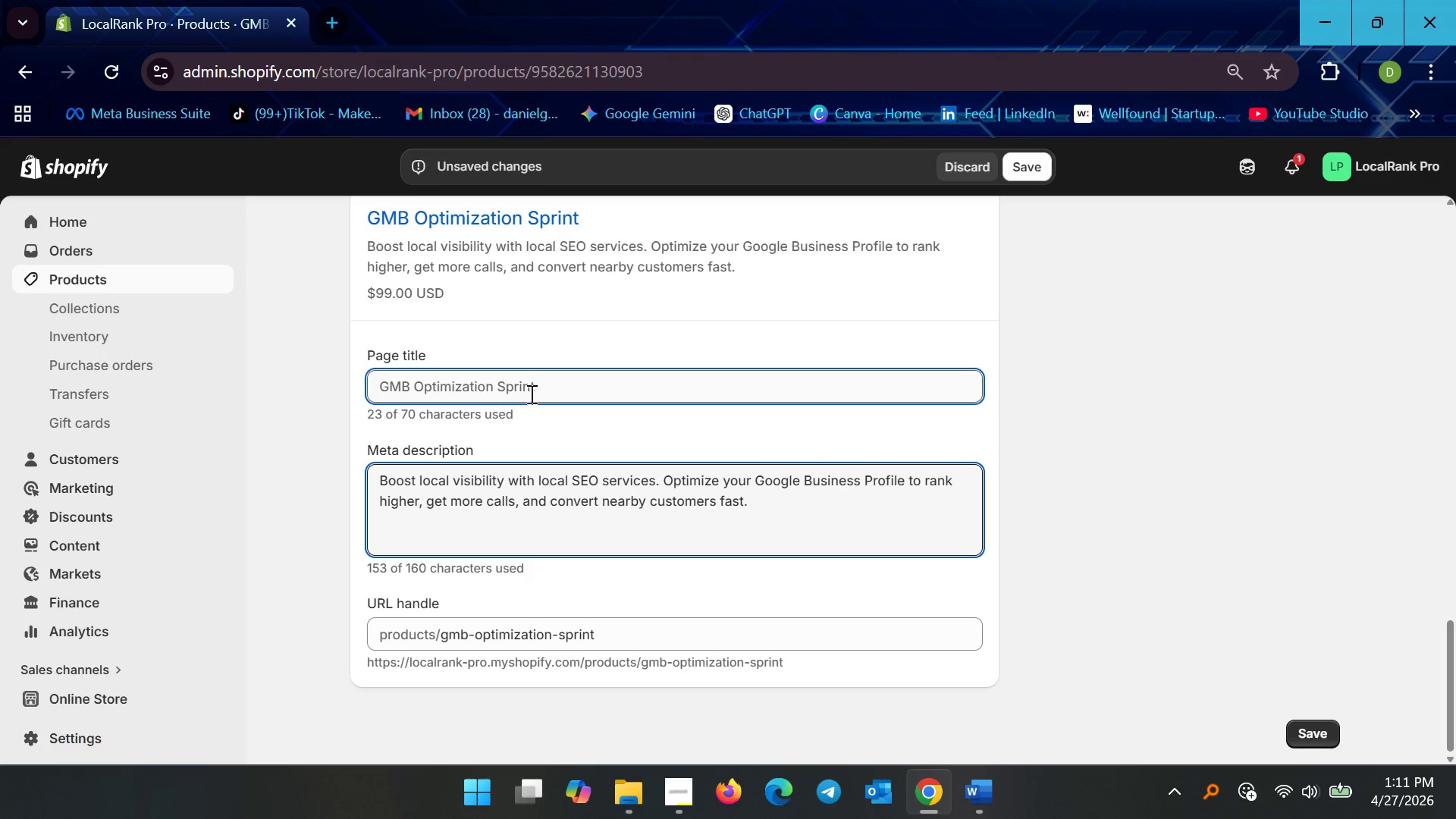 
left_click([530, 400])
 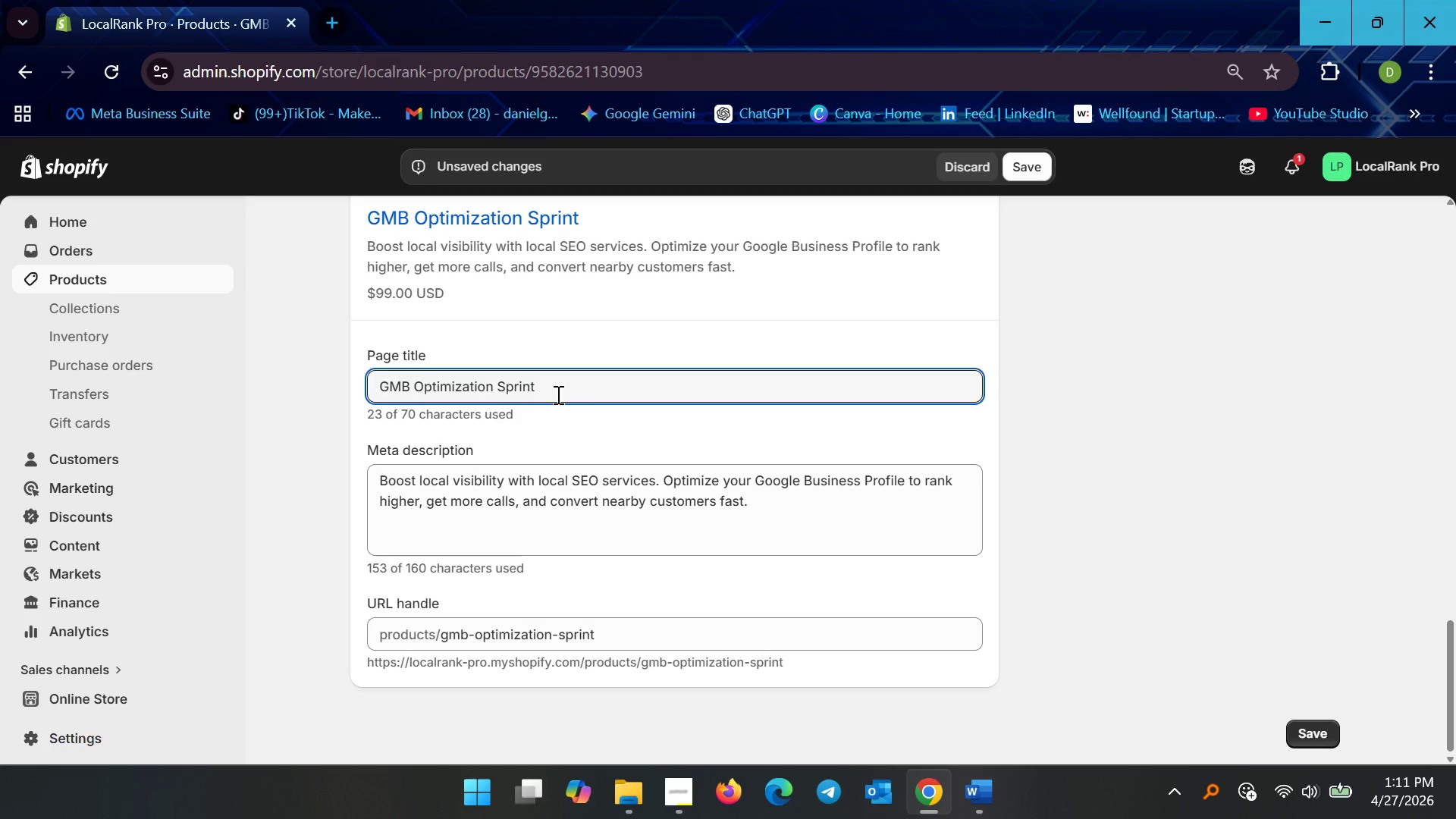 
key(Control+A)
 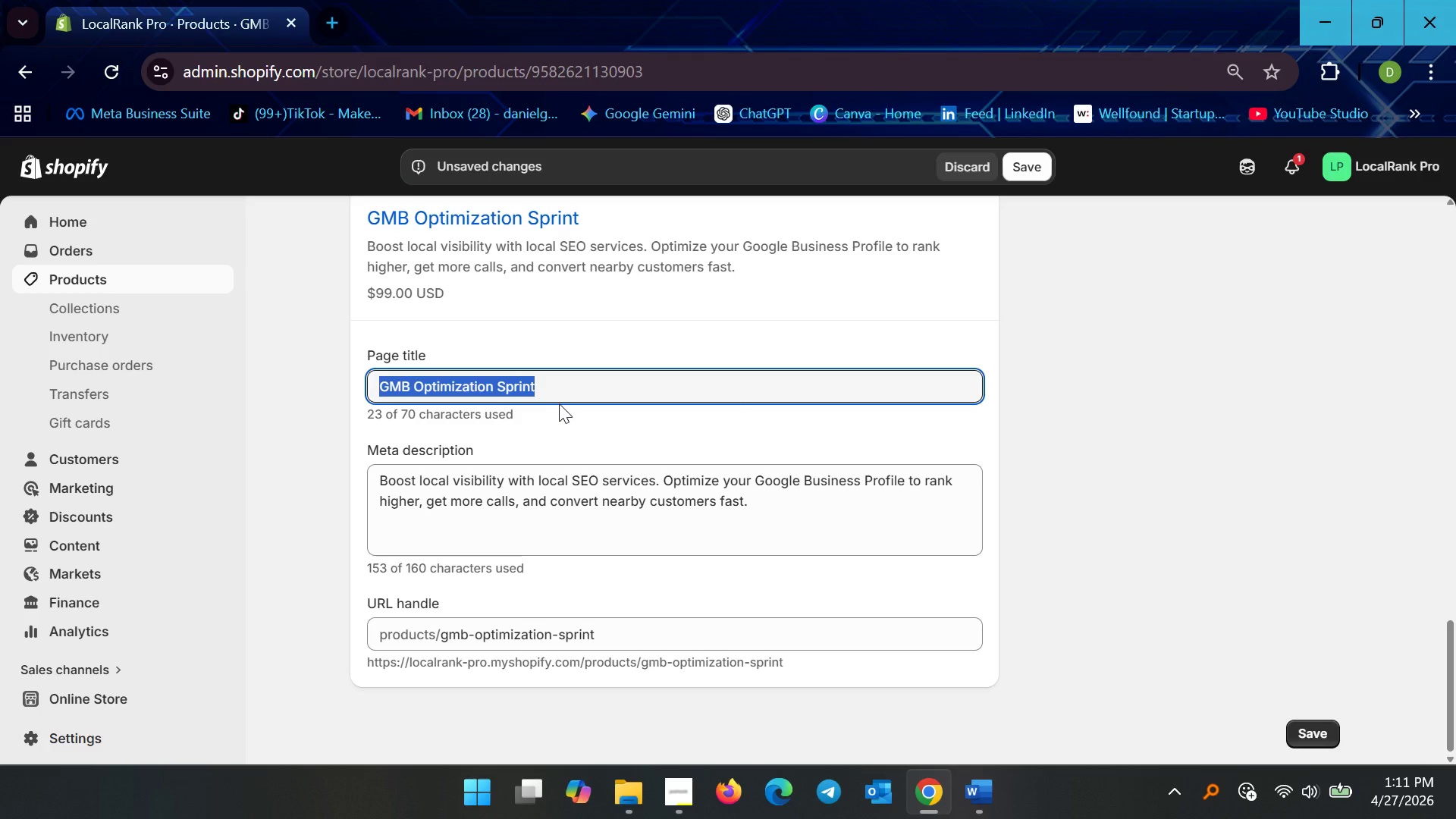 
key(Control+V)
 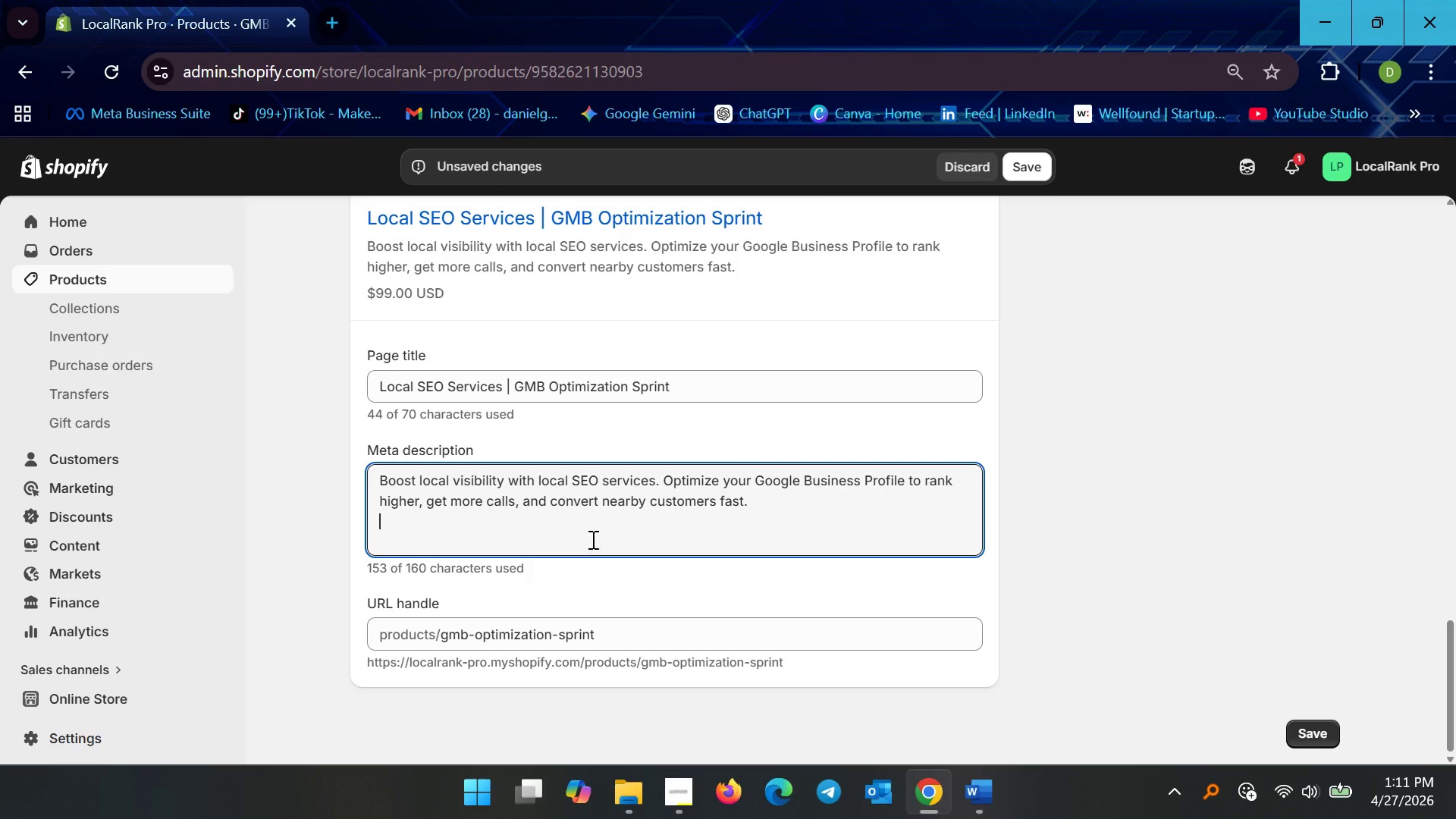 
key(Backspace)
 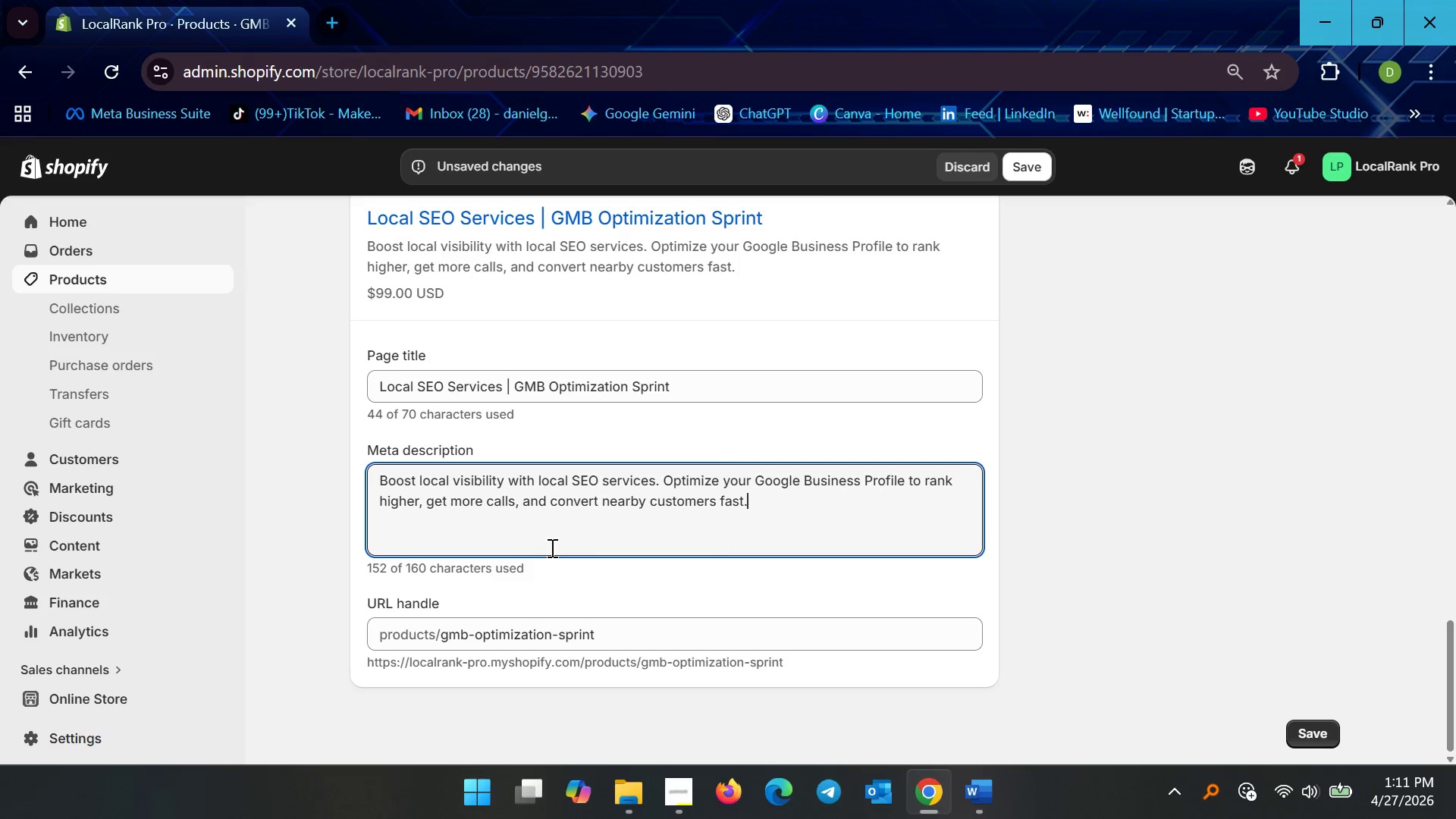 
left_click([530, 522])
 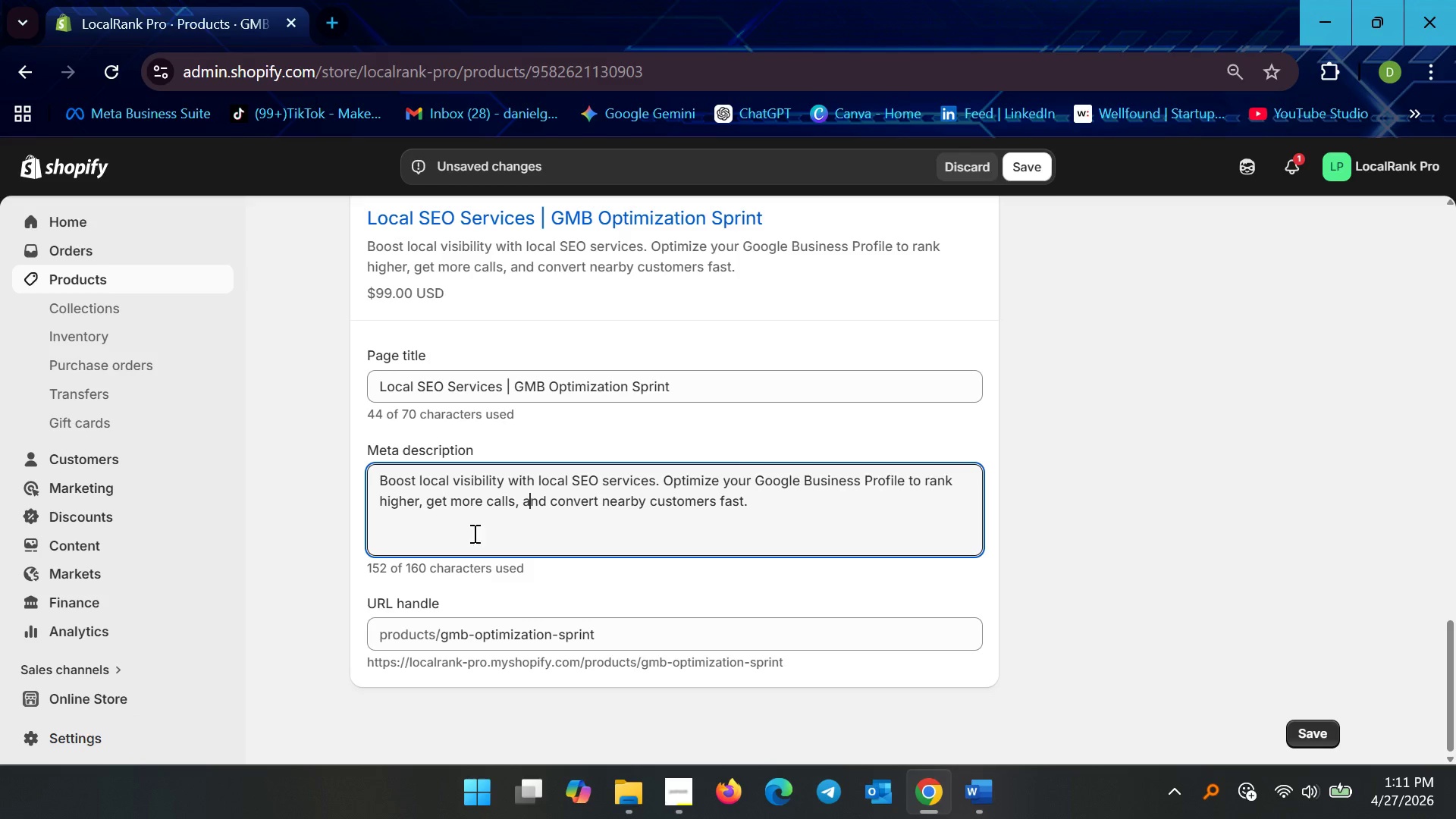 
left_click([472, 533])
 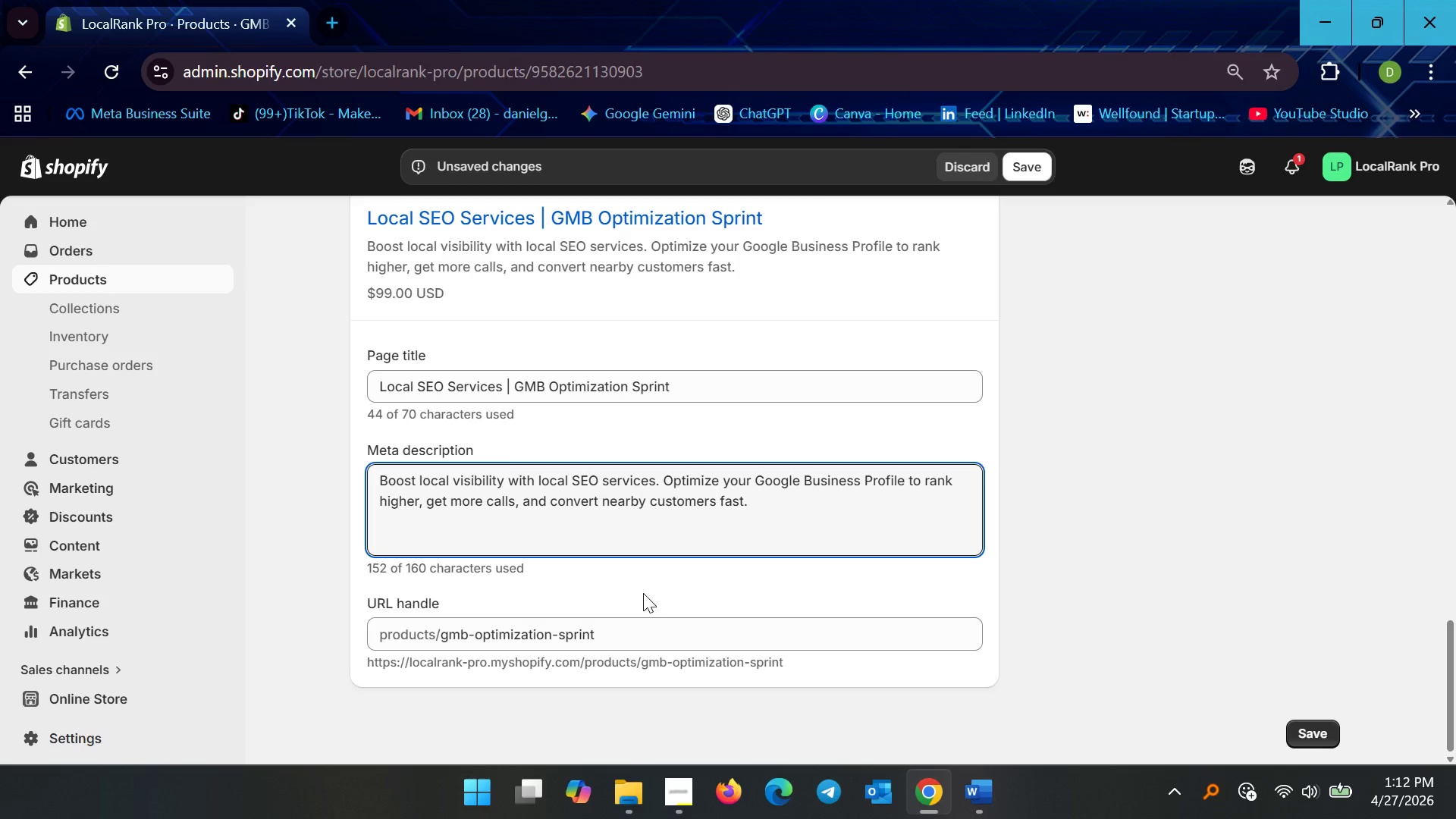 
wait(72.36)
 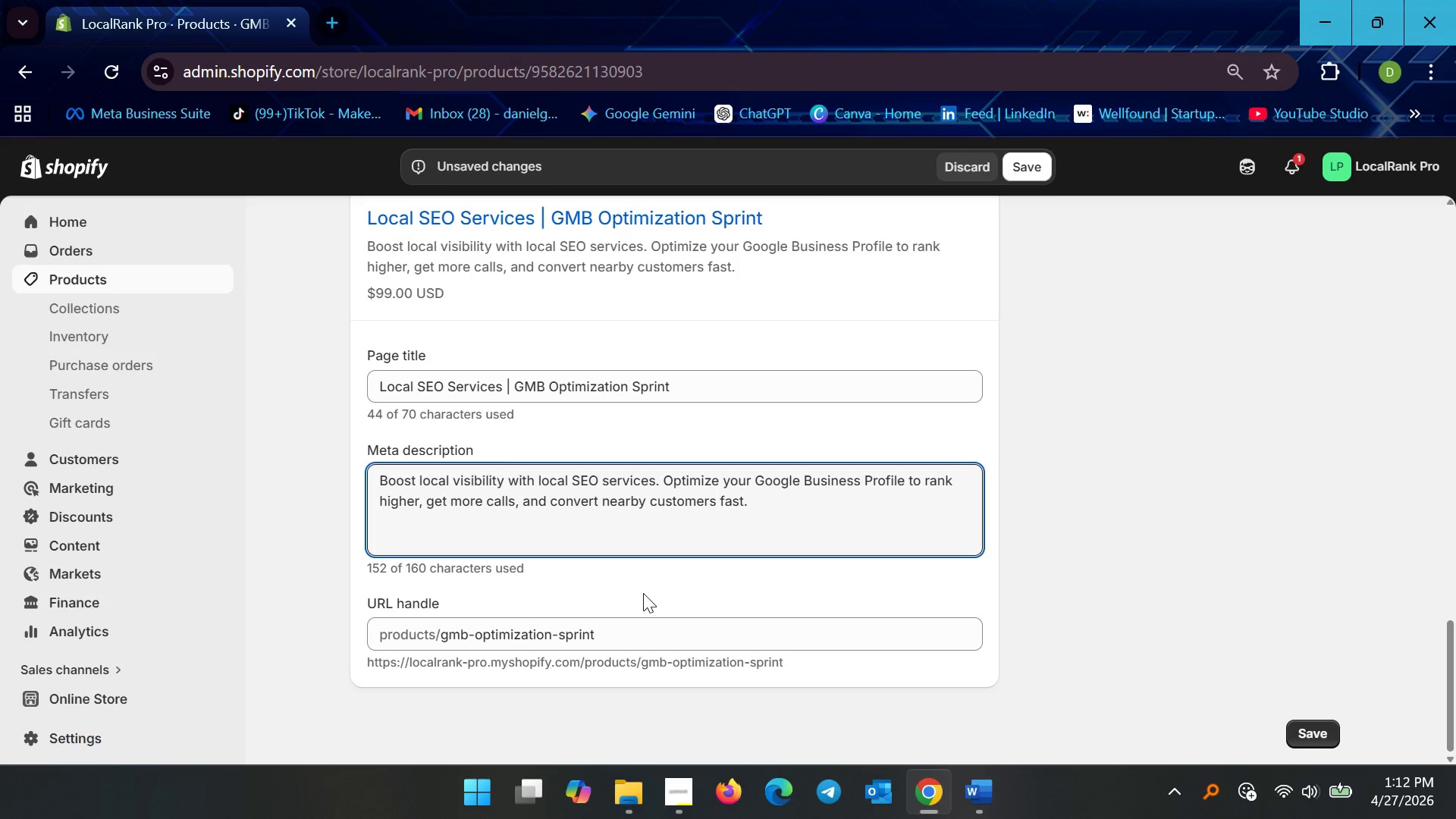 
left_click([1008, 161])
 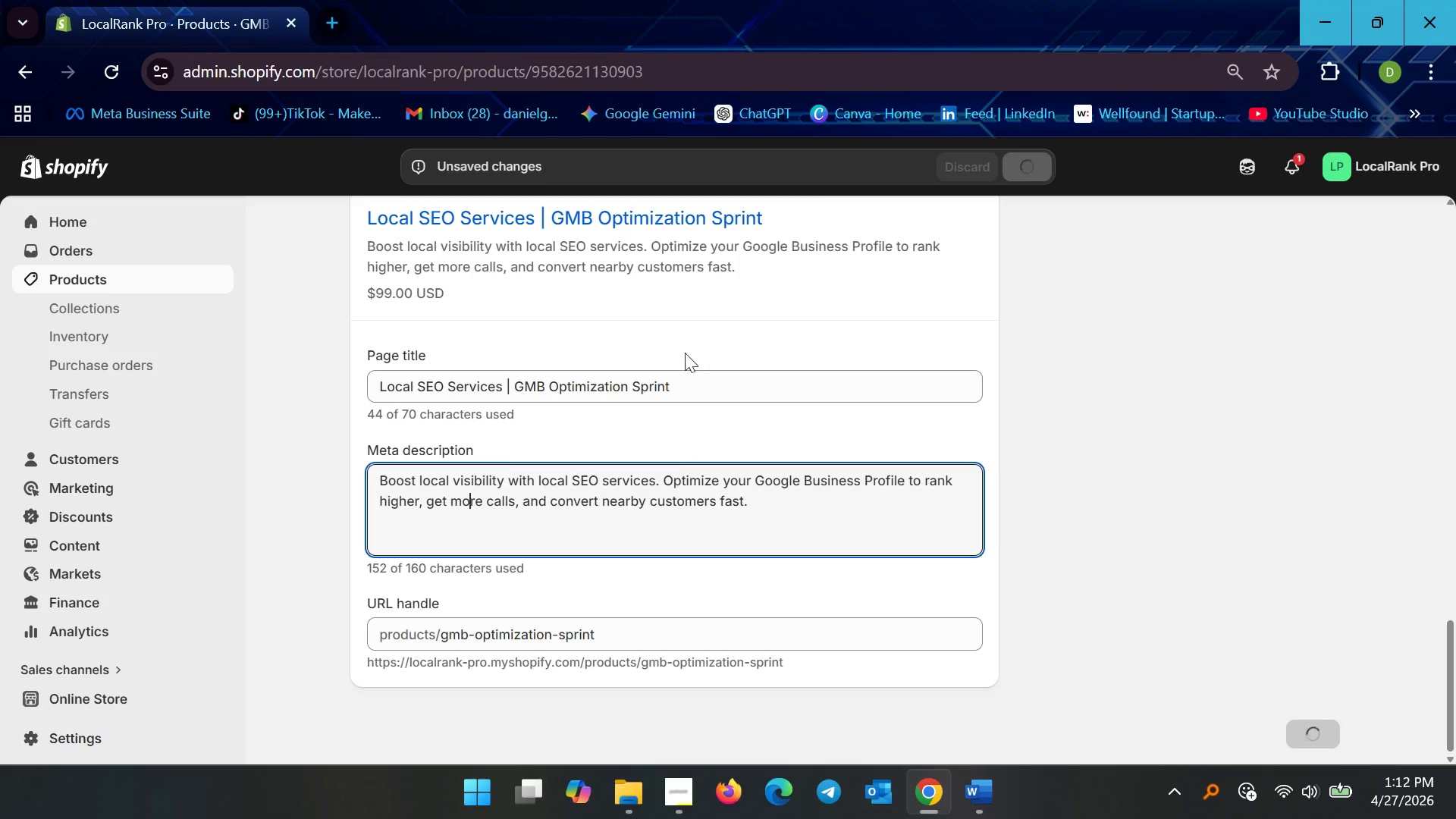 
scroll: coordinate [802, 522], scroll_direction: up, amount: 25.0
 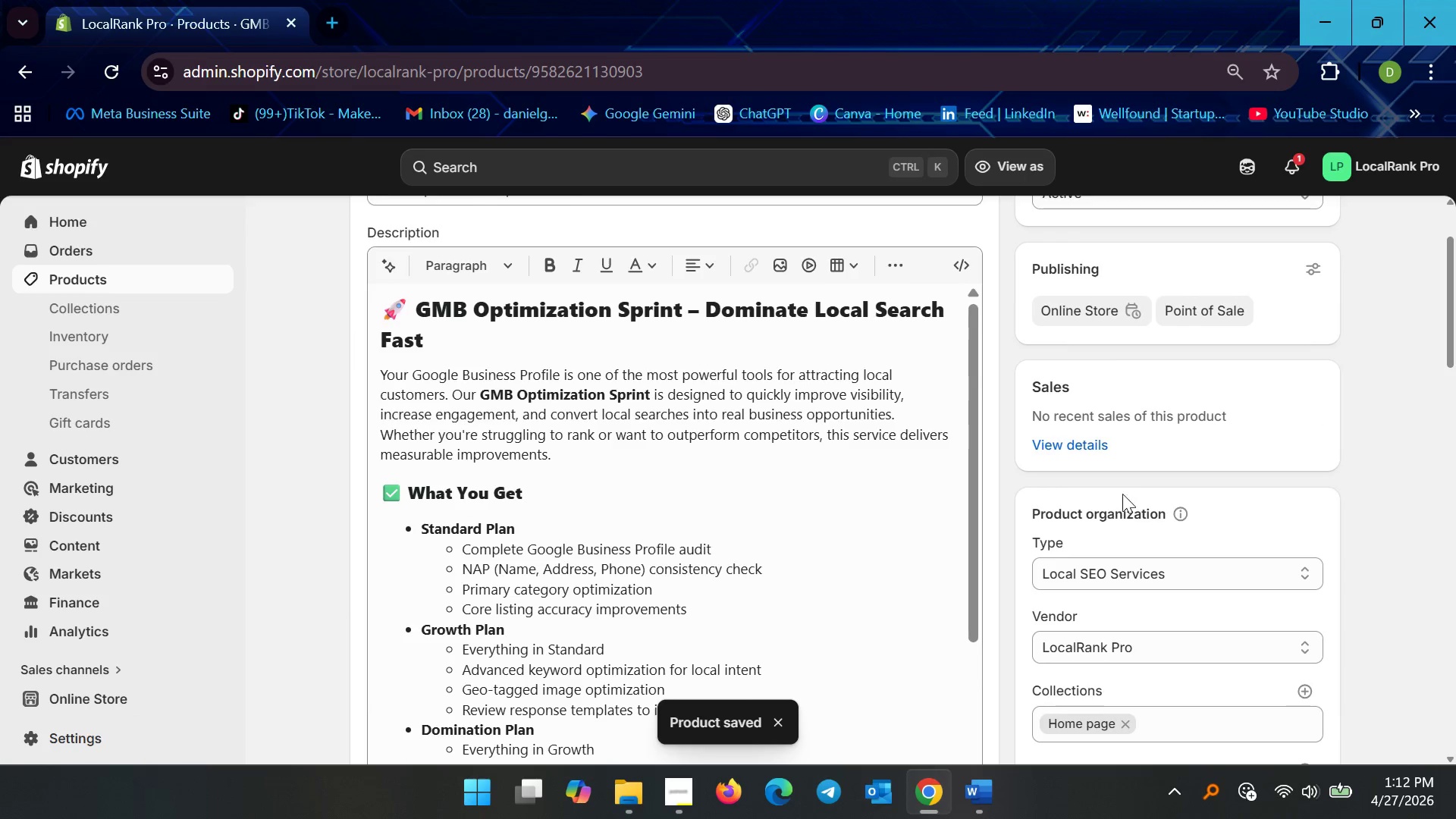 
scroll: coordinate [1133, 487], scroll_direction: down, amount: 5.0
 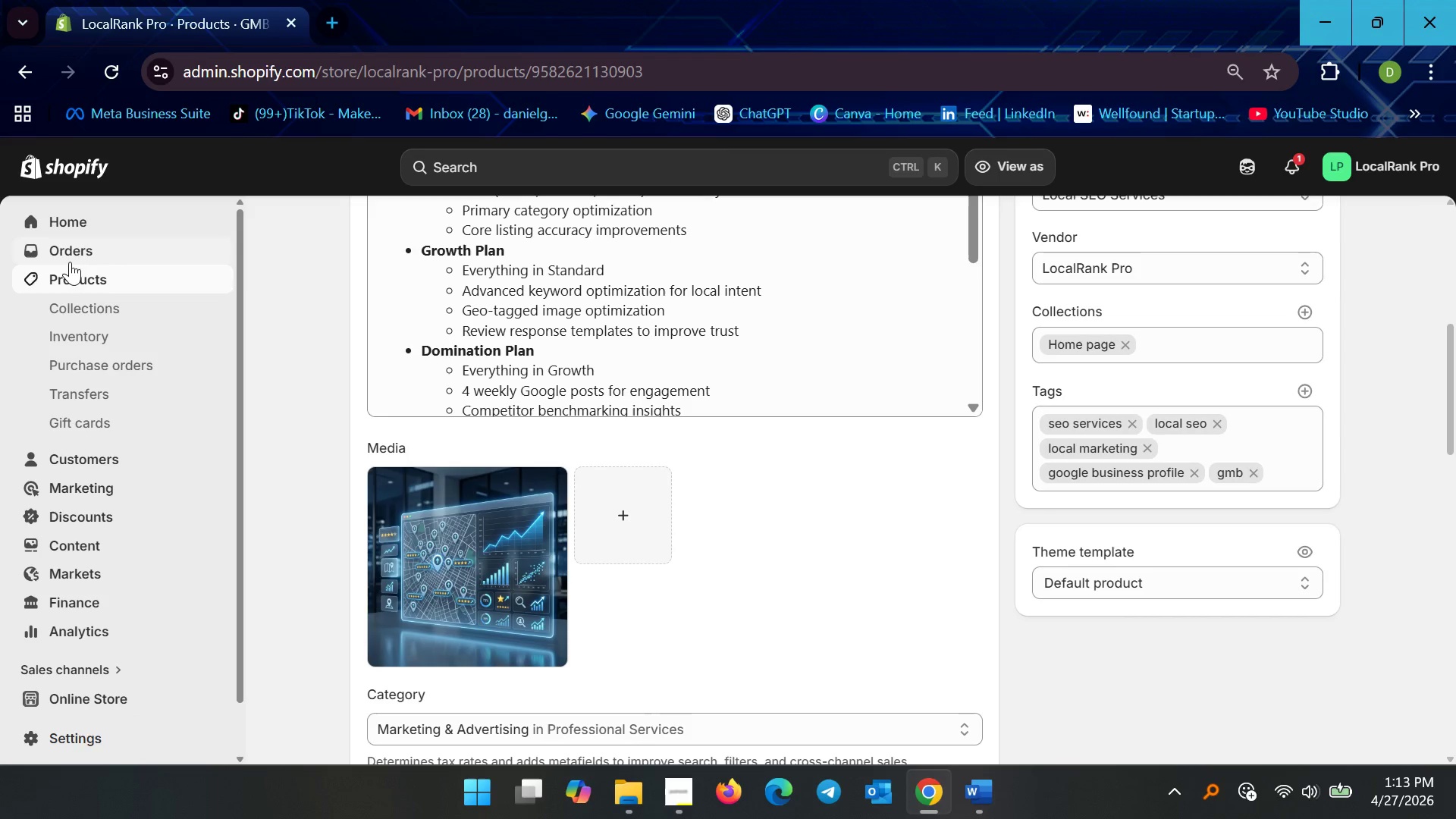 
left_click([74, 276])
 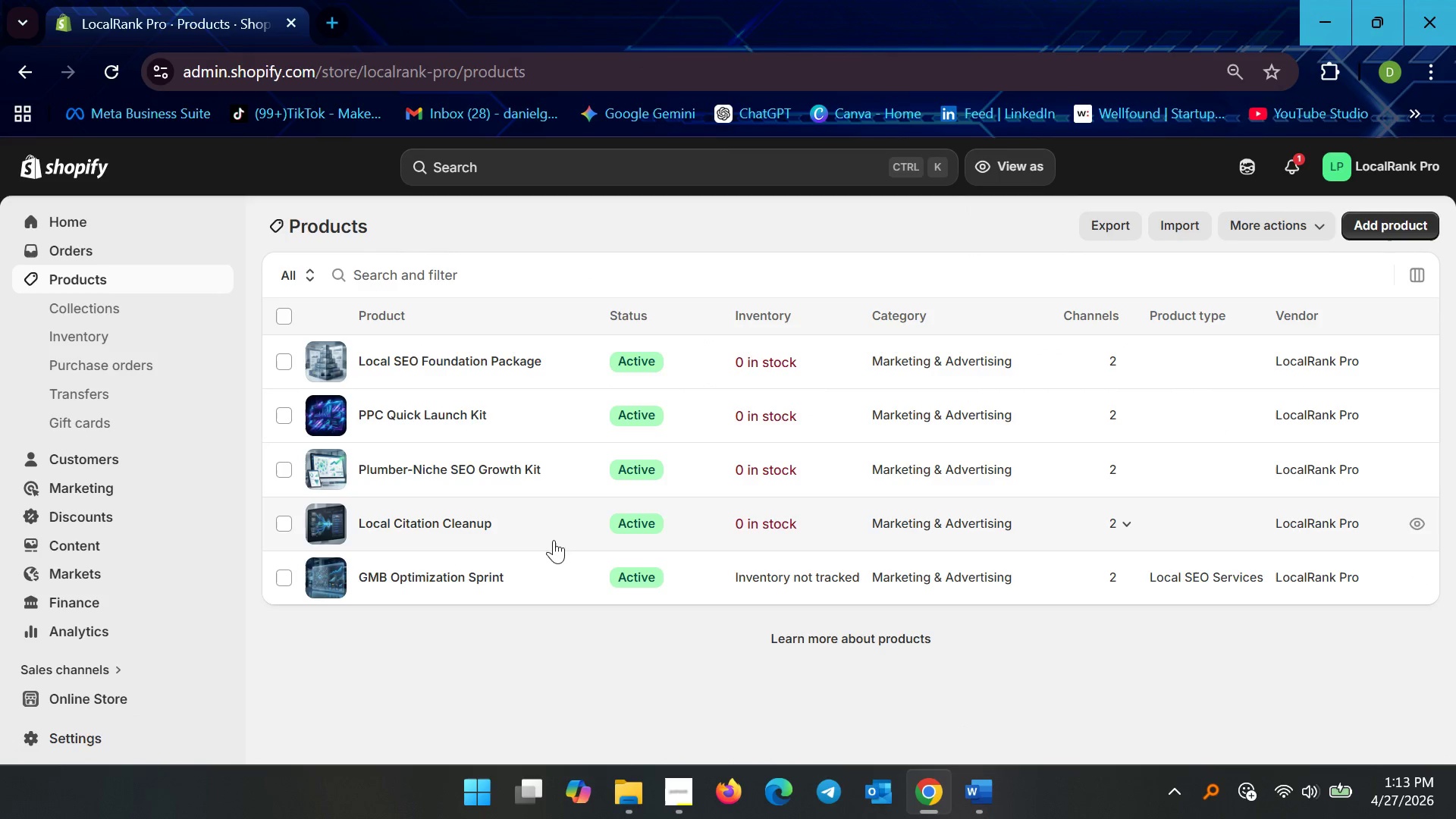 
left_click([466, 527])
 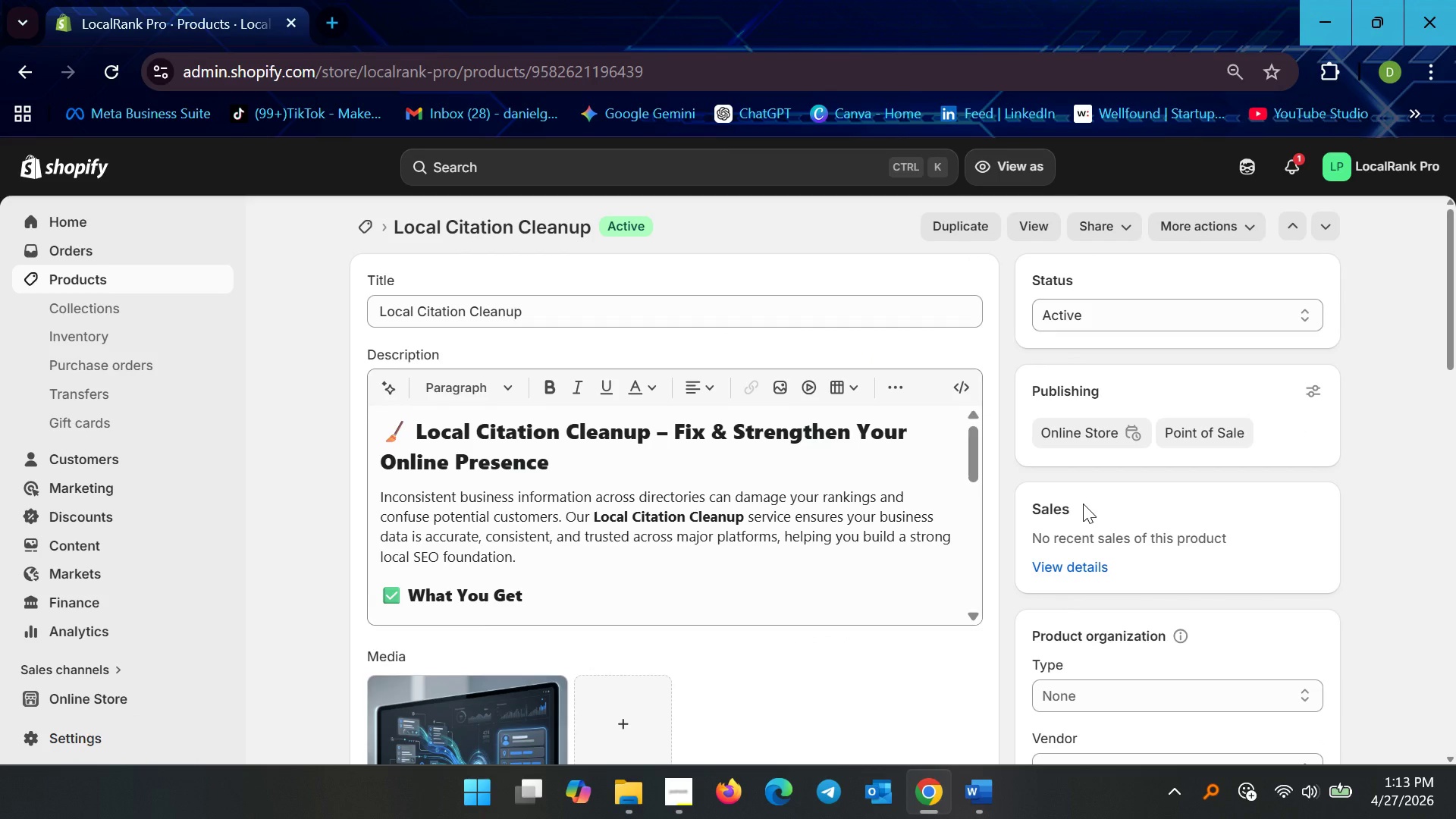 
wait(6.77)
 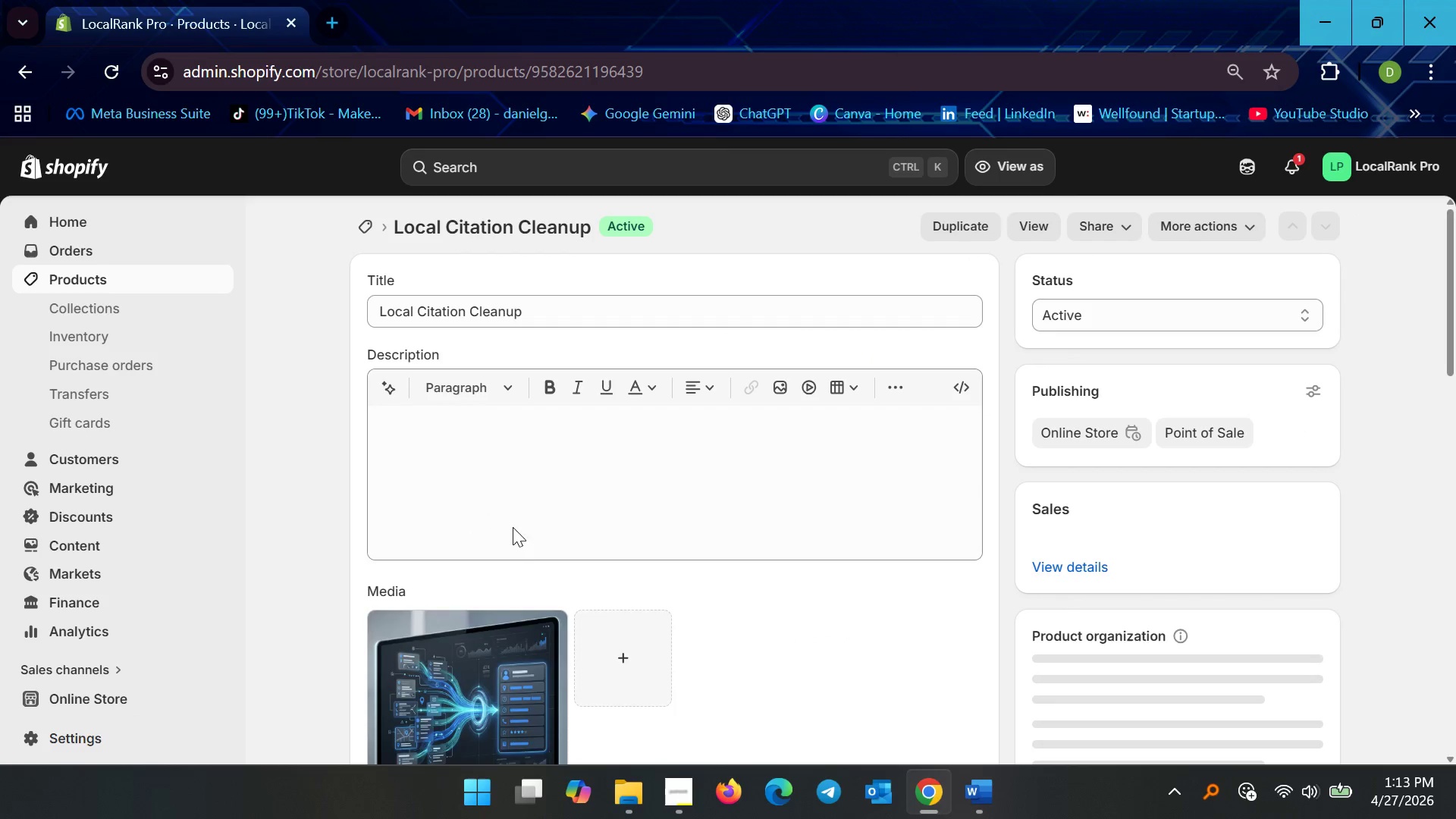 
scroll: coordinate [1078, 647], scroll_direction: down, amount: 3.0
 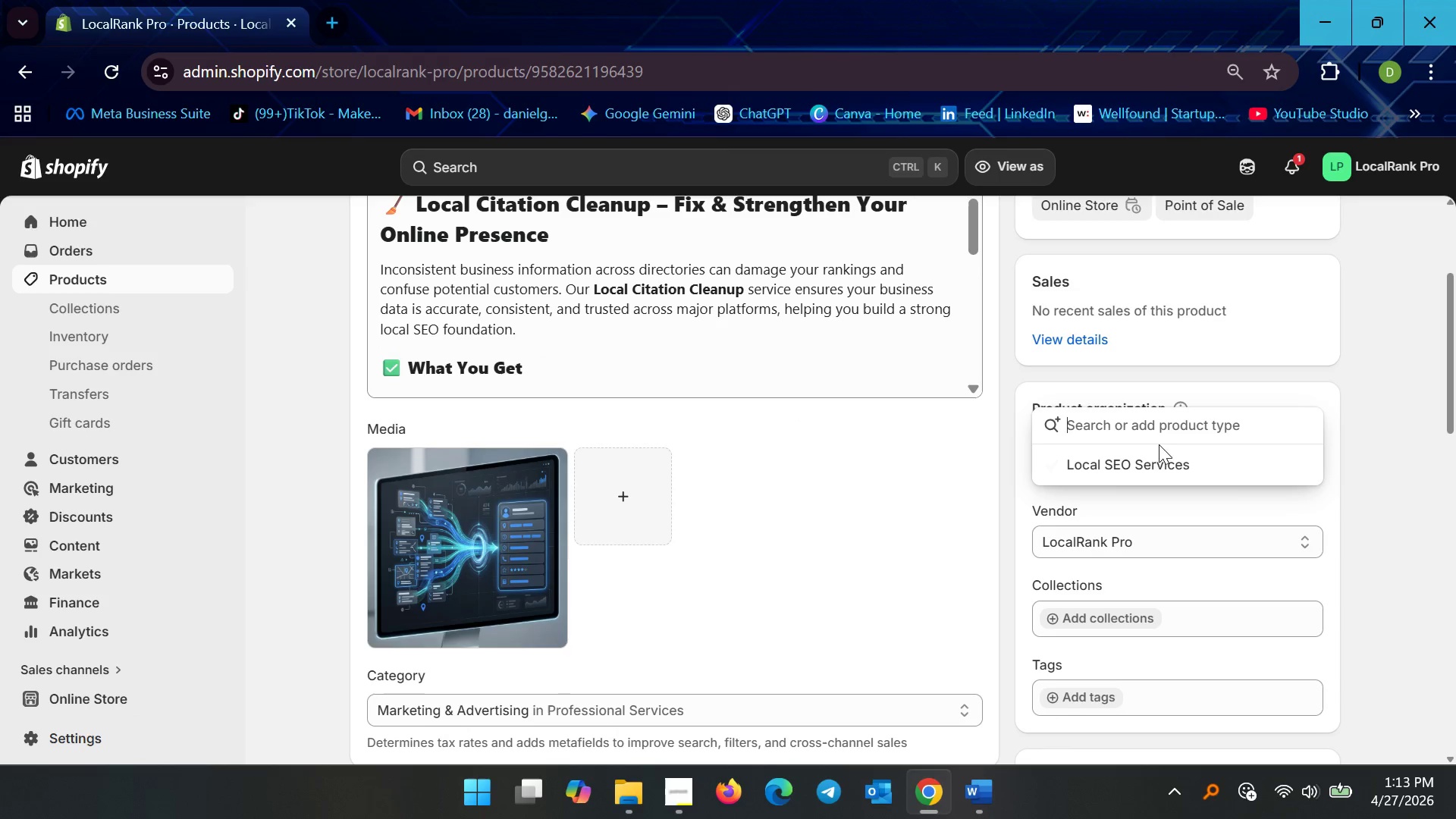 
wait(5.33)
 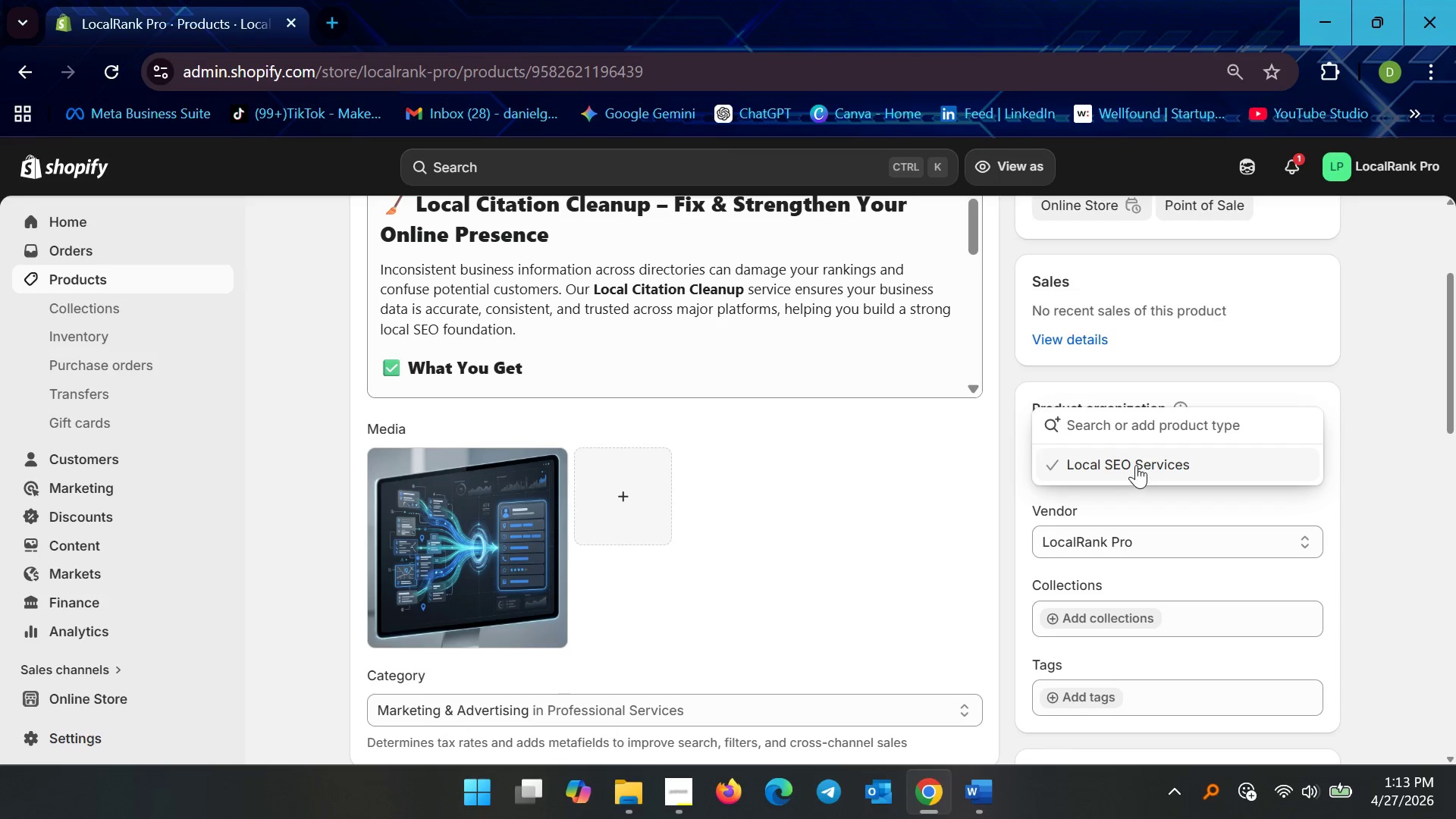 
left_click([1191, 470])
 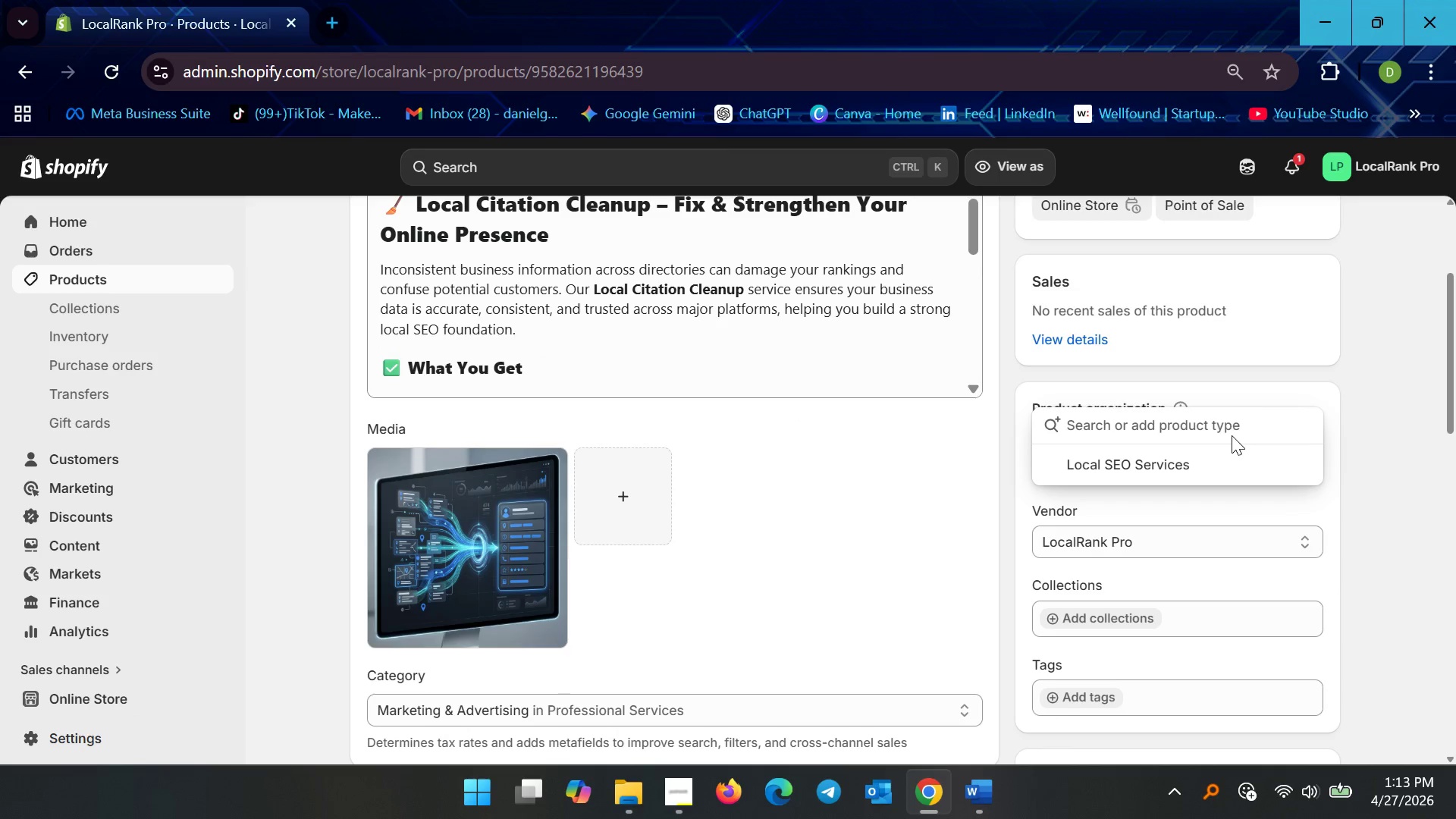 
left_click([1225, 430])
 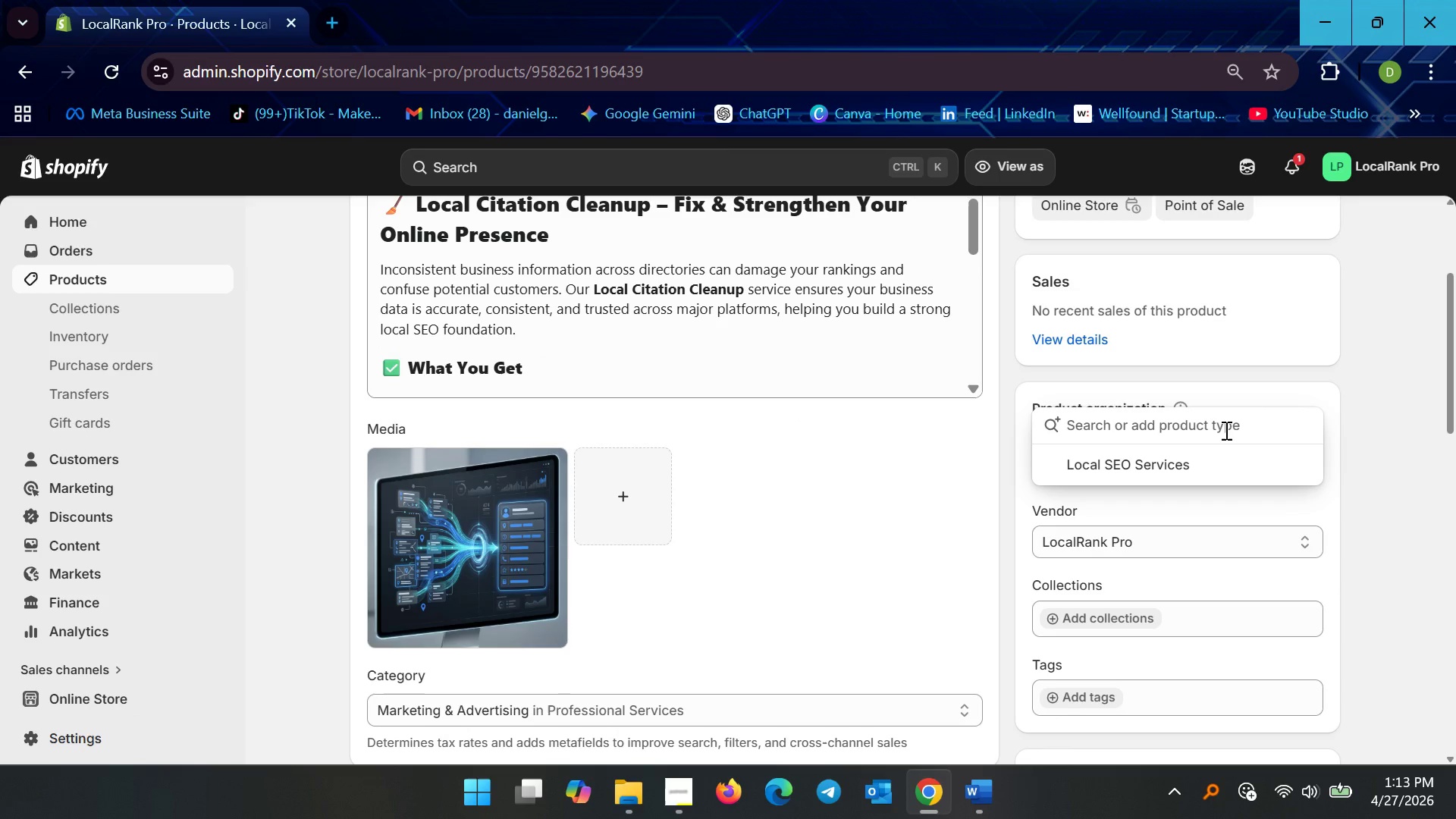 
type(Local Citation Cleanup)
 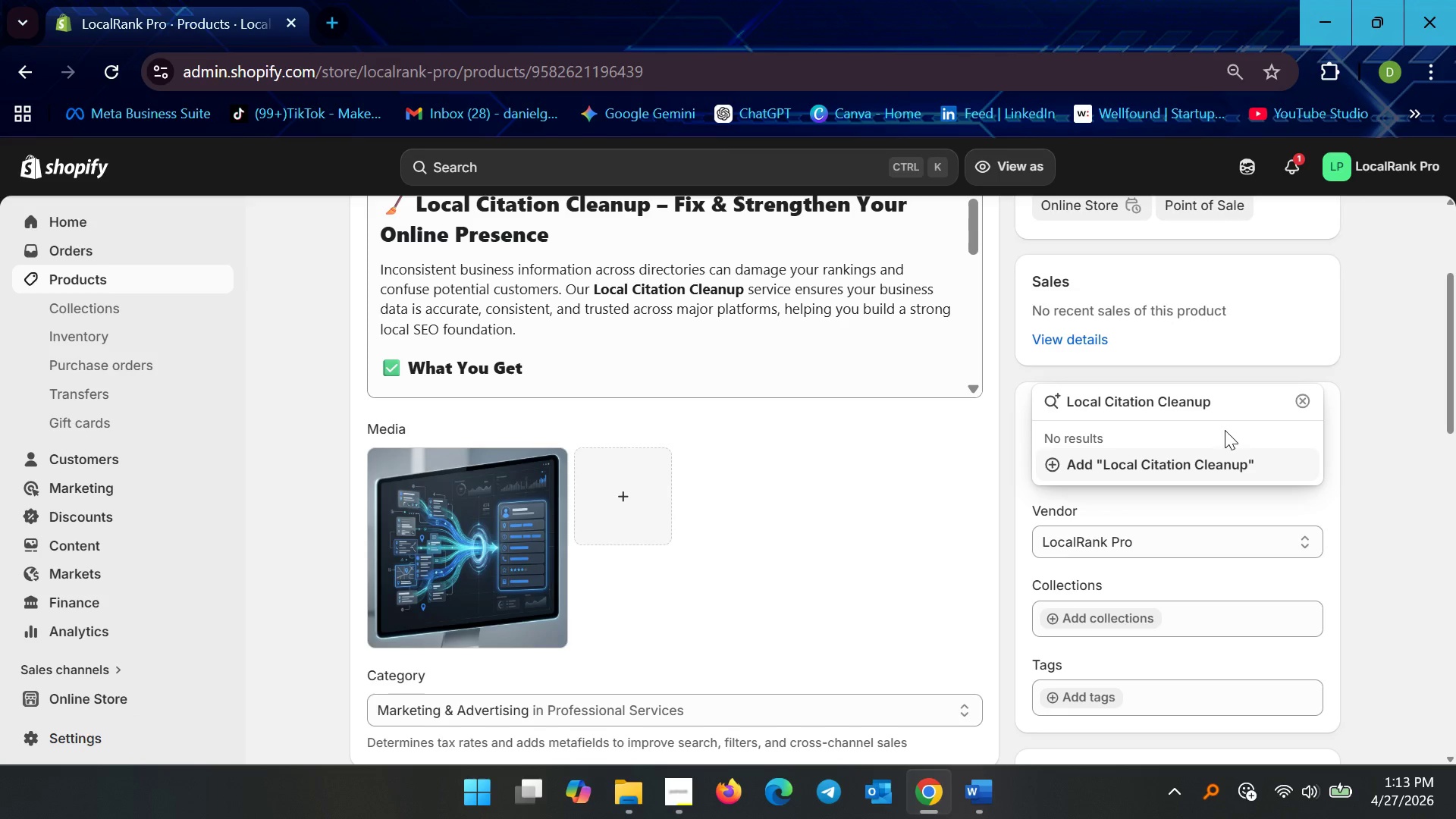 
left_click([1366, 458])
 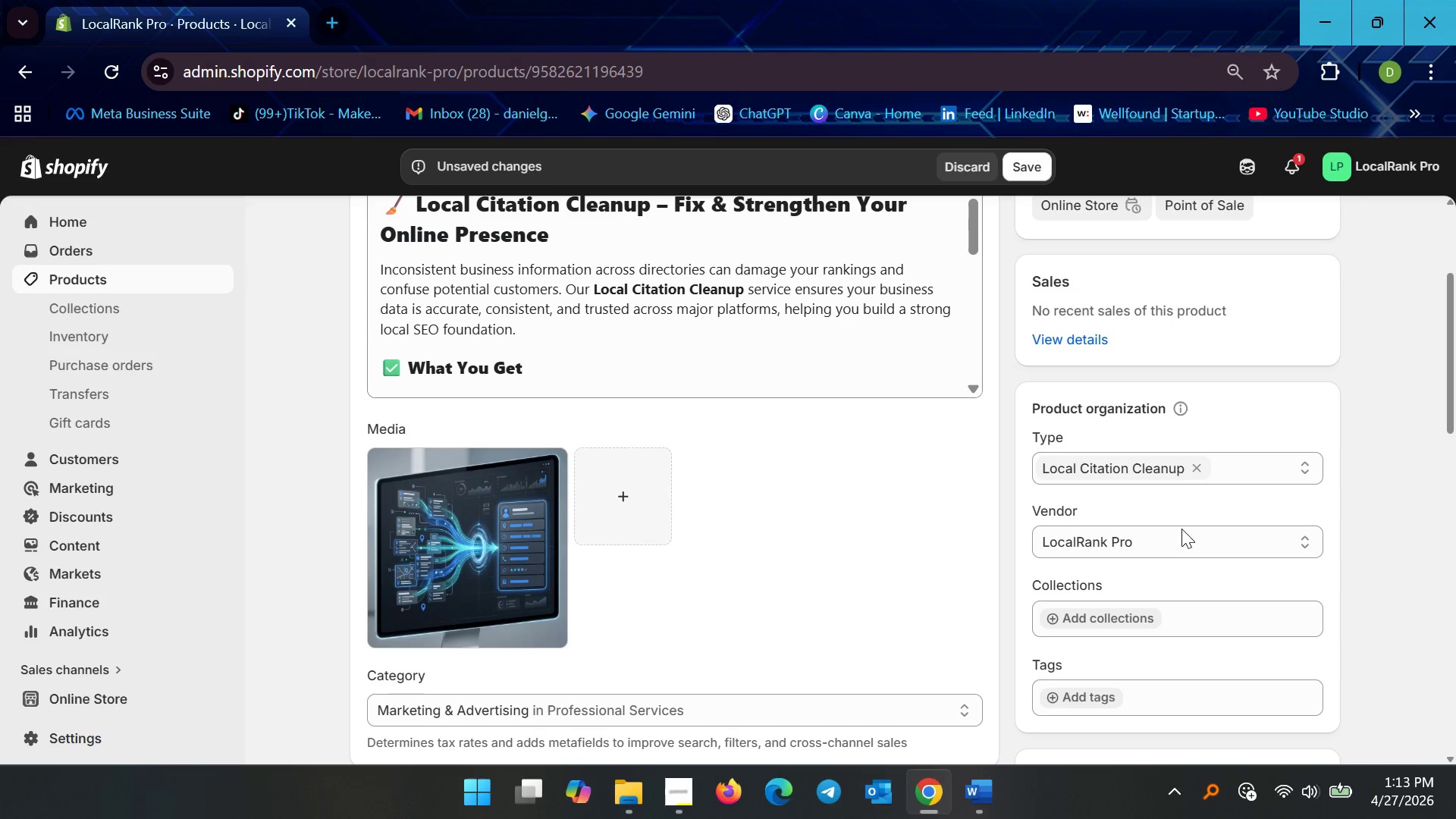 
scroll: coordinate [1177, 537], scroll_direction: down, amount: 2.0
 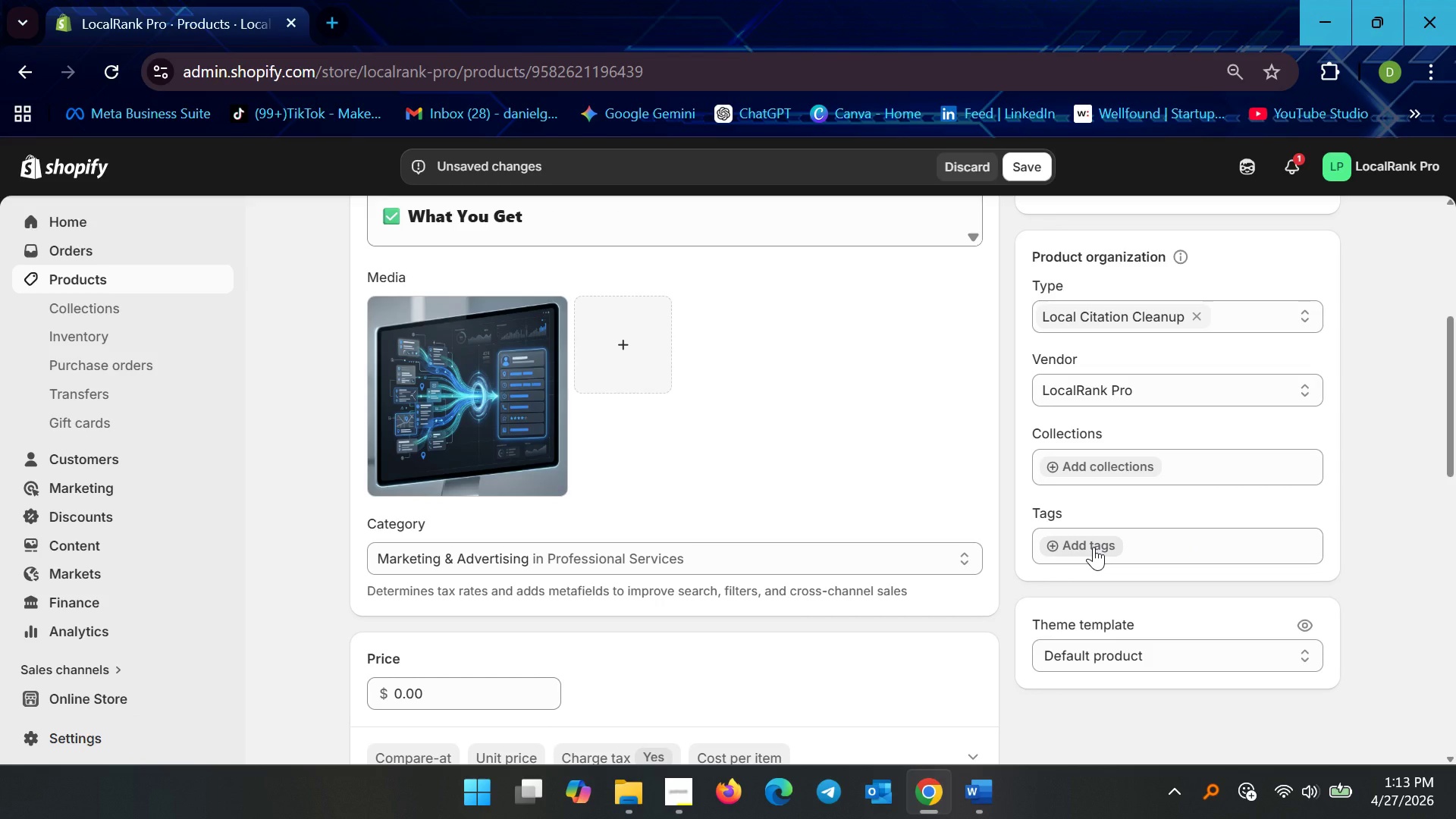 
left_click([1094, 547])
 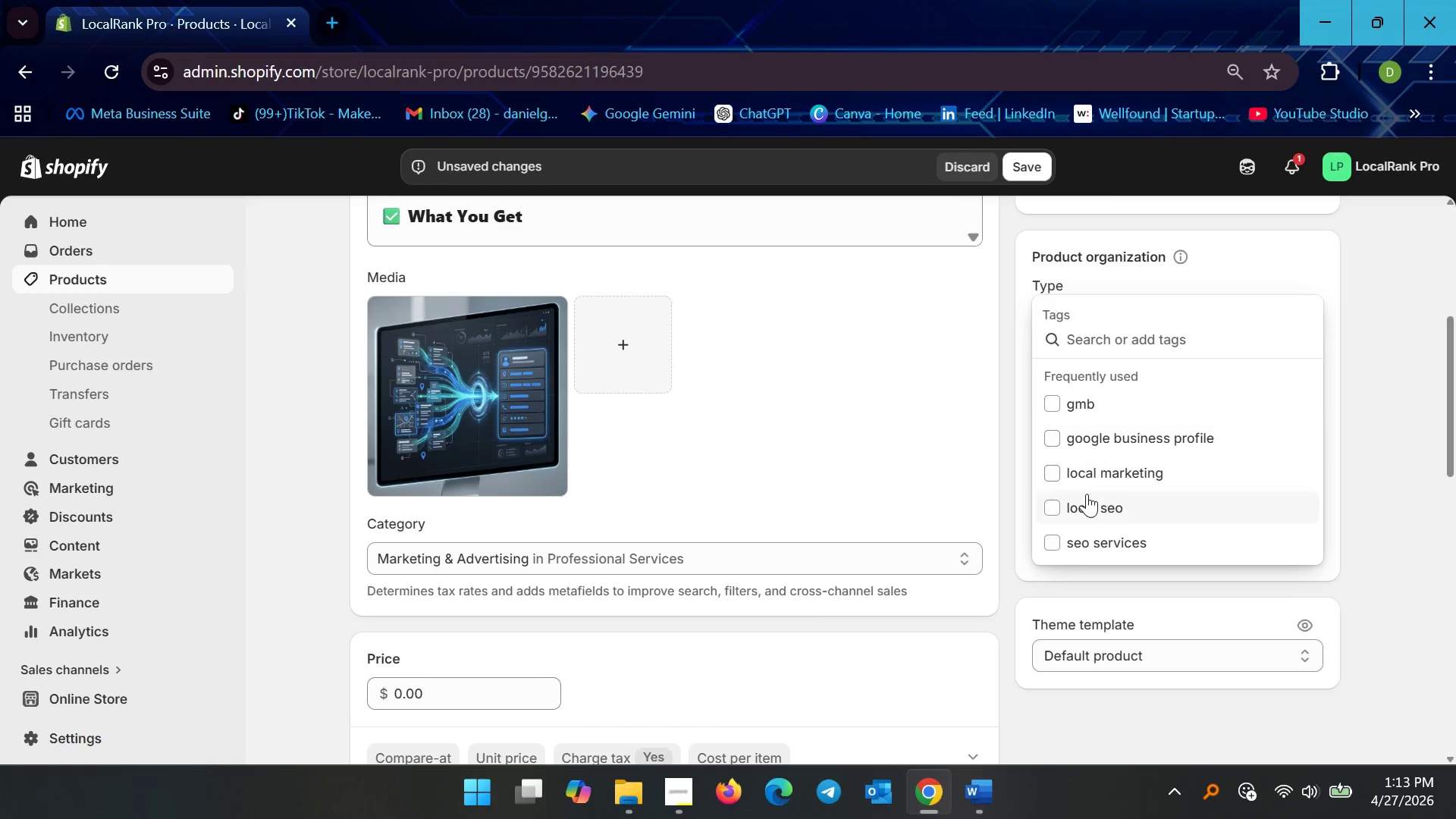 
left_click([1085, 501])
 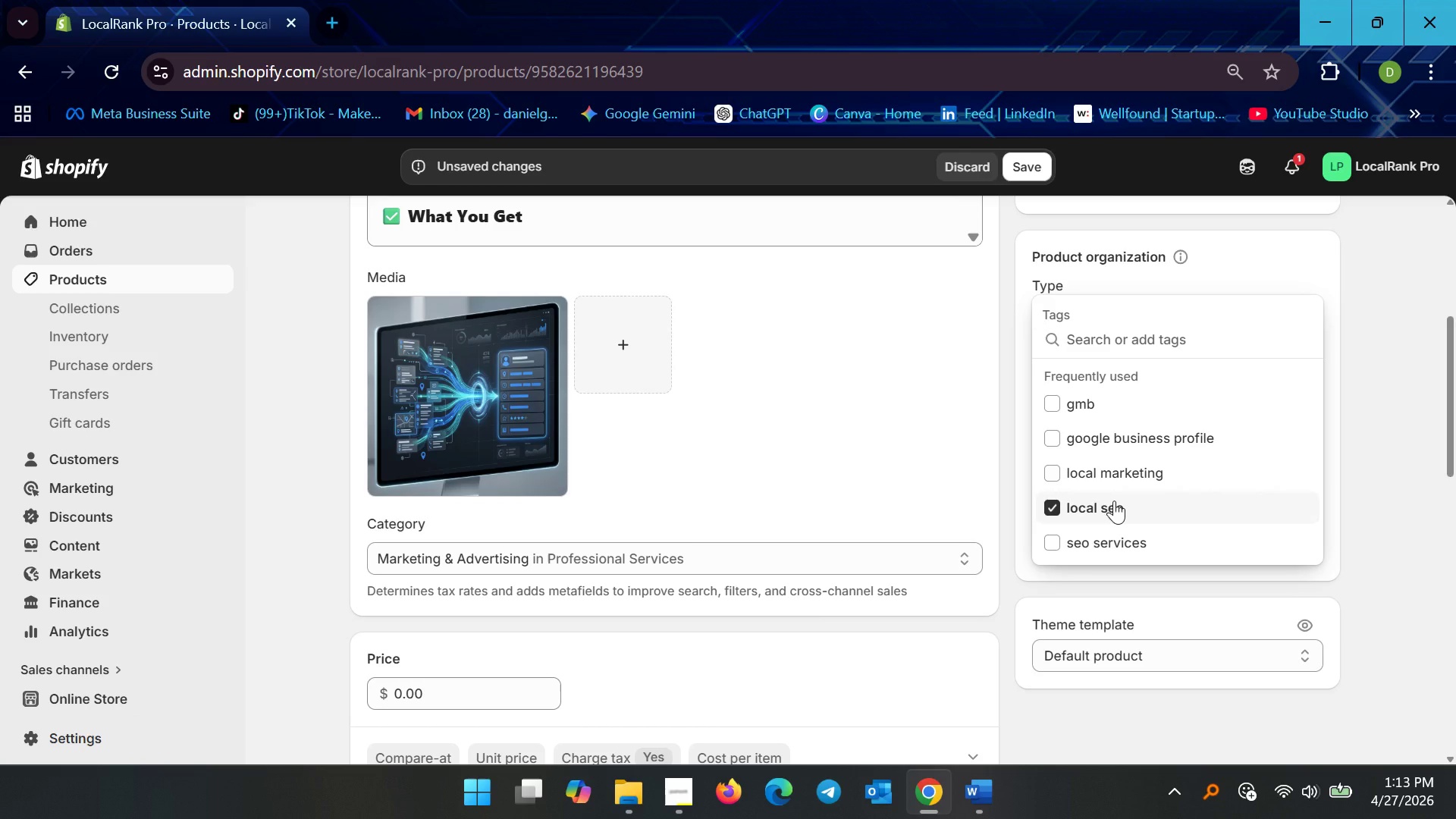 
wait(9.48)
 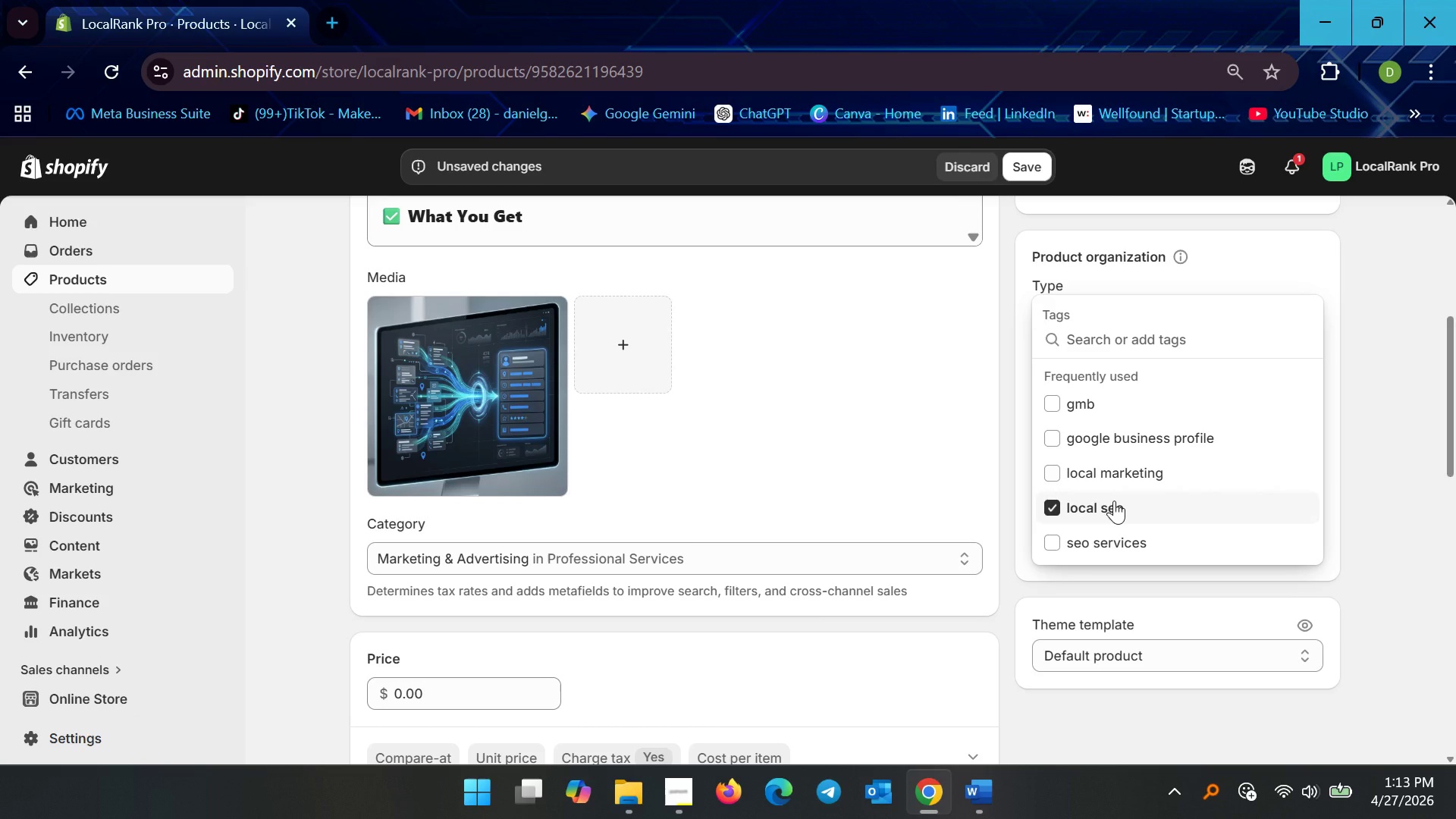 
left_click([1100, 334])
 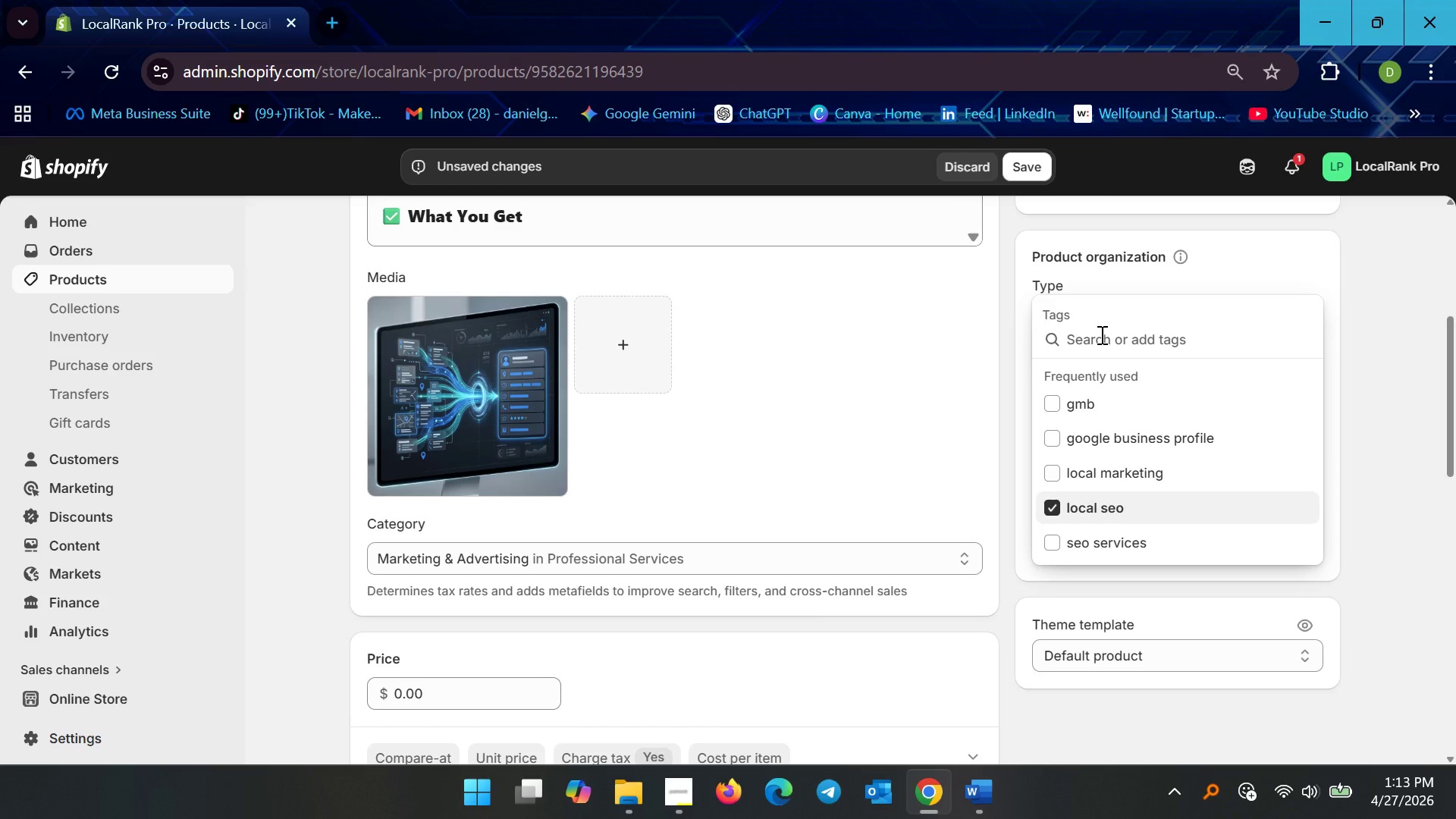 
type(citation )
key(Backspace)
 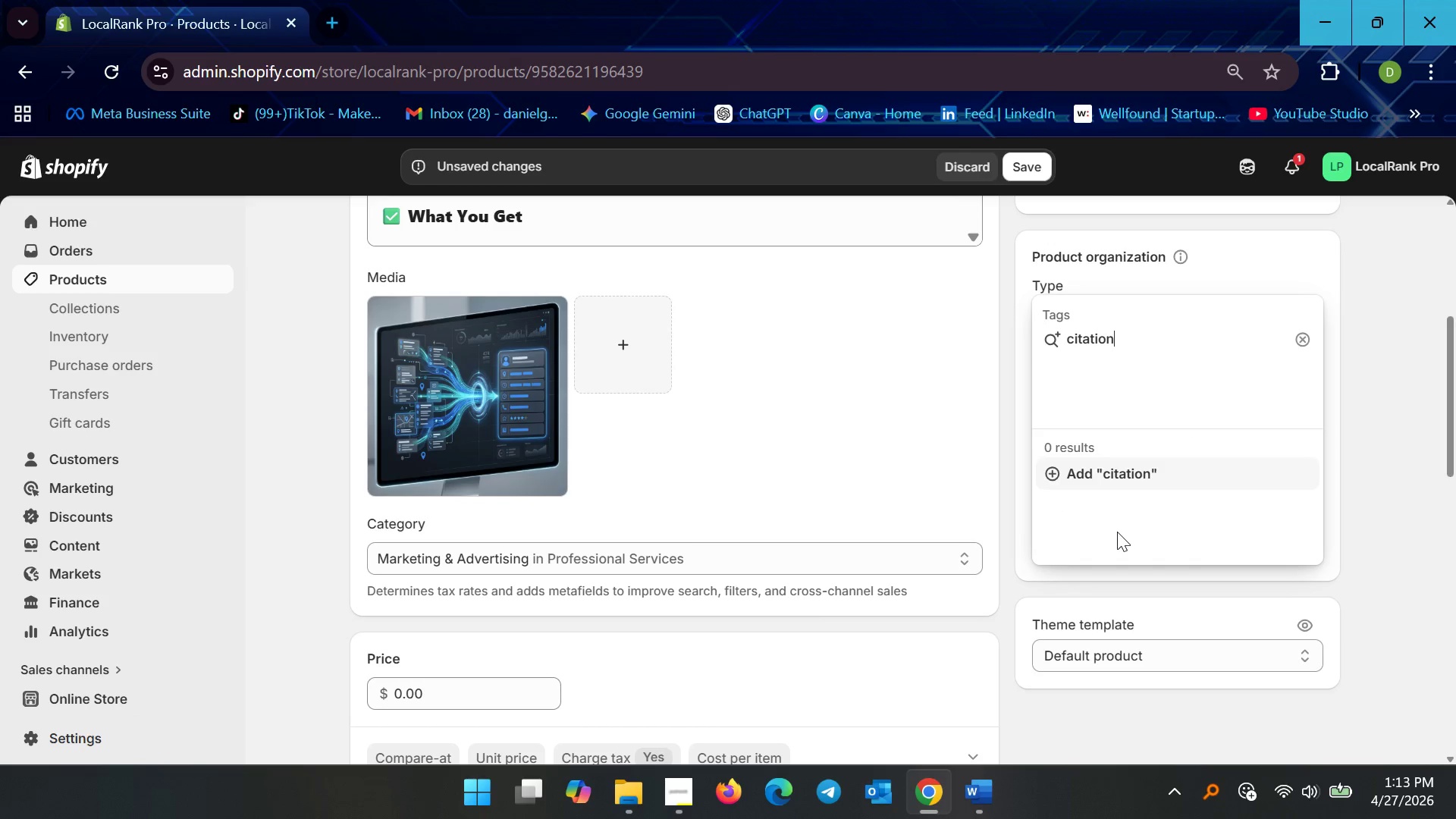 
left_click([1095, 479])
 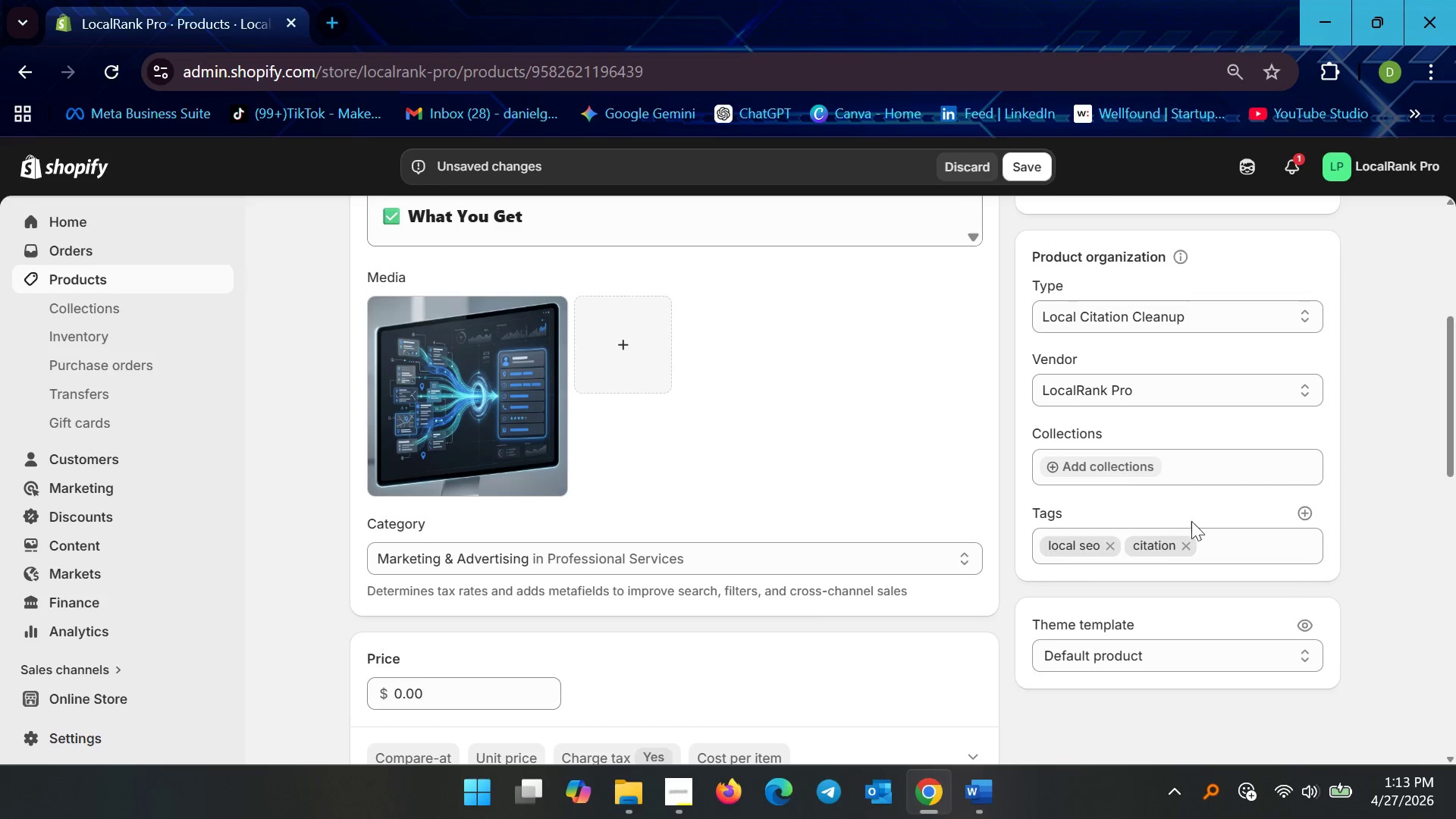 
left_click([1225, 554])
 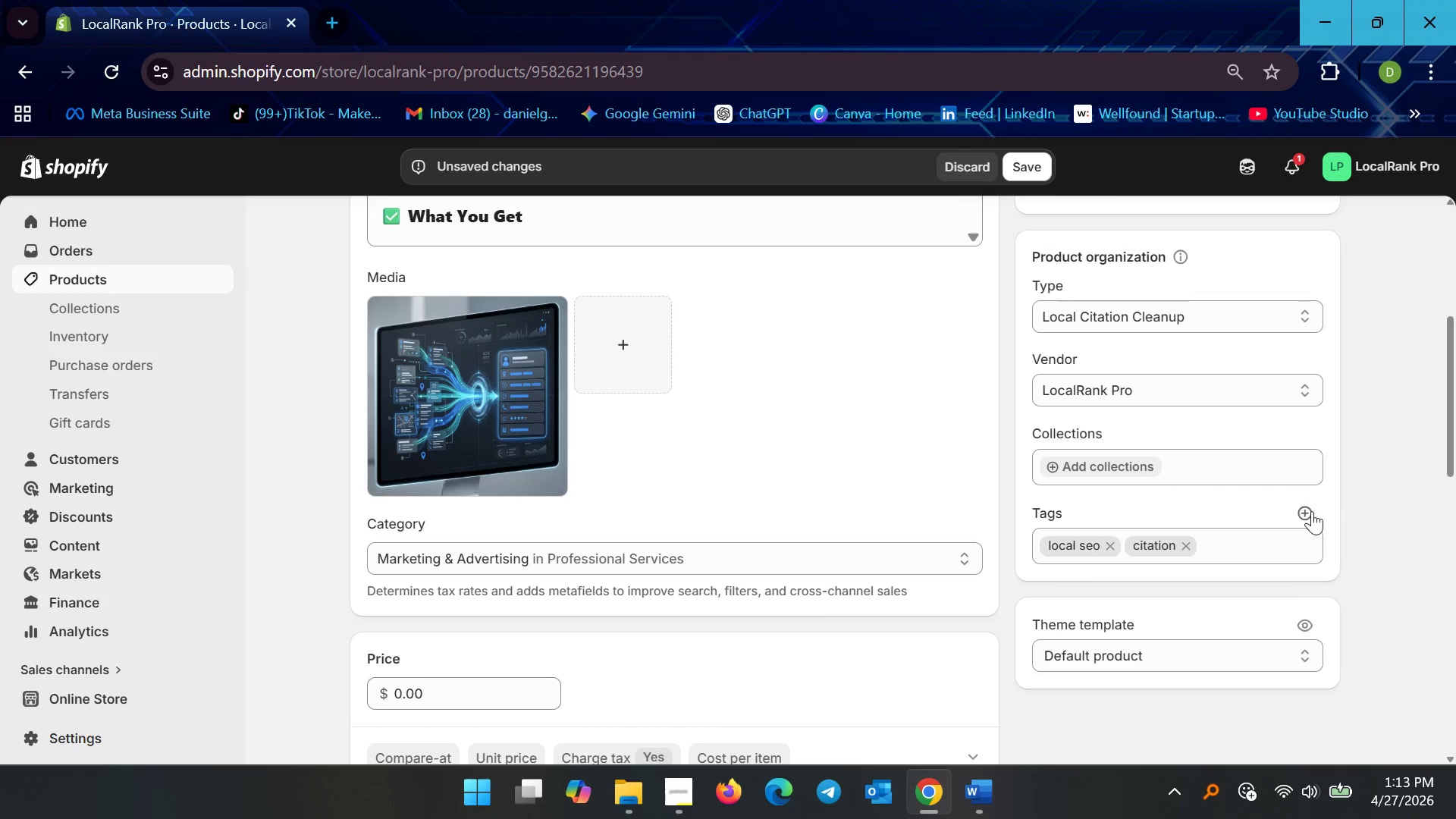 
left_click([1305, 514])
 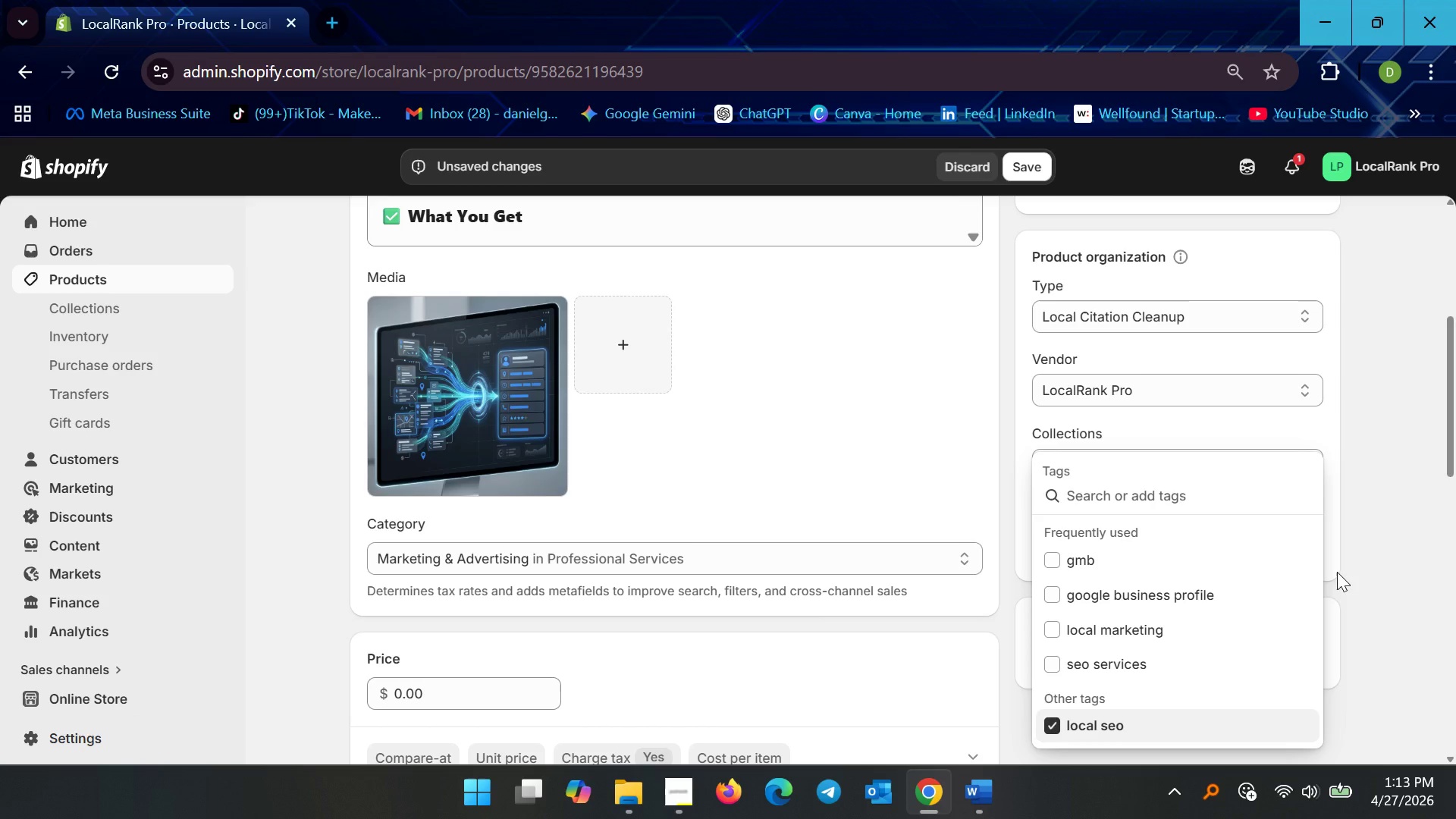 
type(nap consistency)
 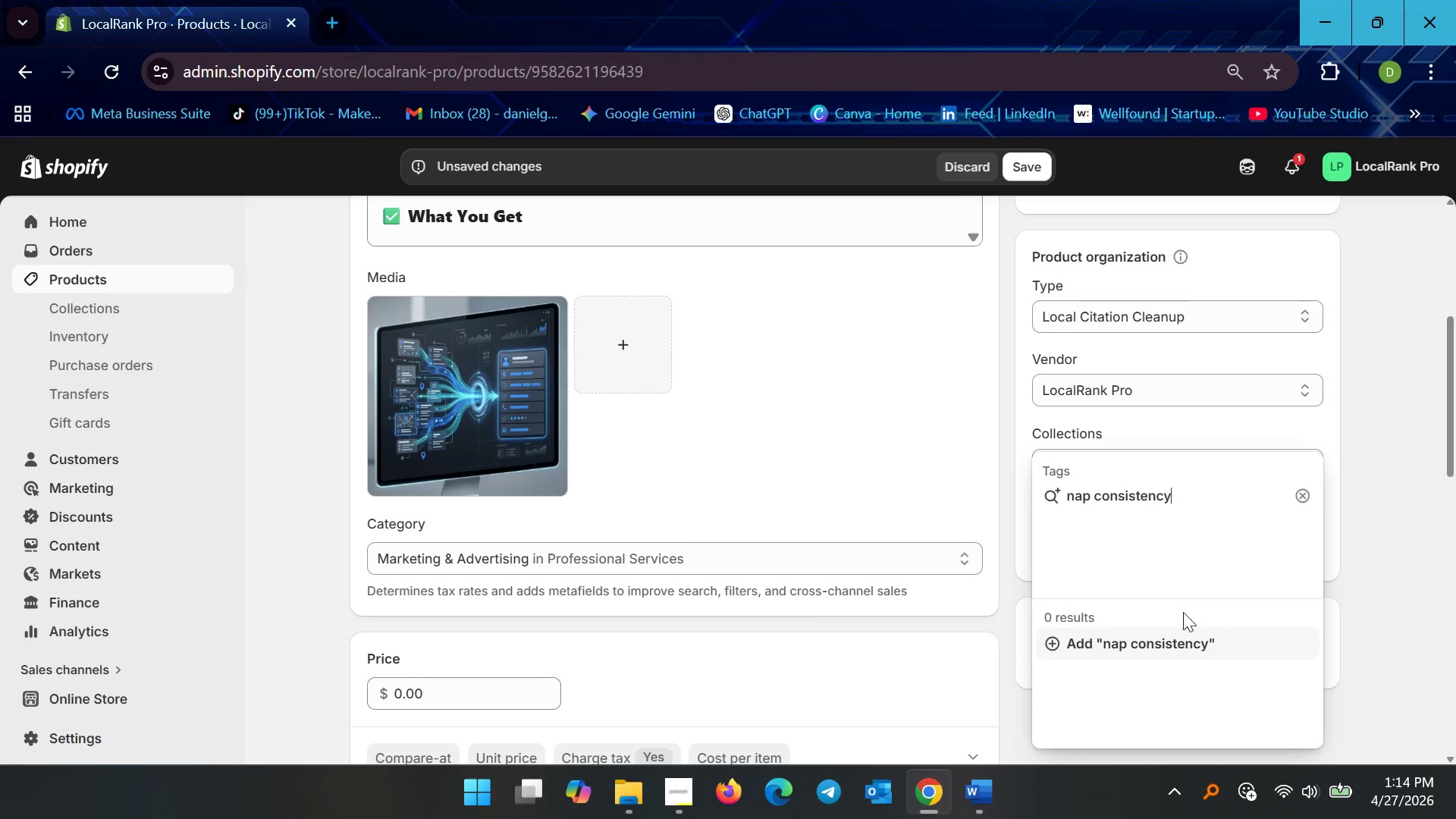 
left_click([1167, 636])
 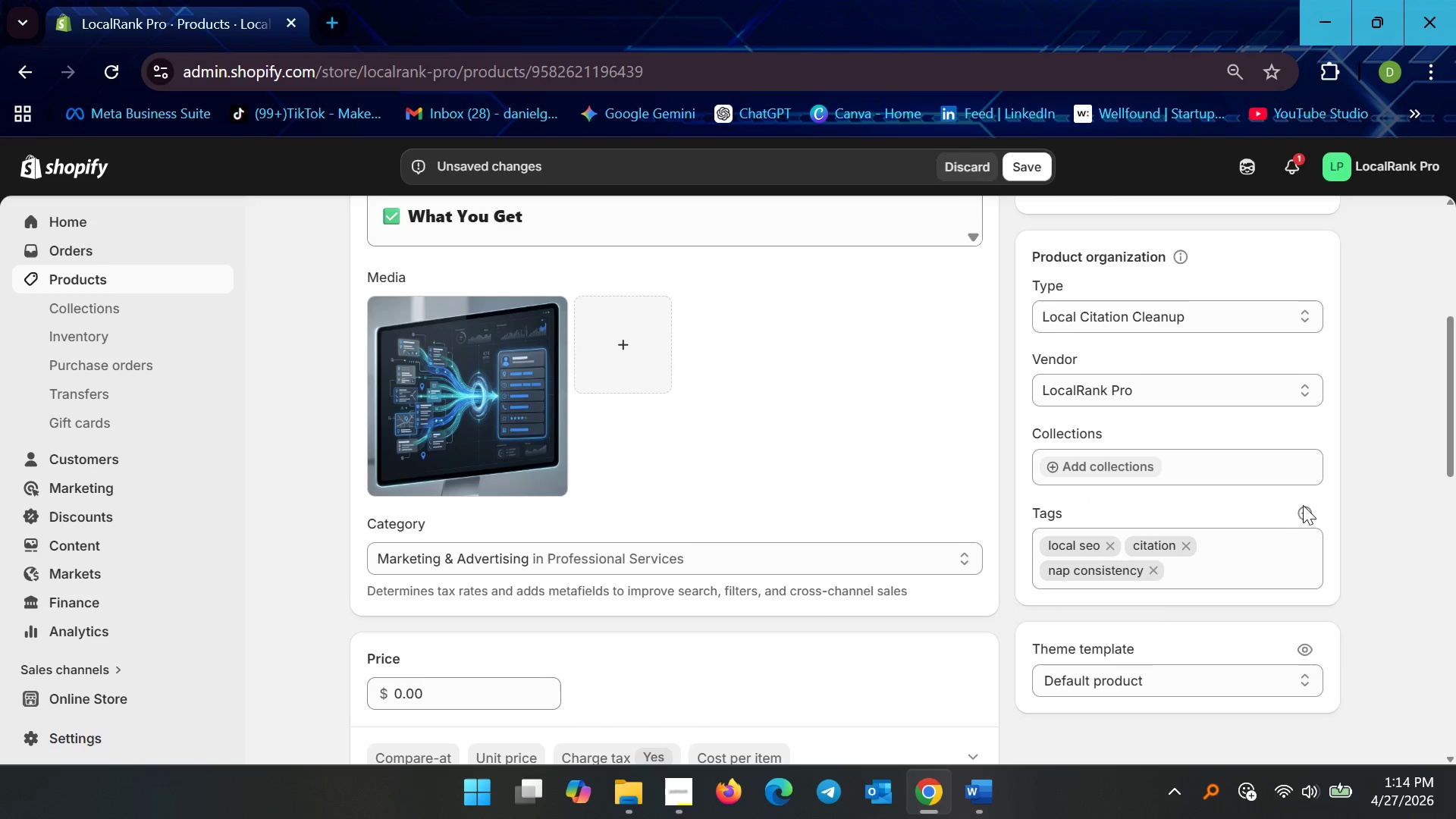 
left_click([1313, 511])
 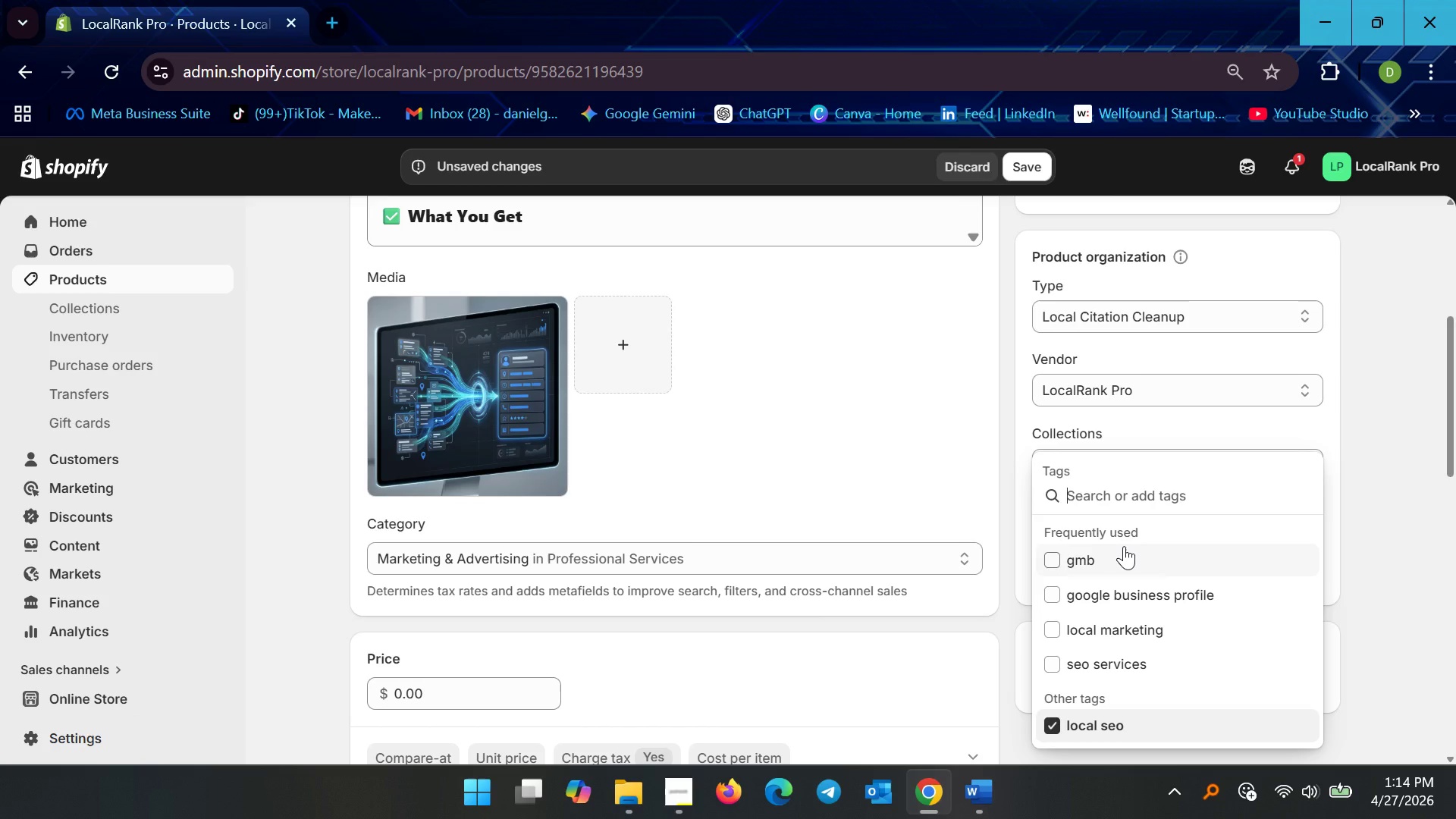 
type(seo cleanup)
 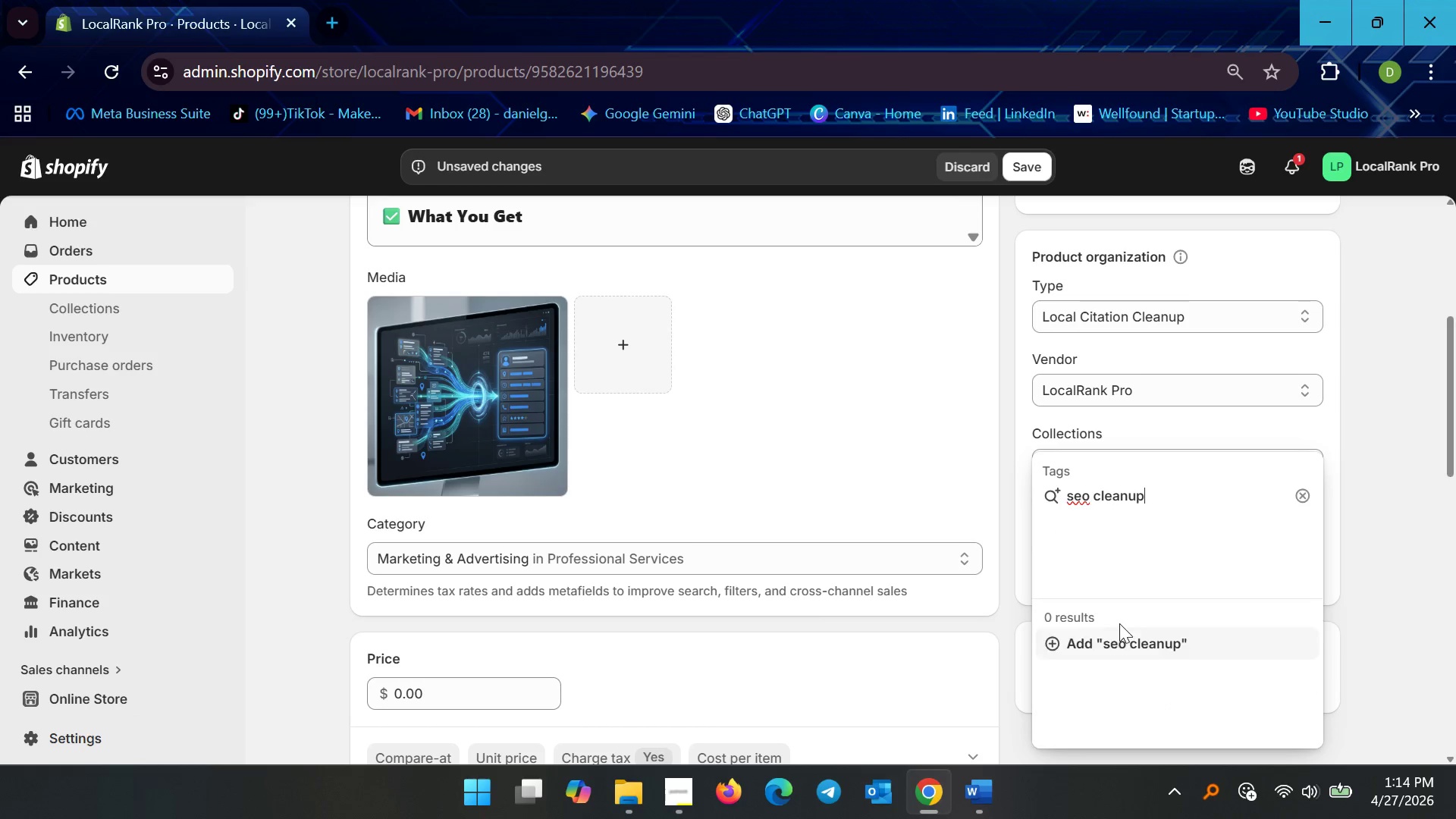 
left_click([1119, 649])
 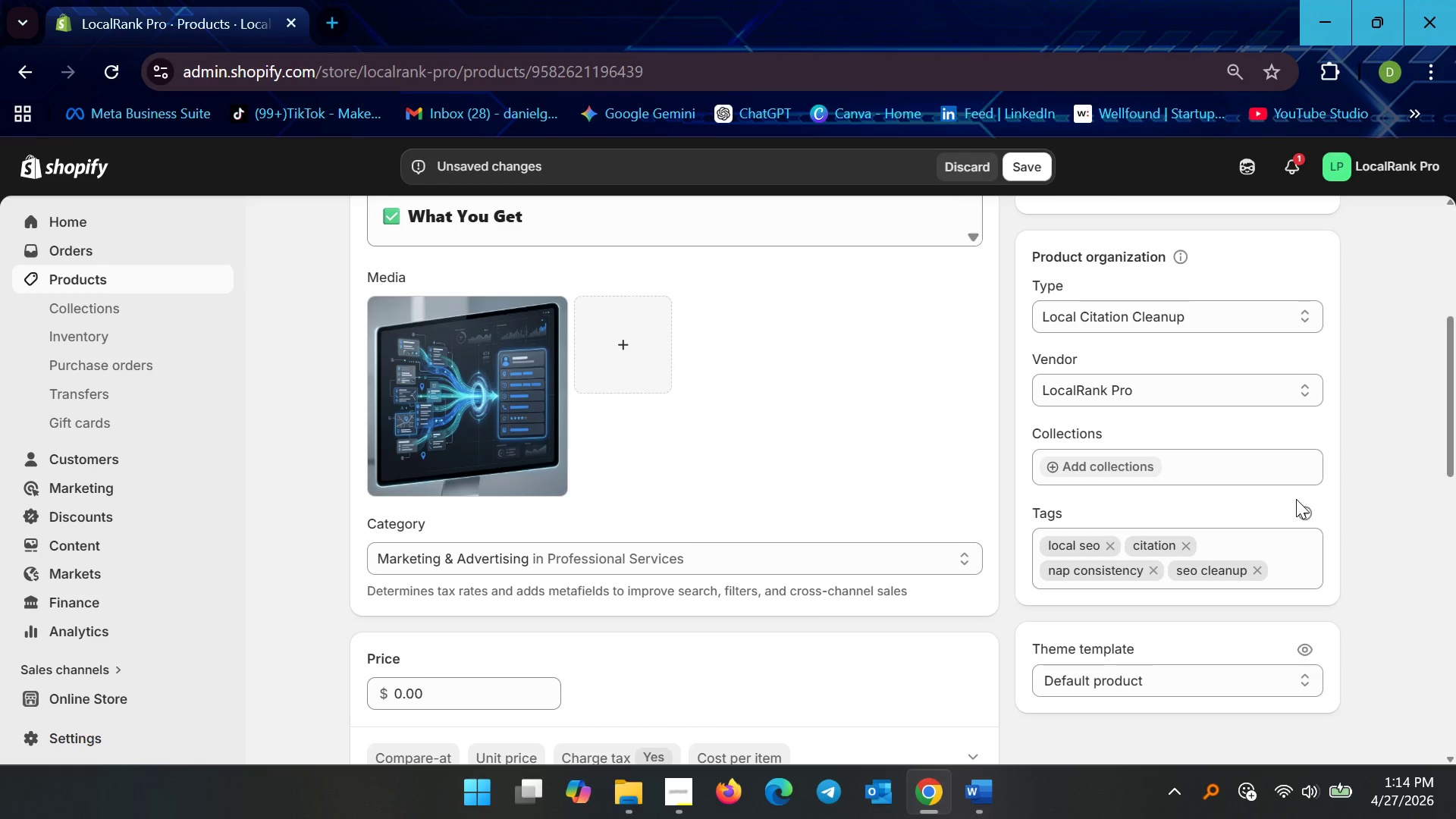 
double_click([1301, 510])
 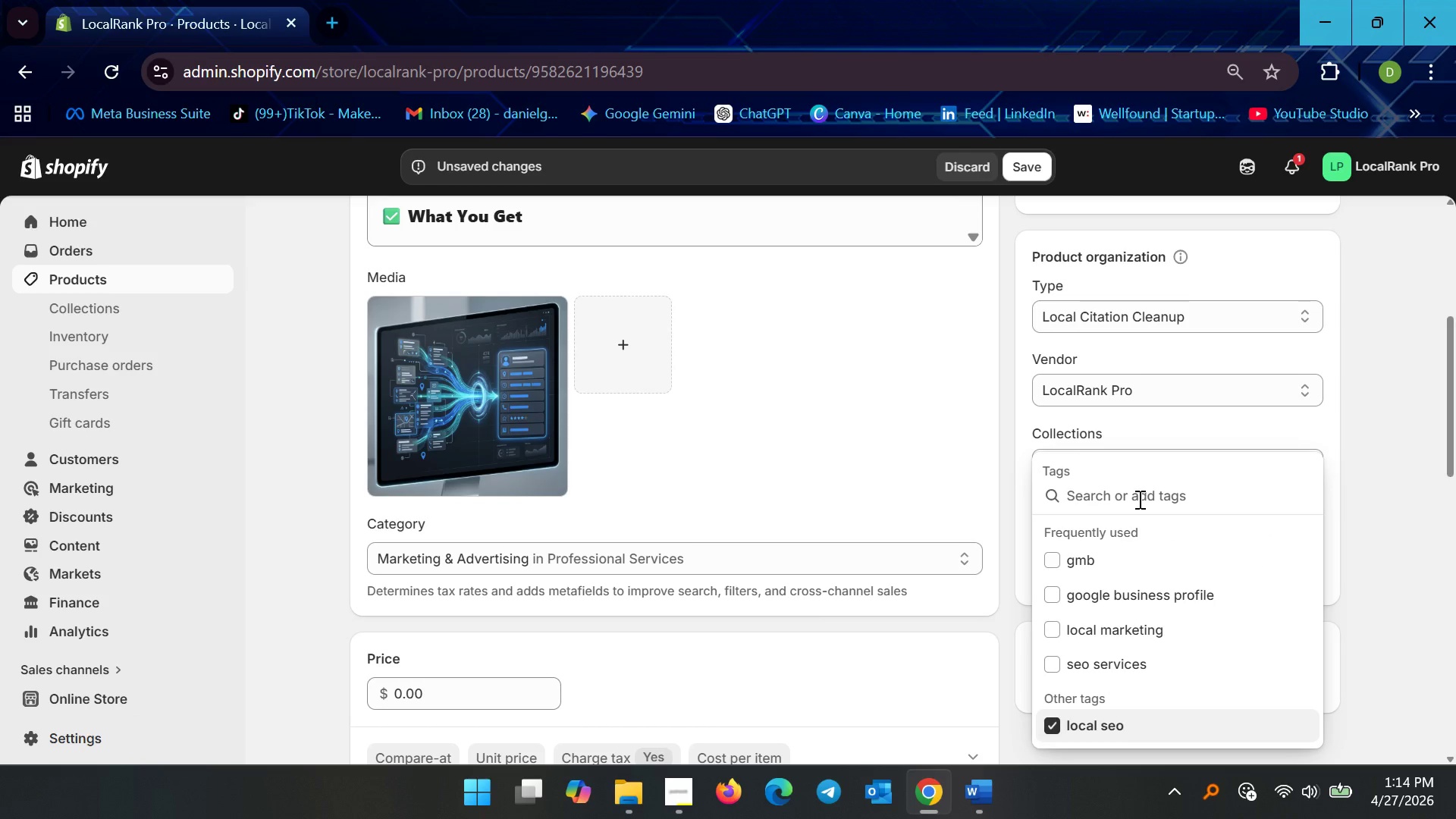 
type(local listings)
 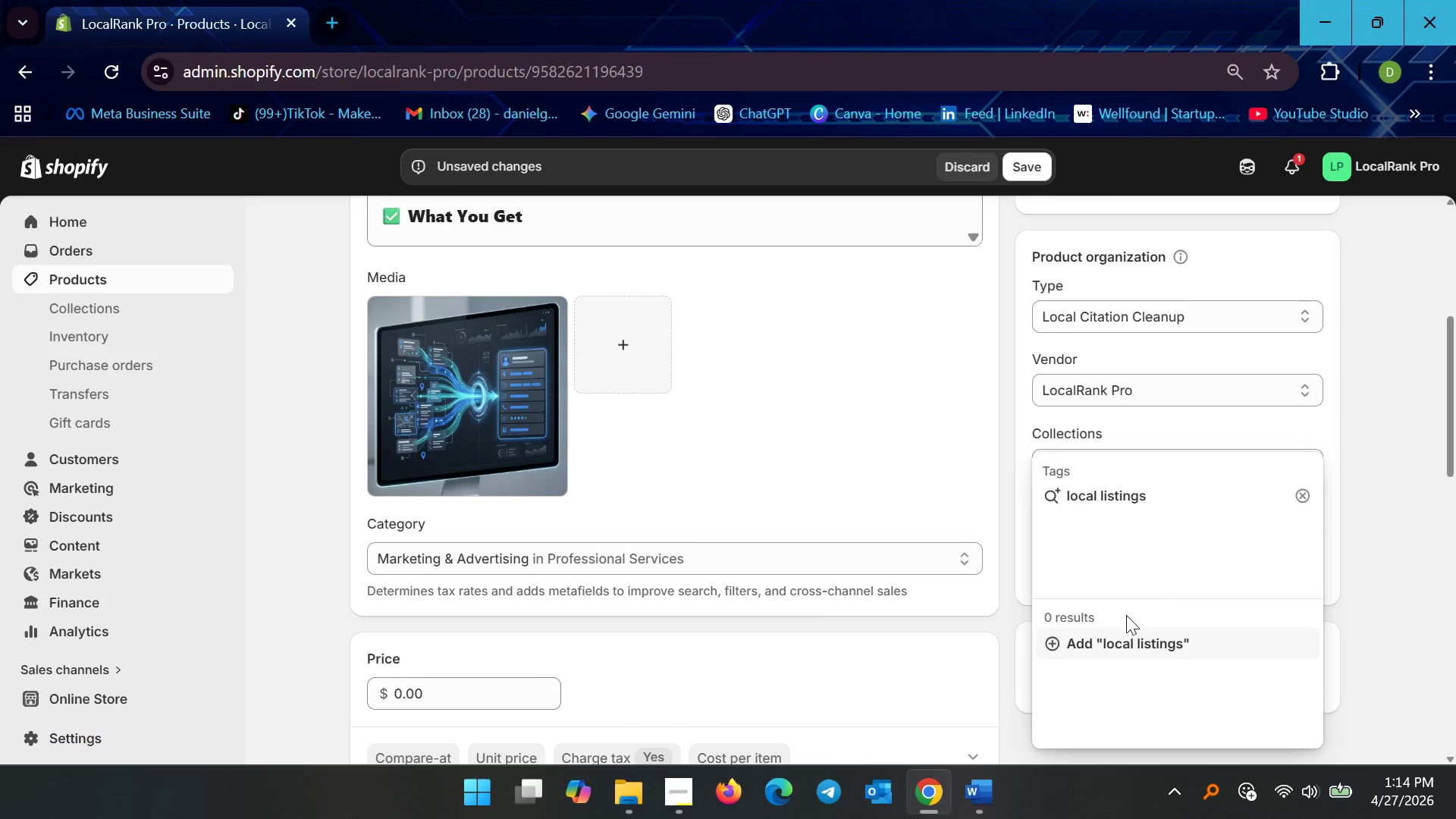 
left_click([1119, 644])
 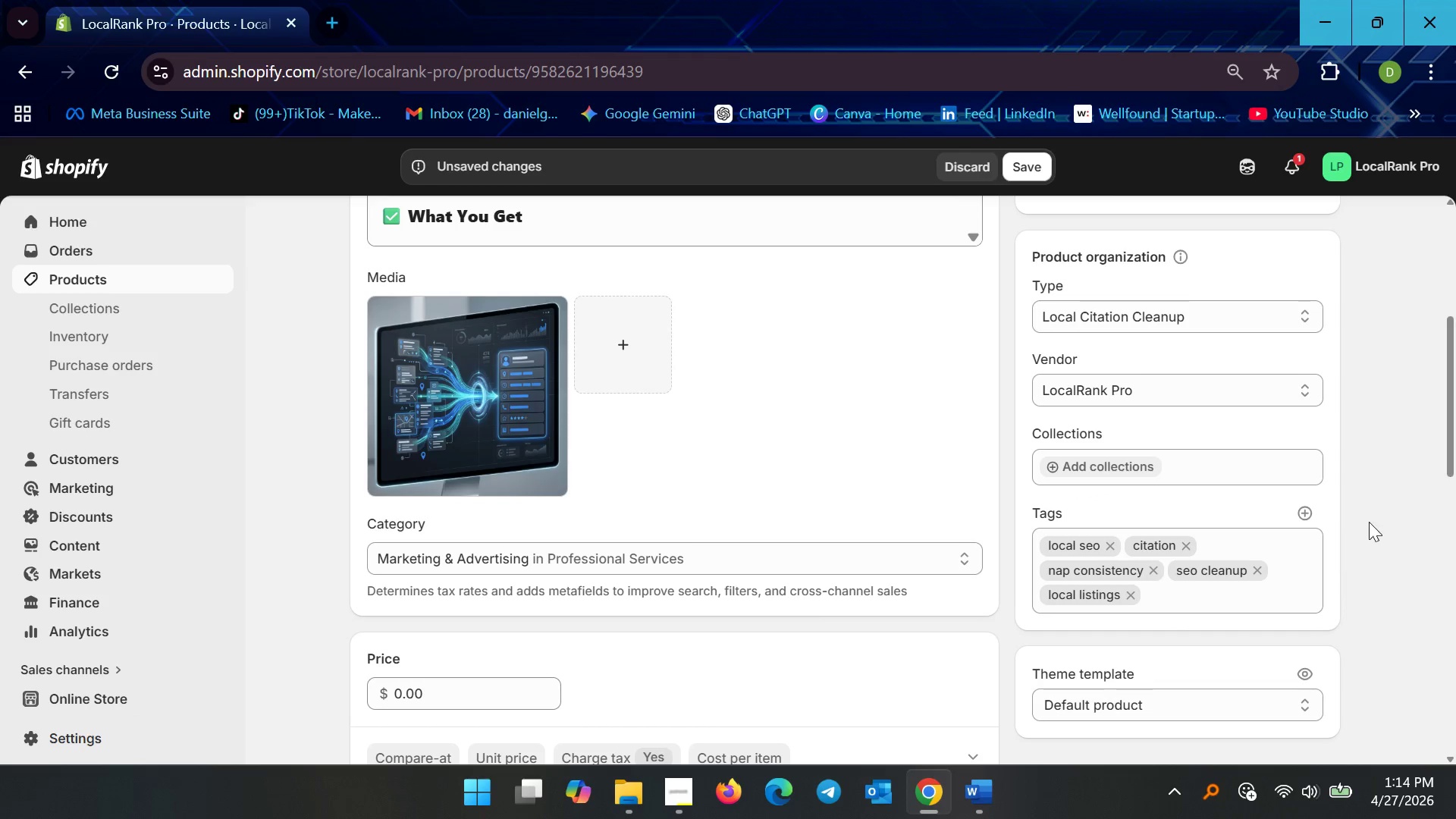 
left_click([1369, 522])
 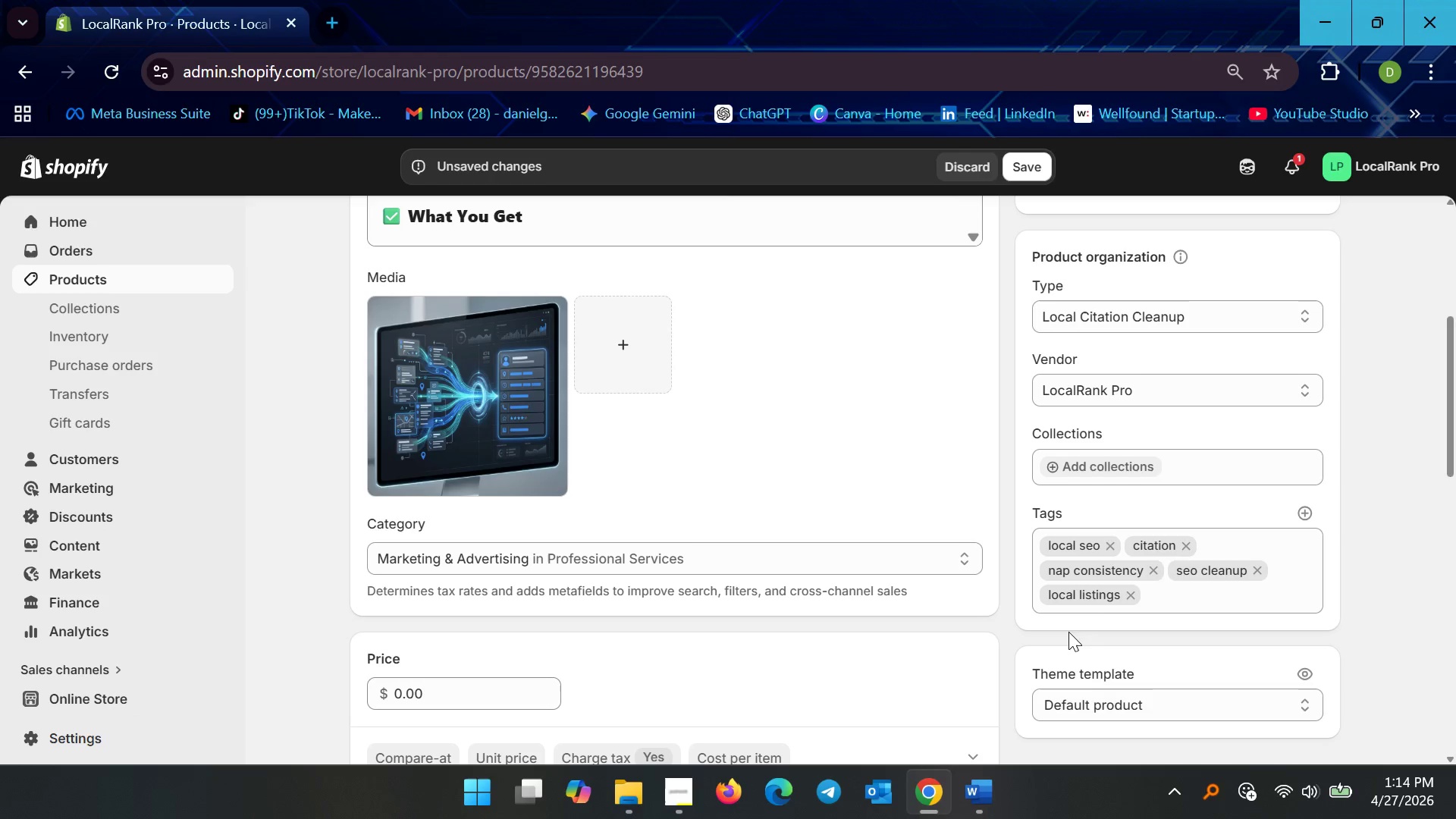 
wait(5.62)
 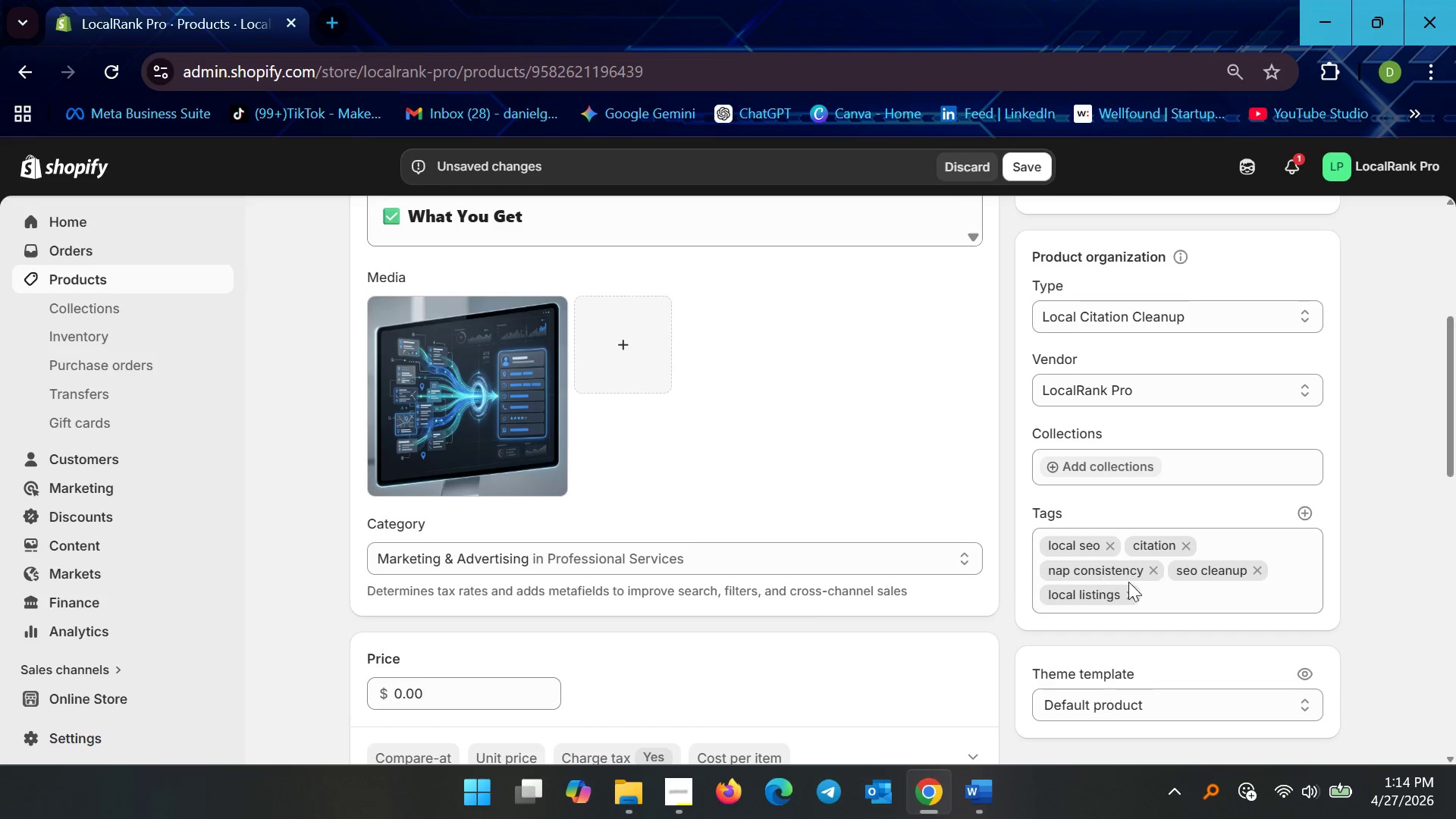 
scroll: coordinate [714, 525], scroll_direction: down, amount: 7.0
 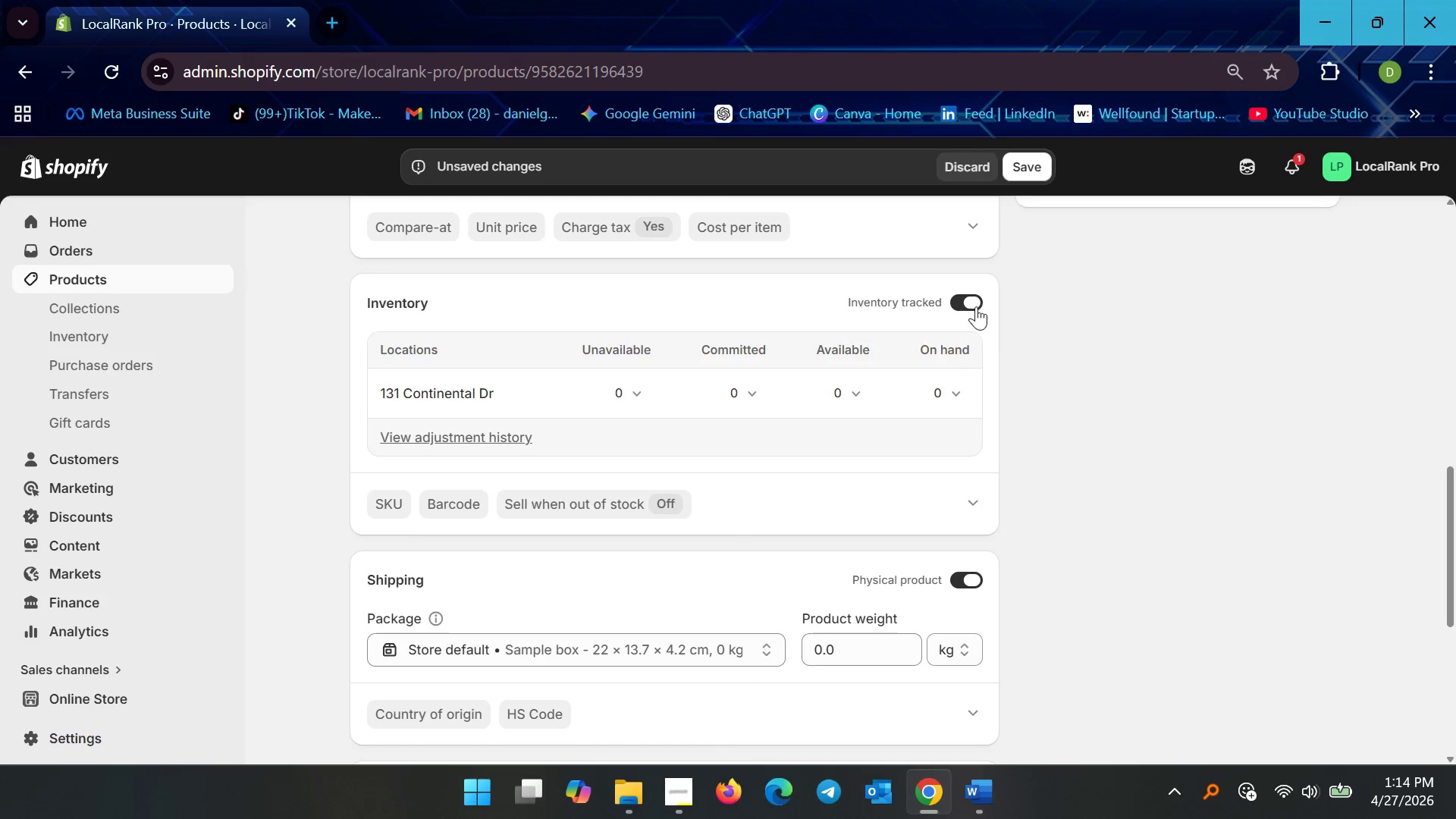 
left_click([976, 305])
 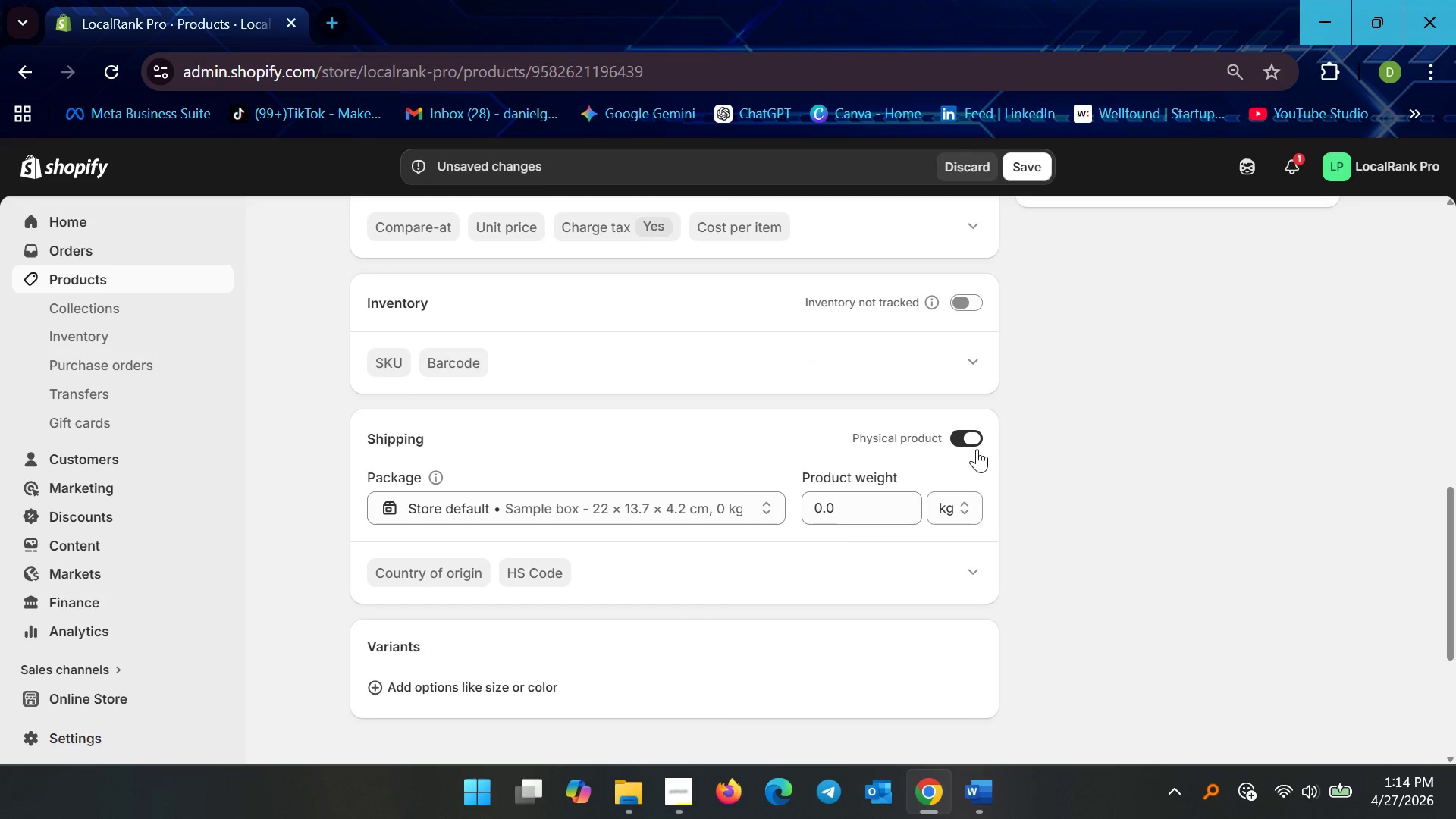 
left_click([975, 444])
 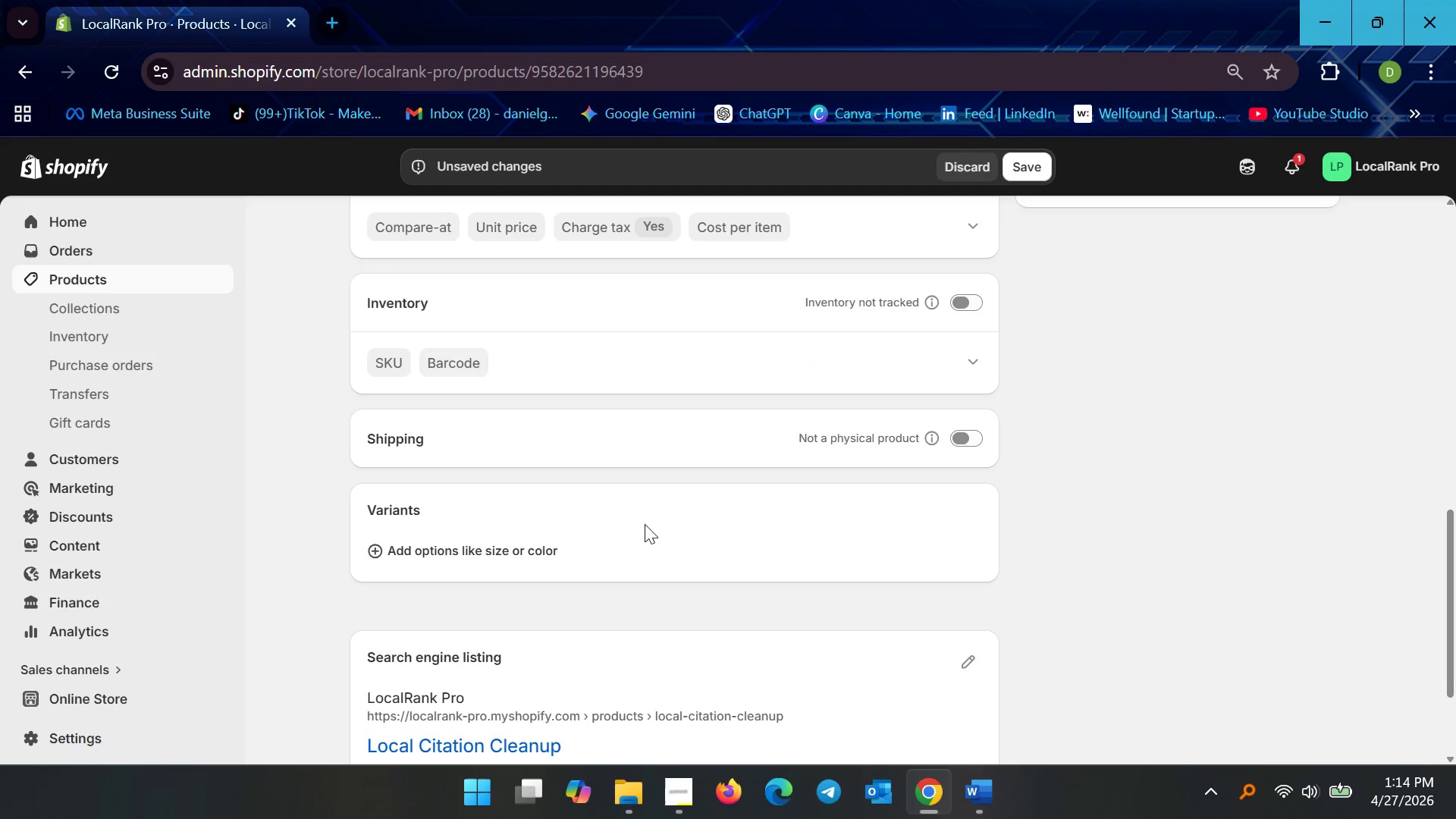 
scroll: coordinate [491, 503], scroll_direction: none, amount: 0.0
 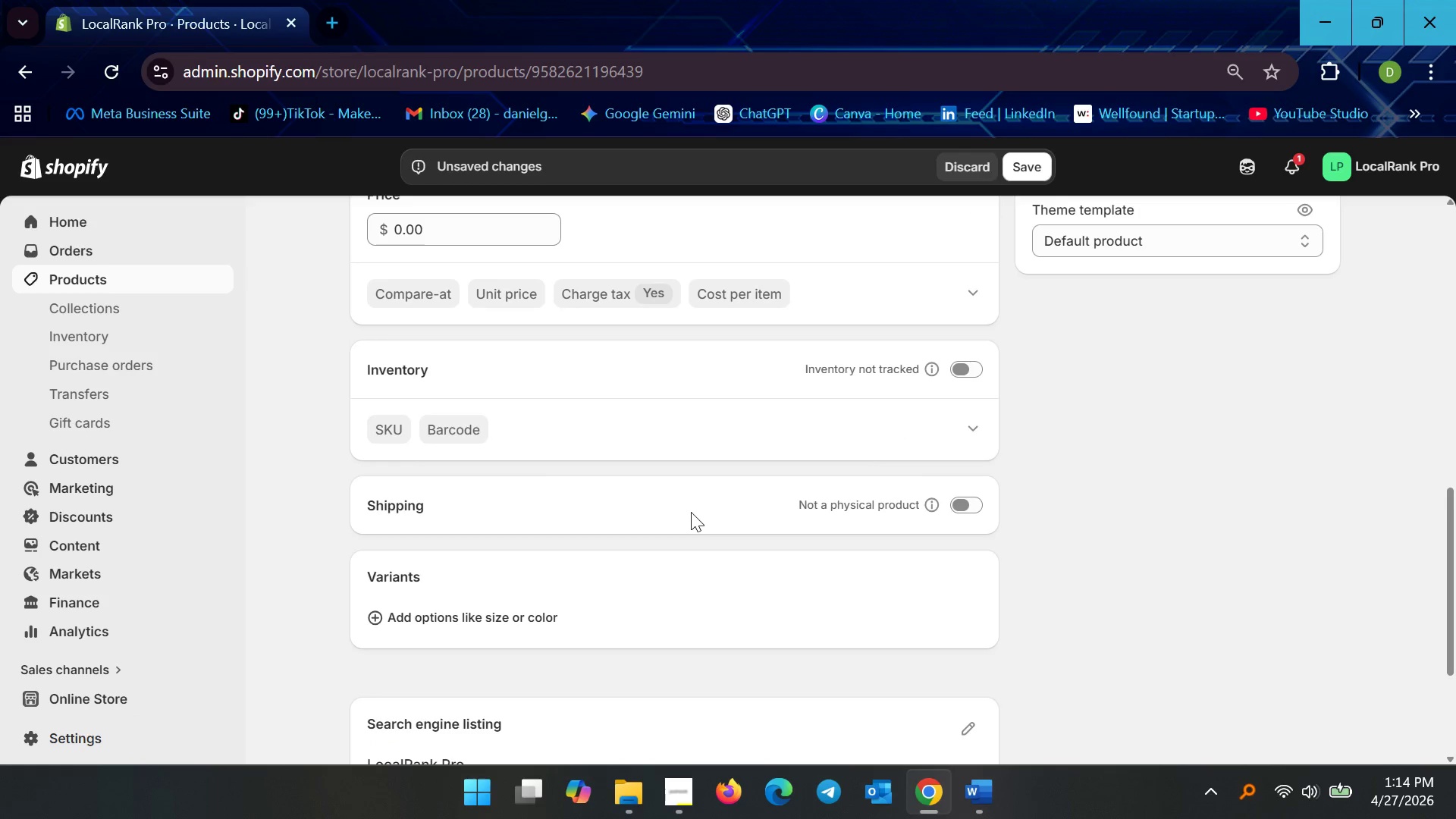 
scroll: coordinate [705, 548], scroll_direction: down, amount: 4.0
 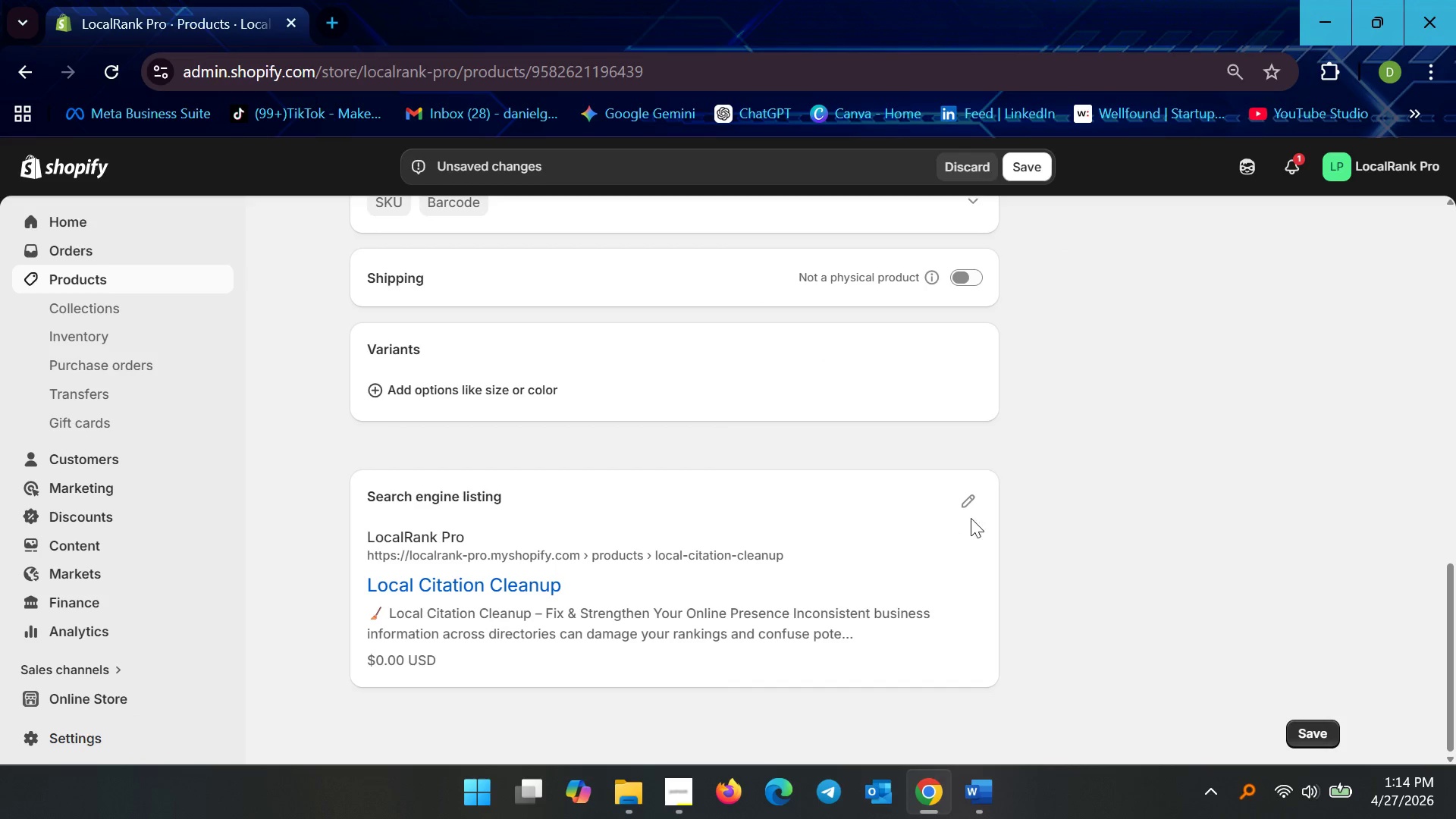 
scroll: coordinate [1012, 524], scroll_direction: up, amount: 3.0
 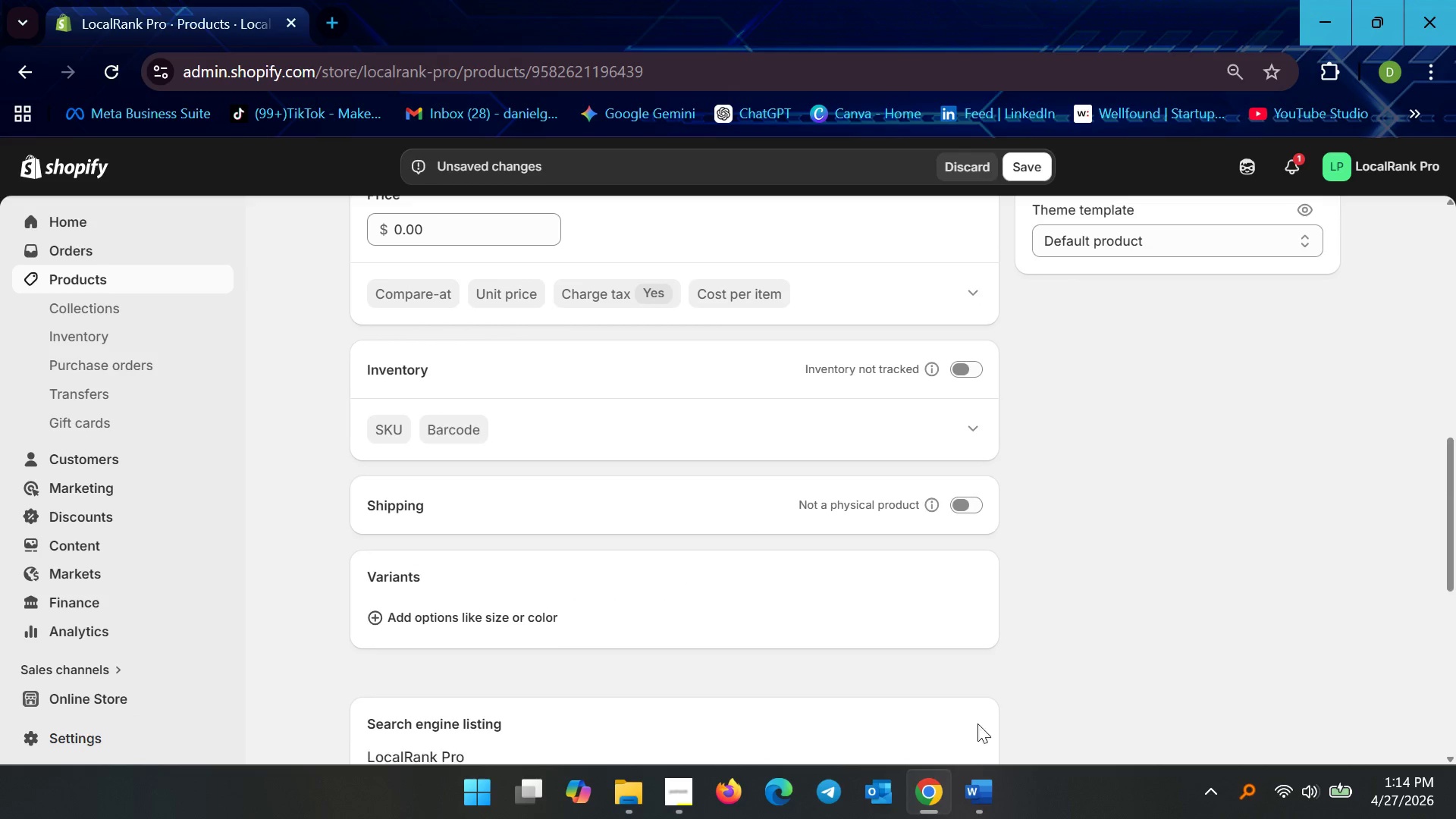 
scroll: coordinate [1078, 638], scroll_direction: down, amount: 6.0
 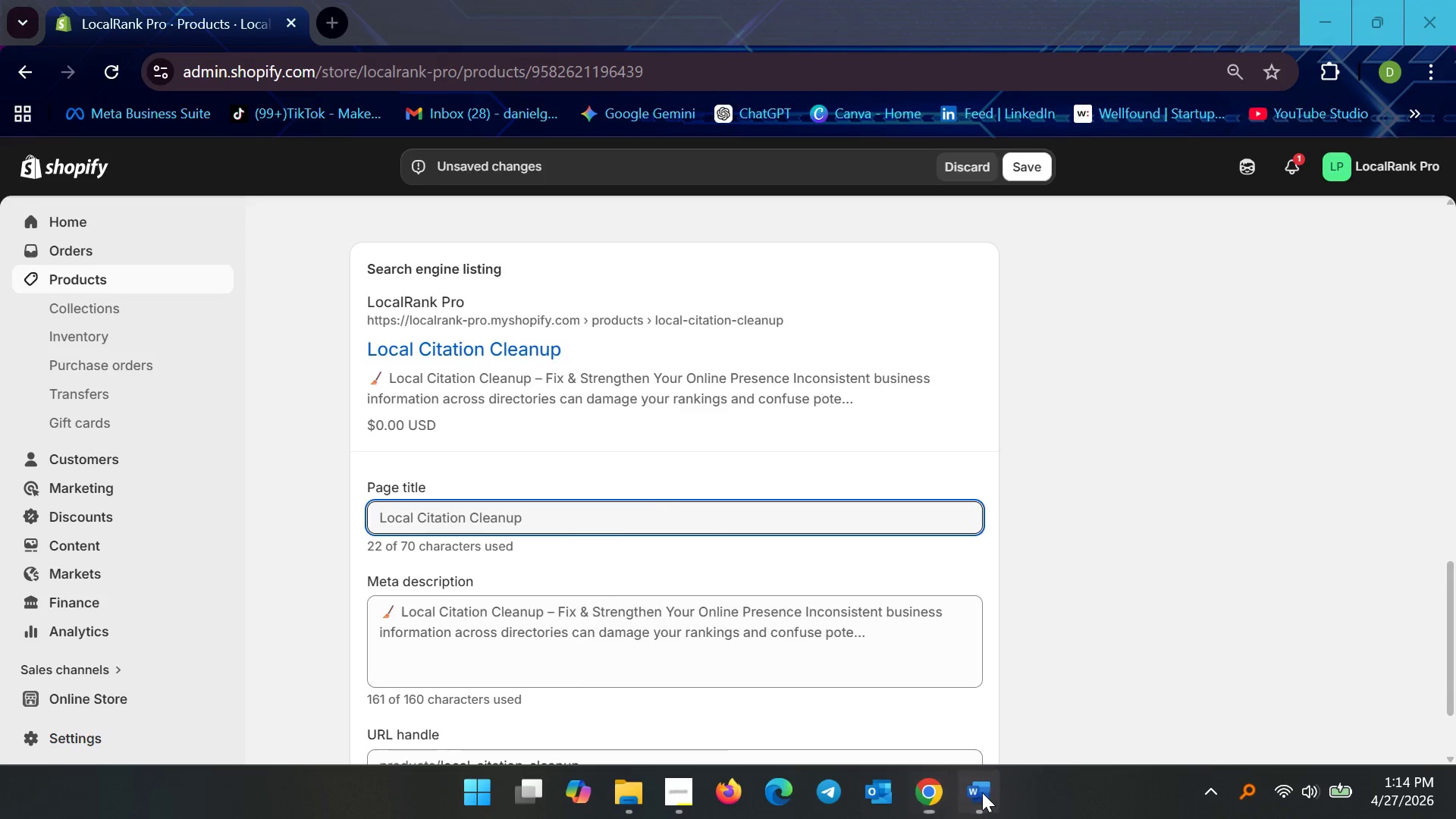 
double_click([776, 515])
 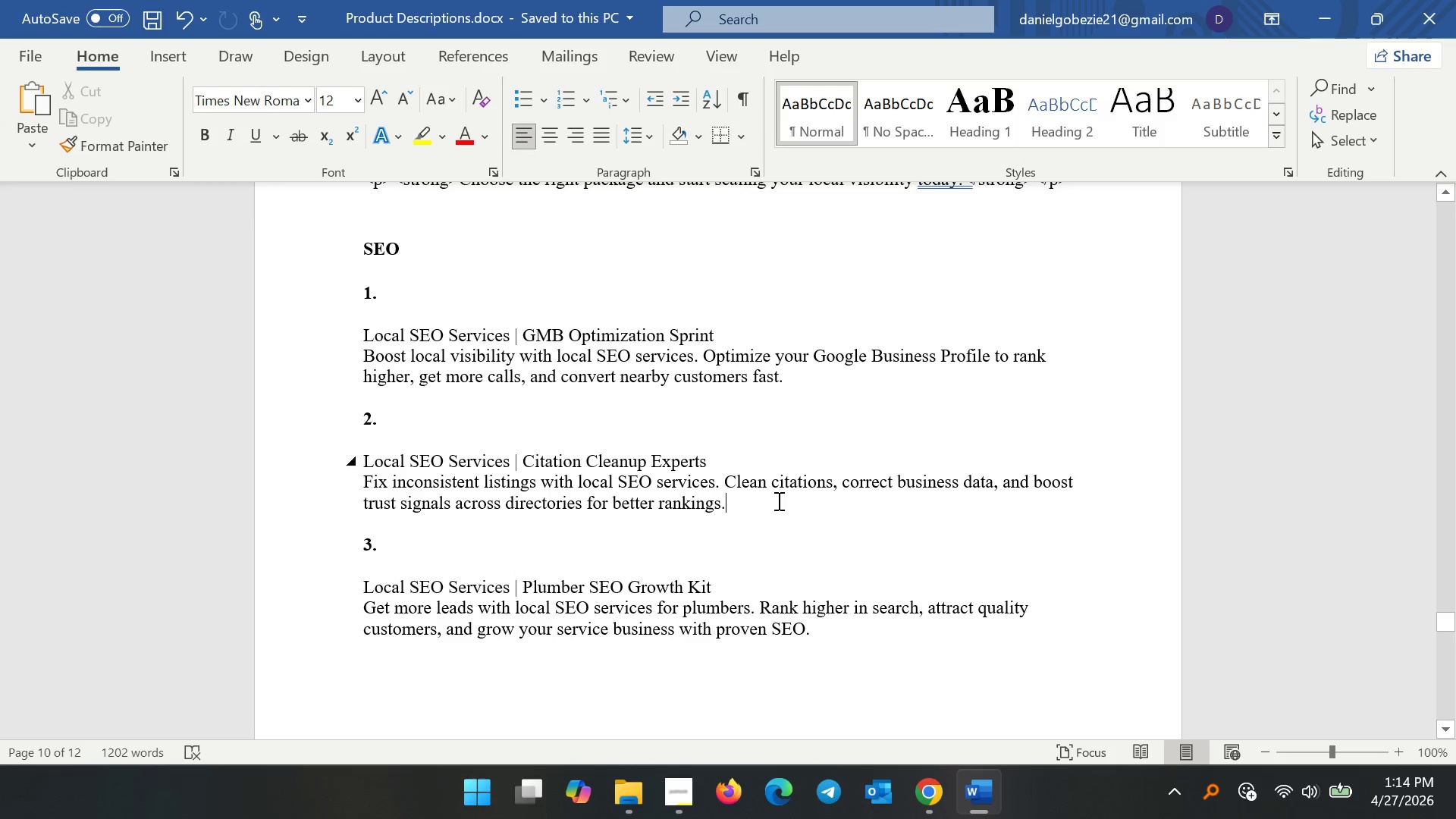 
left_click_drag(start_coordinate=[771, 500], to_coordinate=[366, 451])
 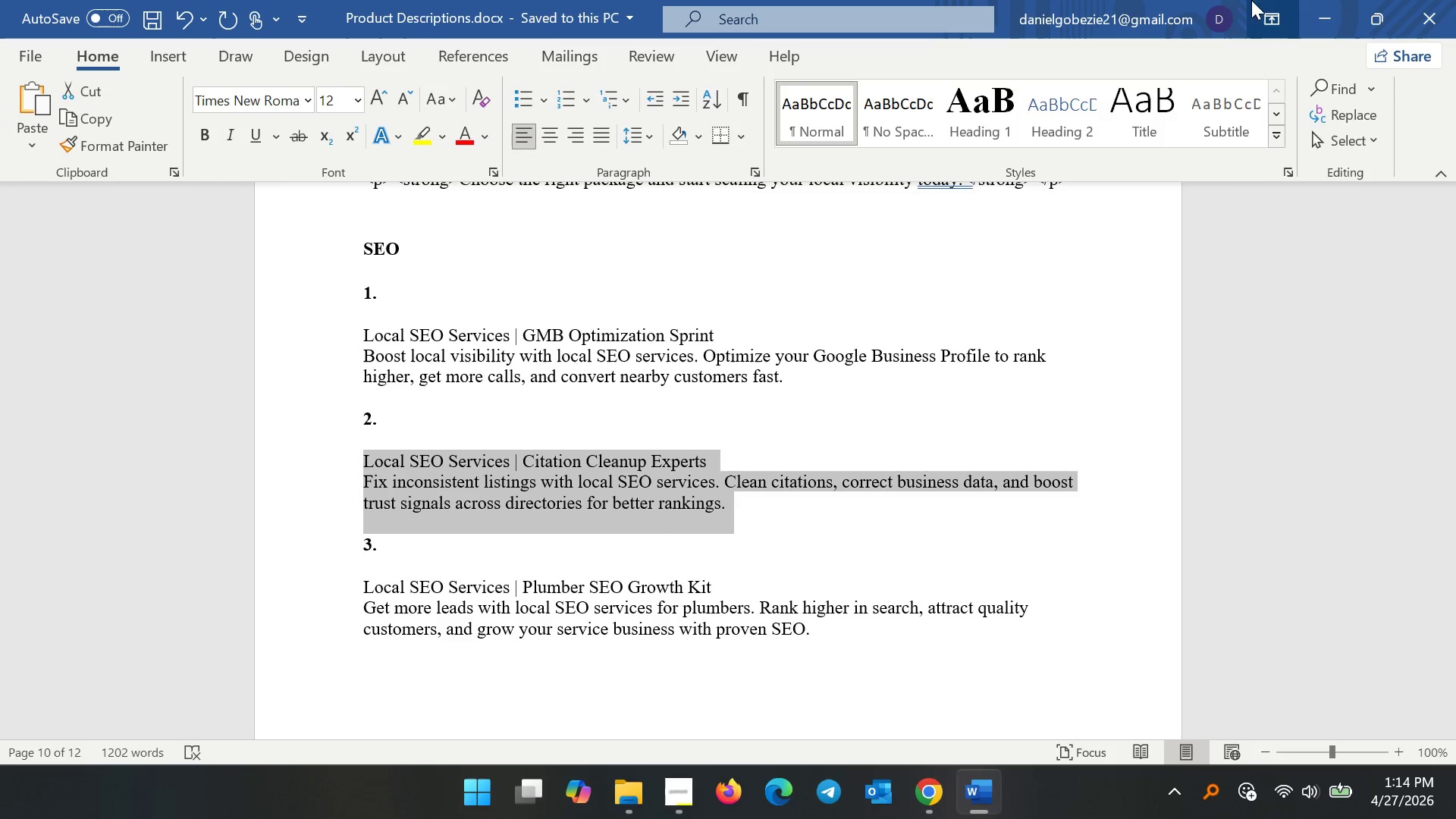 
key(Control+C)
 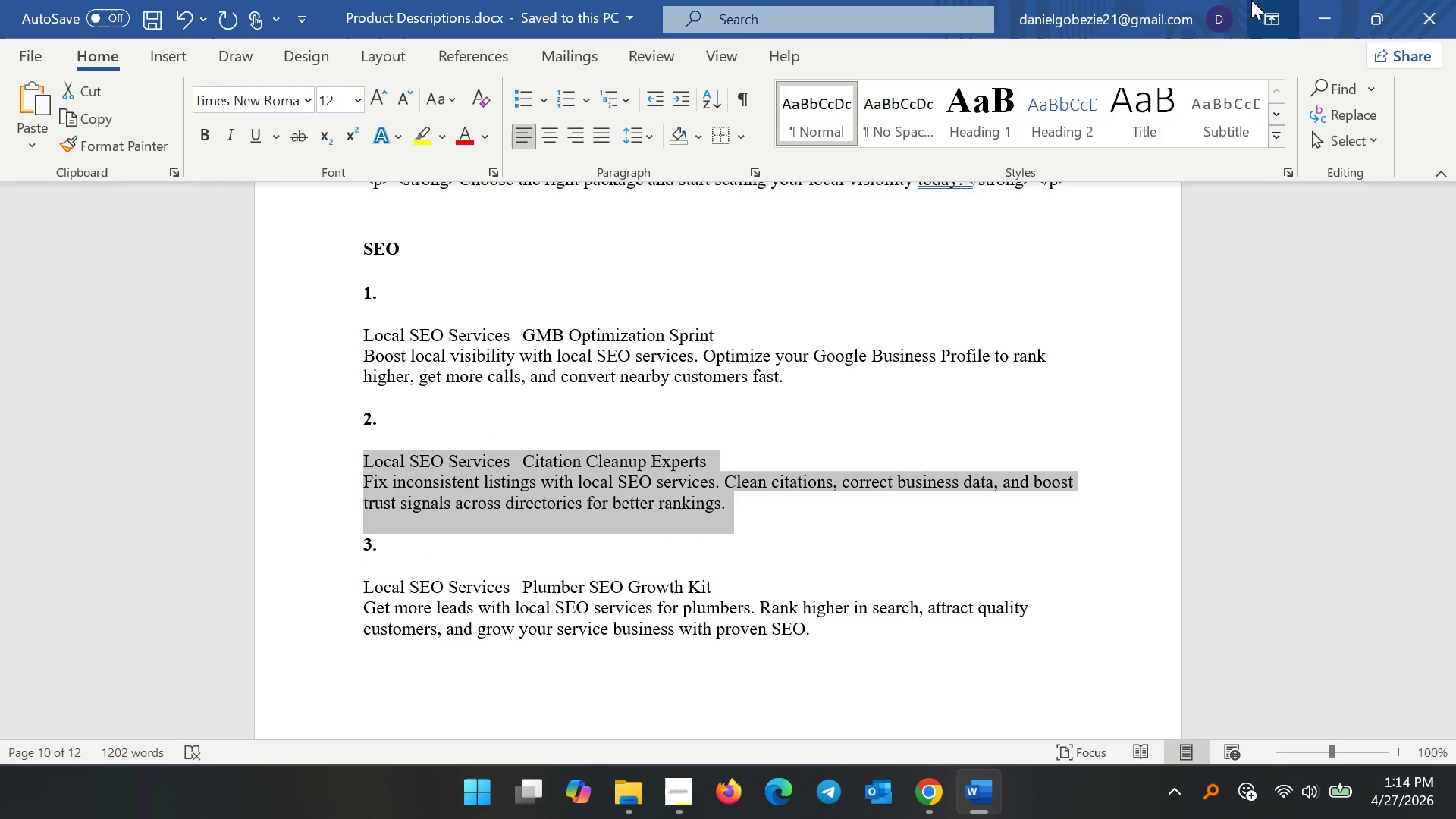 
key(Control+C)
 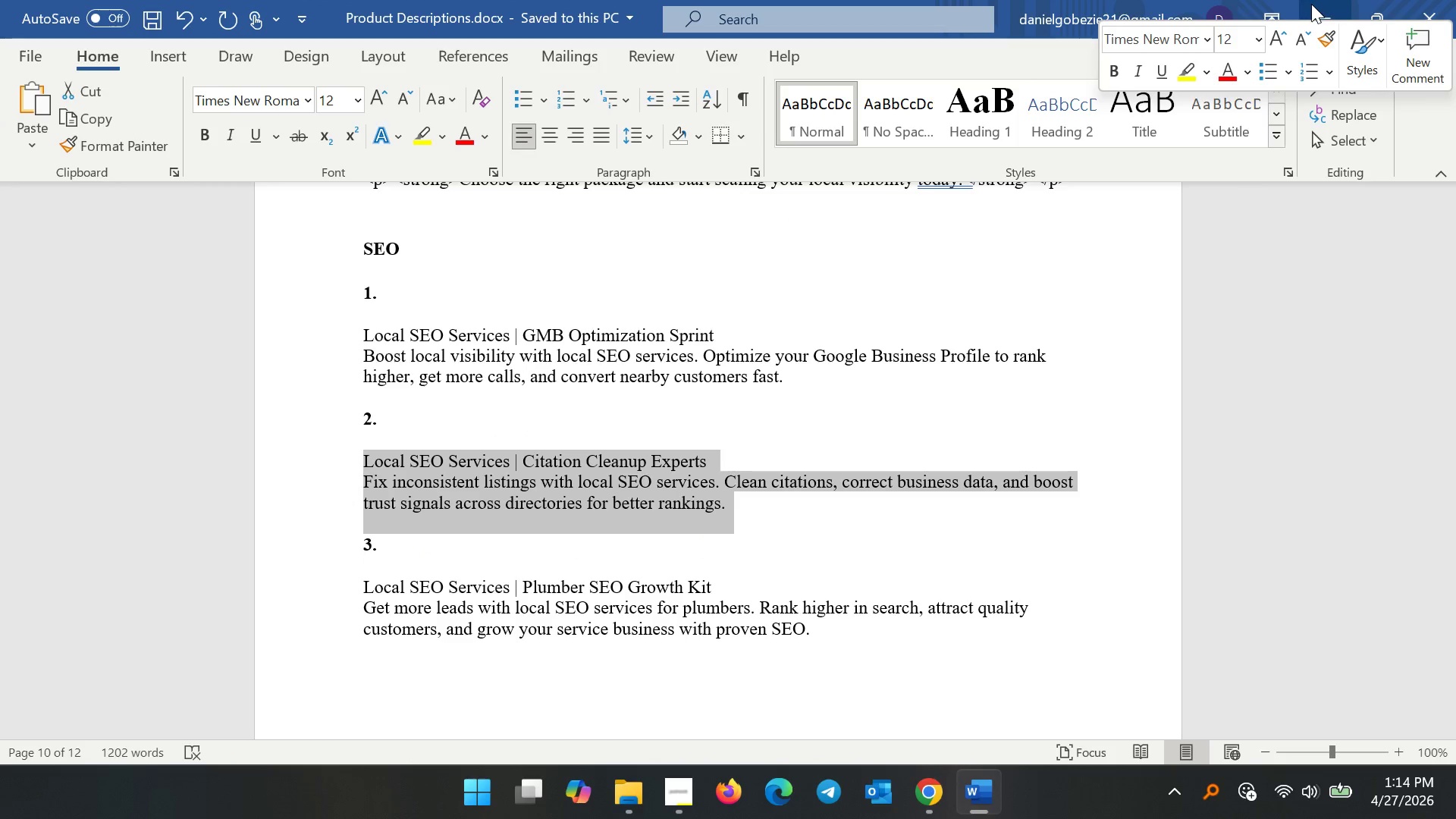 
left_click([1323, 4])
 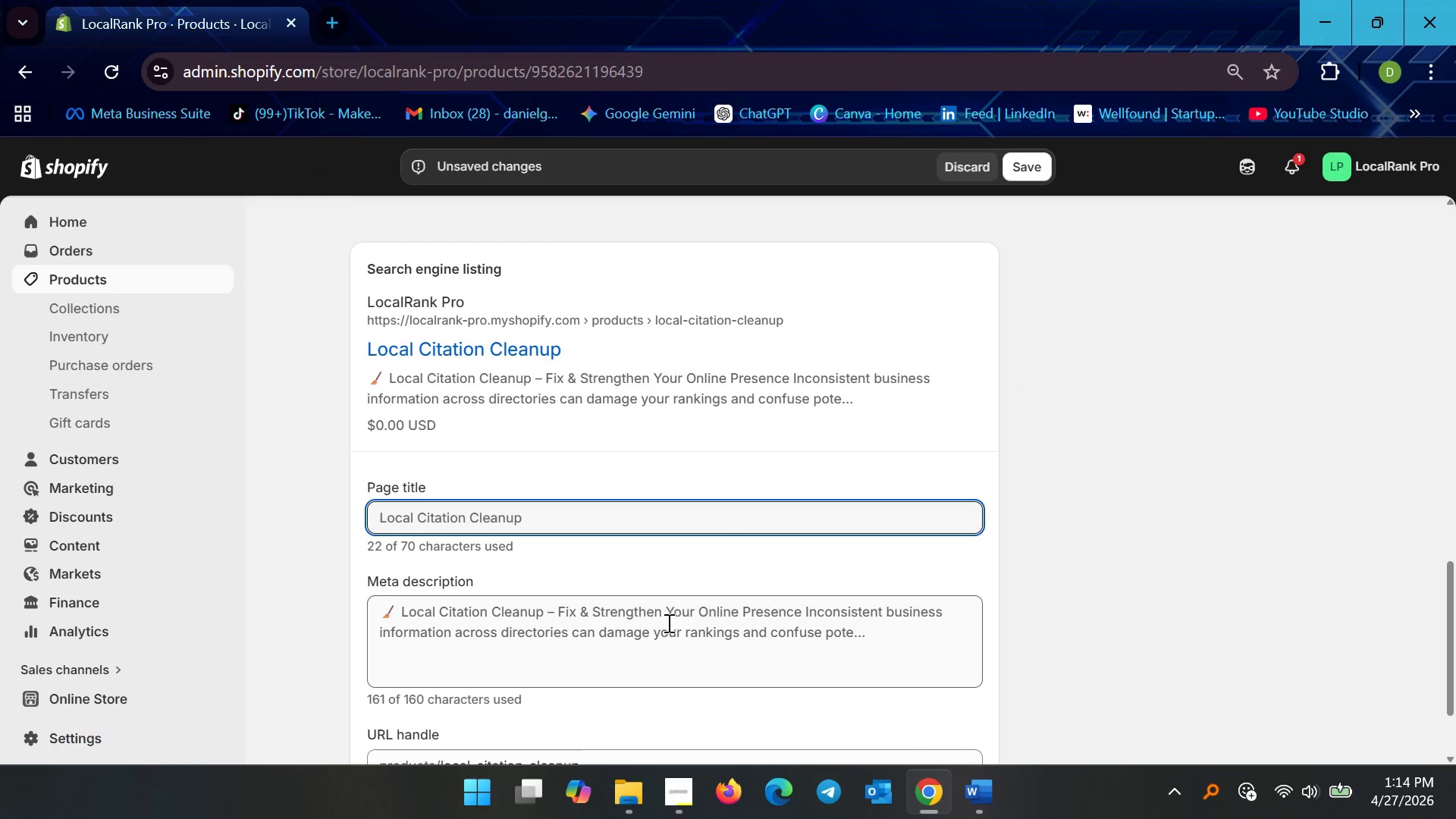 
scroll: coordinate [671, 617], scroll_direction: down, amount: 1.0
 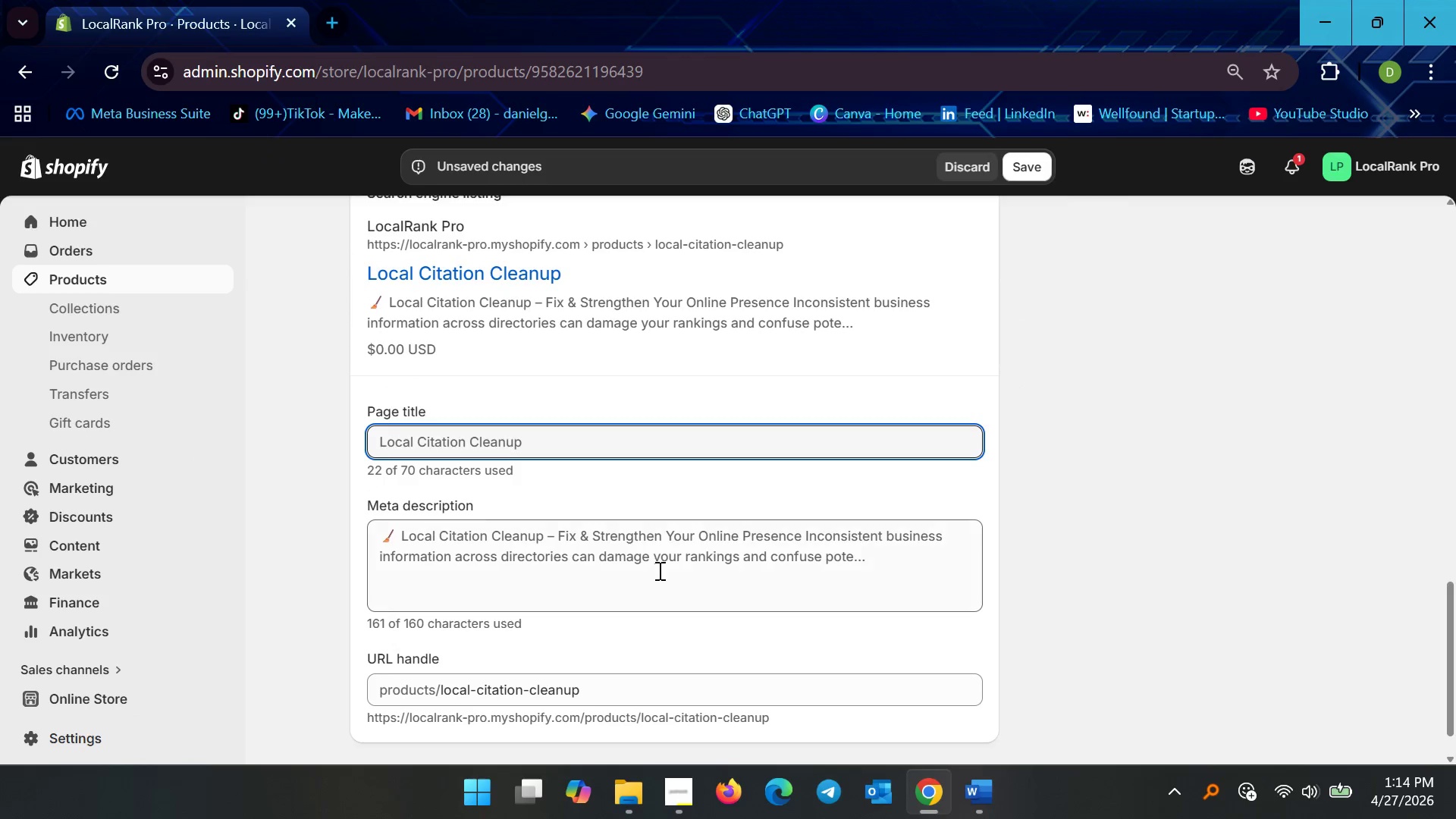 
left_click([656, 543])
 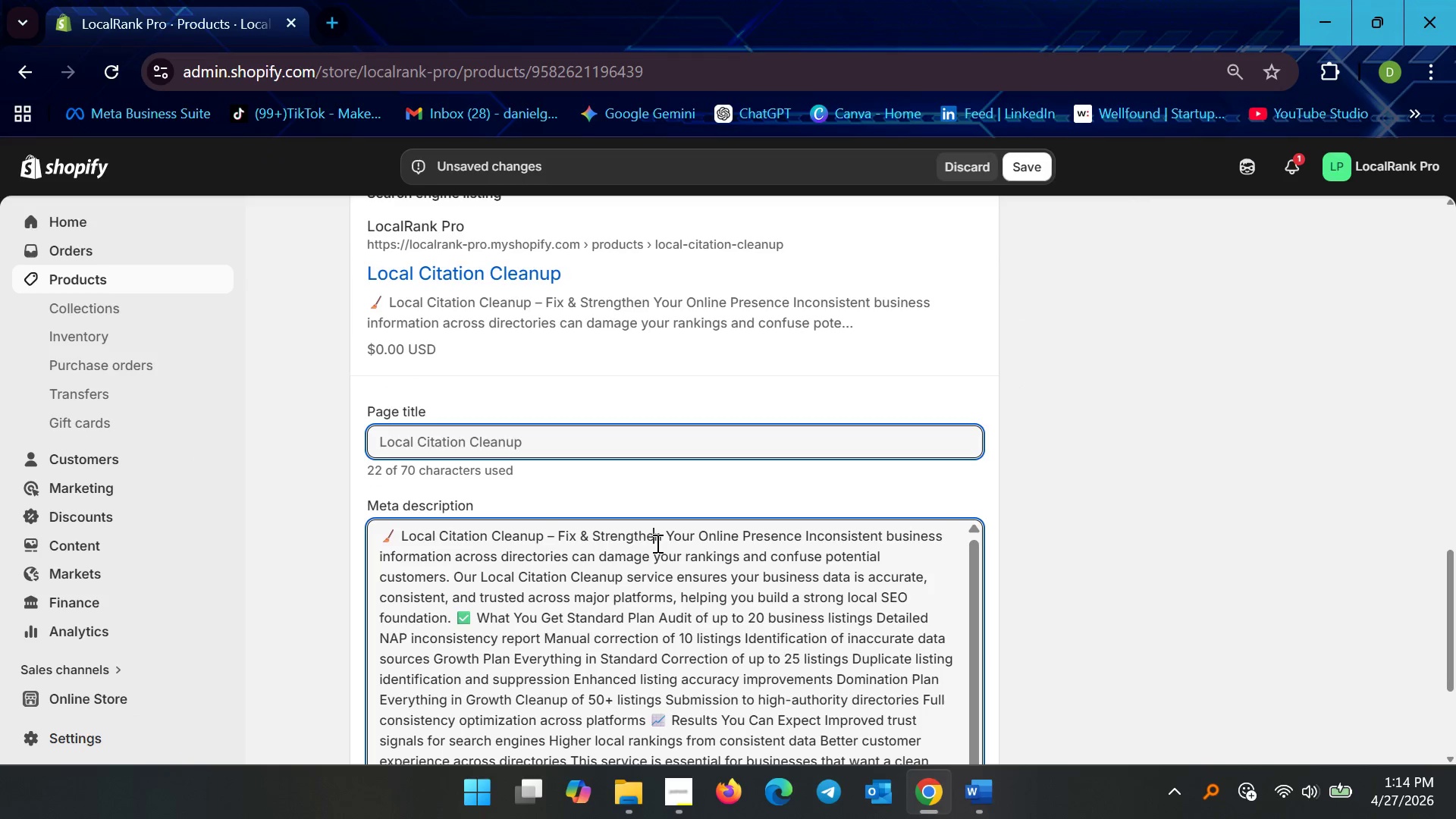 
key(Control+A)
 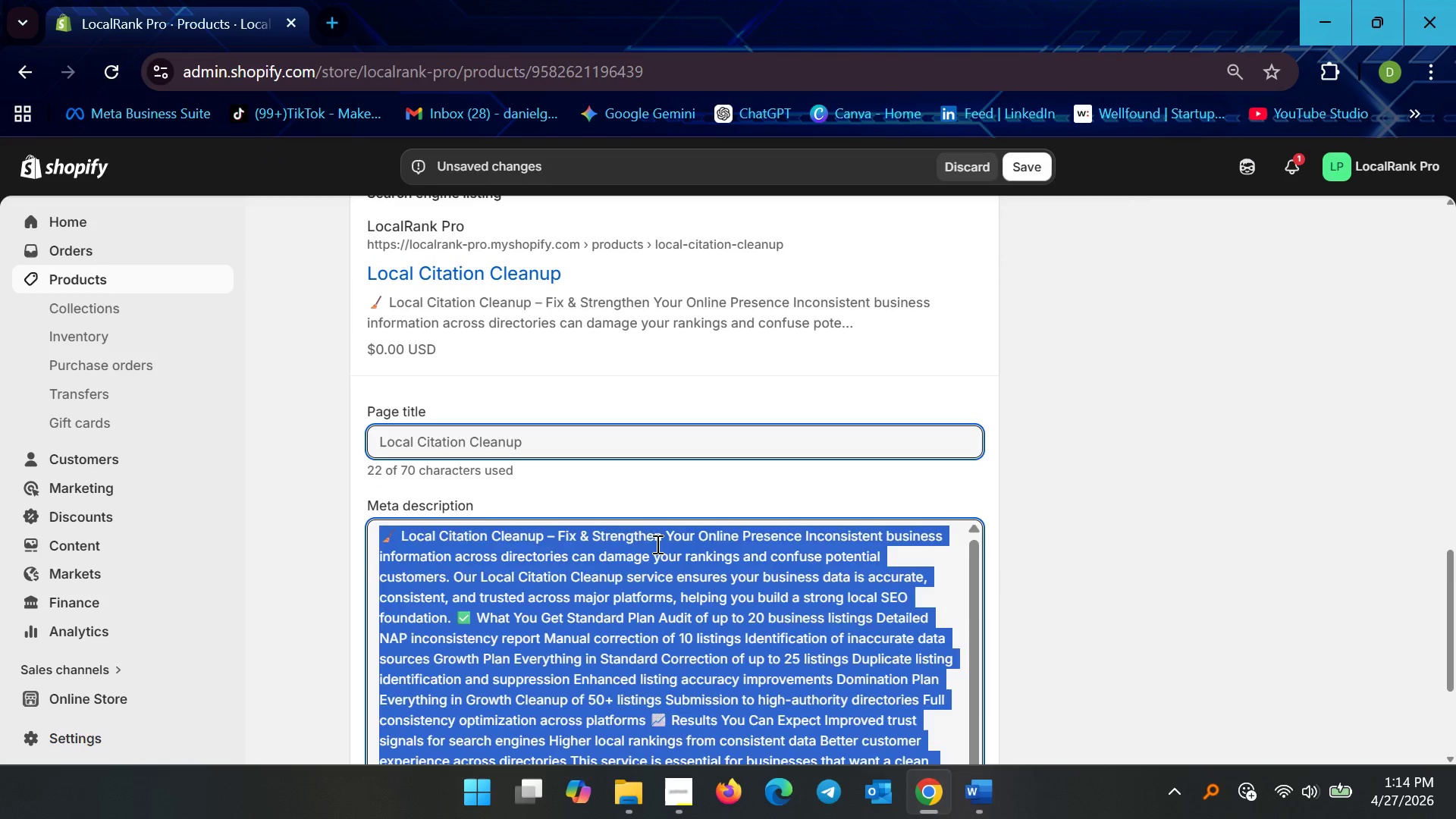 
key(Control+V)
 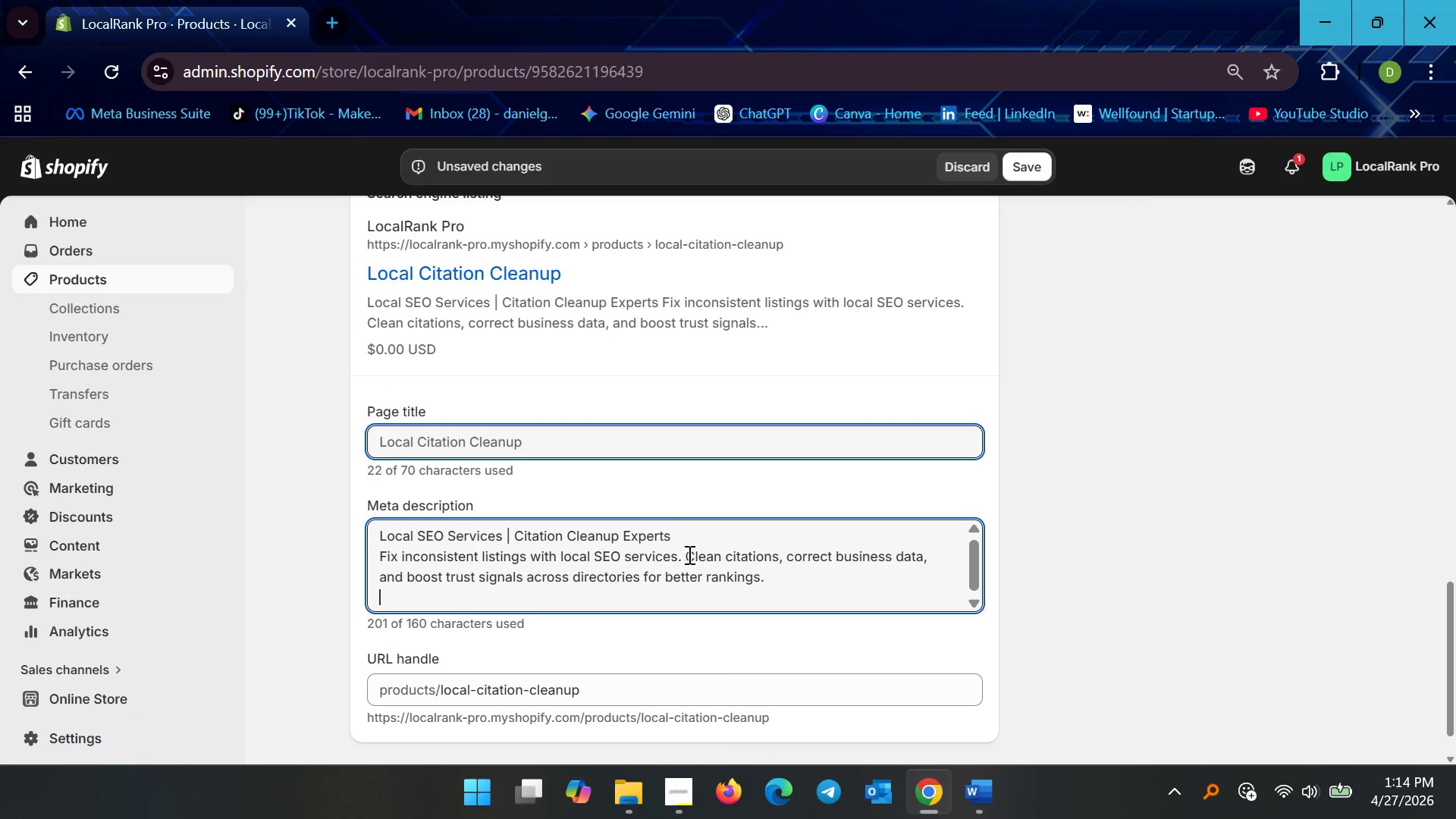 
left_click([690, 554])
 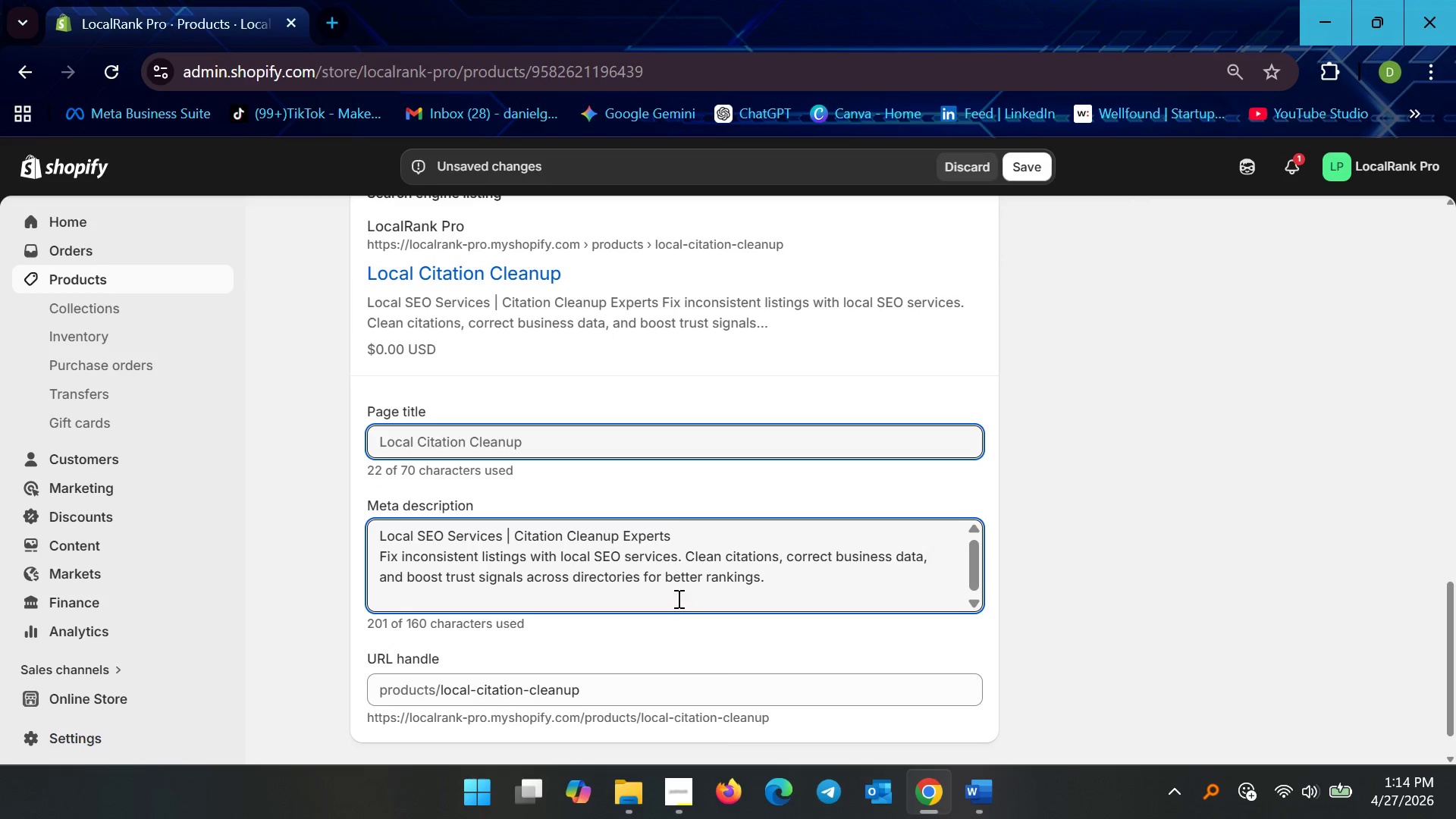 
left_click([676, 598])
 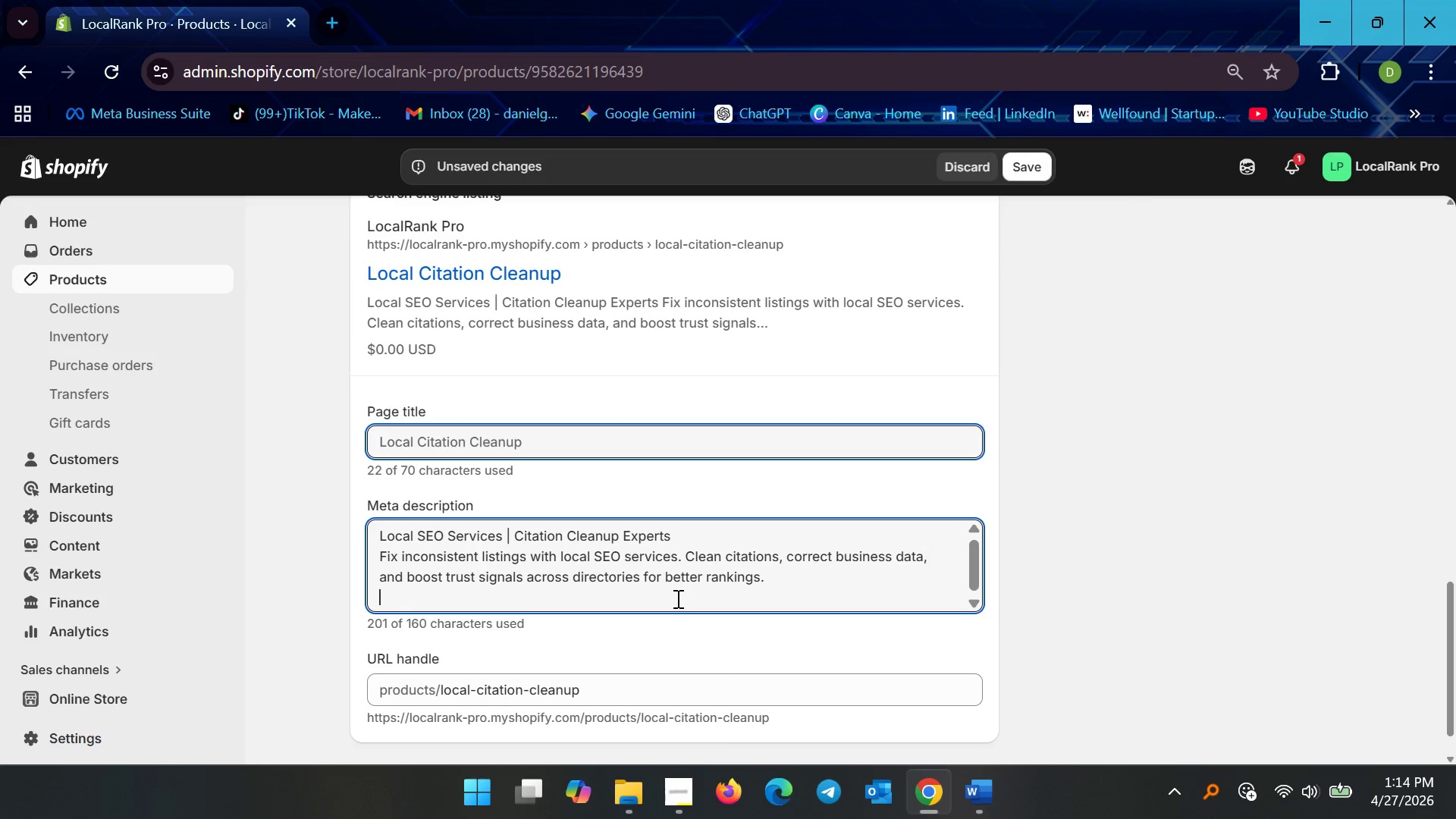 
key(Backspace)
 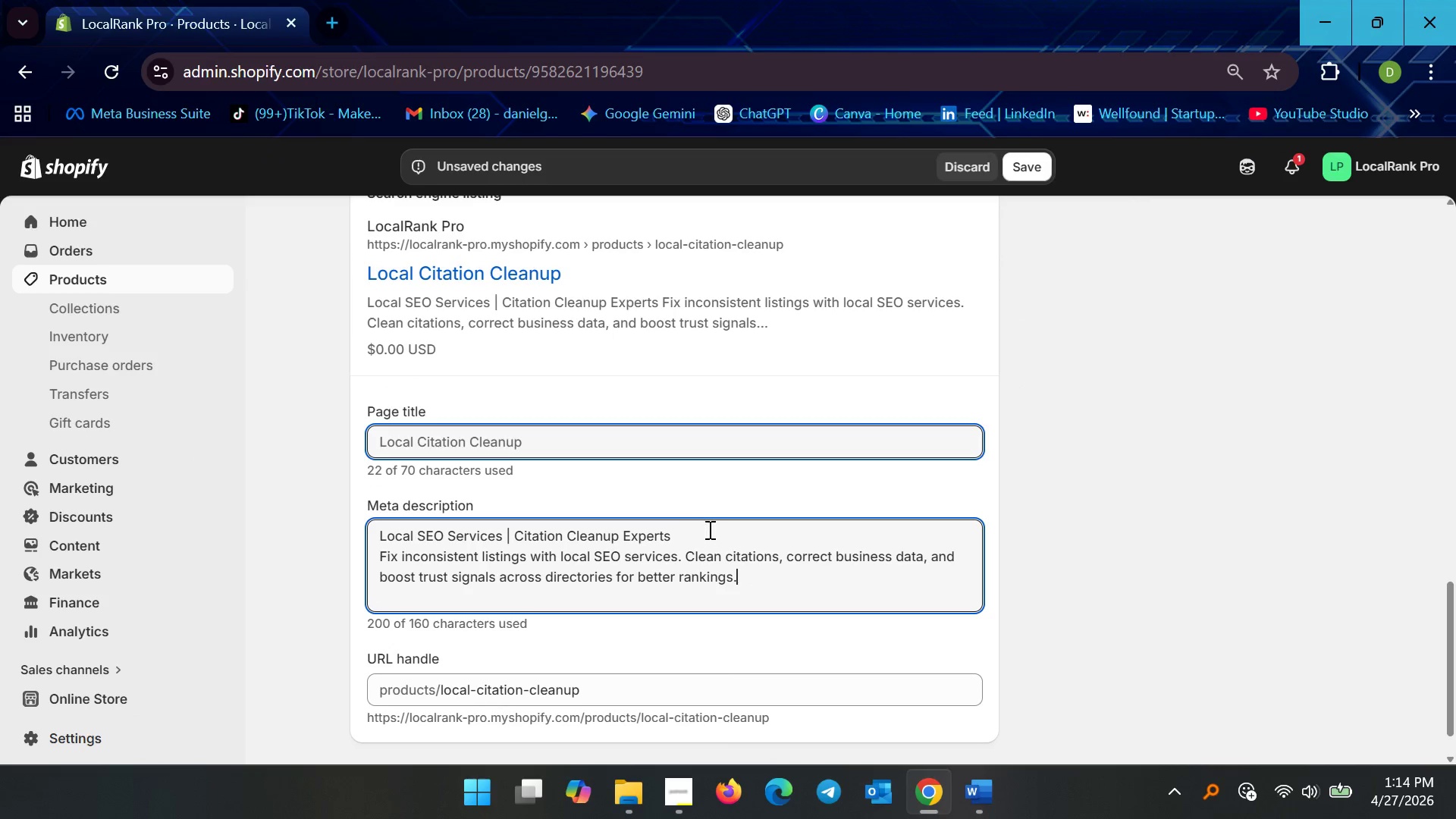 
left_click_drag(start_coordinate=[708, 529], to_coordinate=[378, 516])
 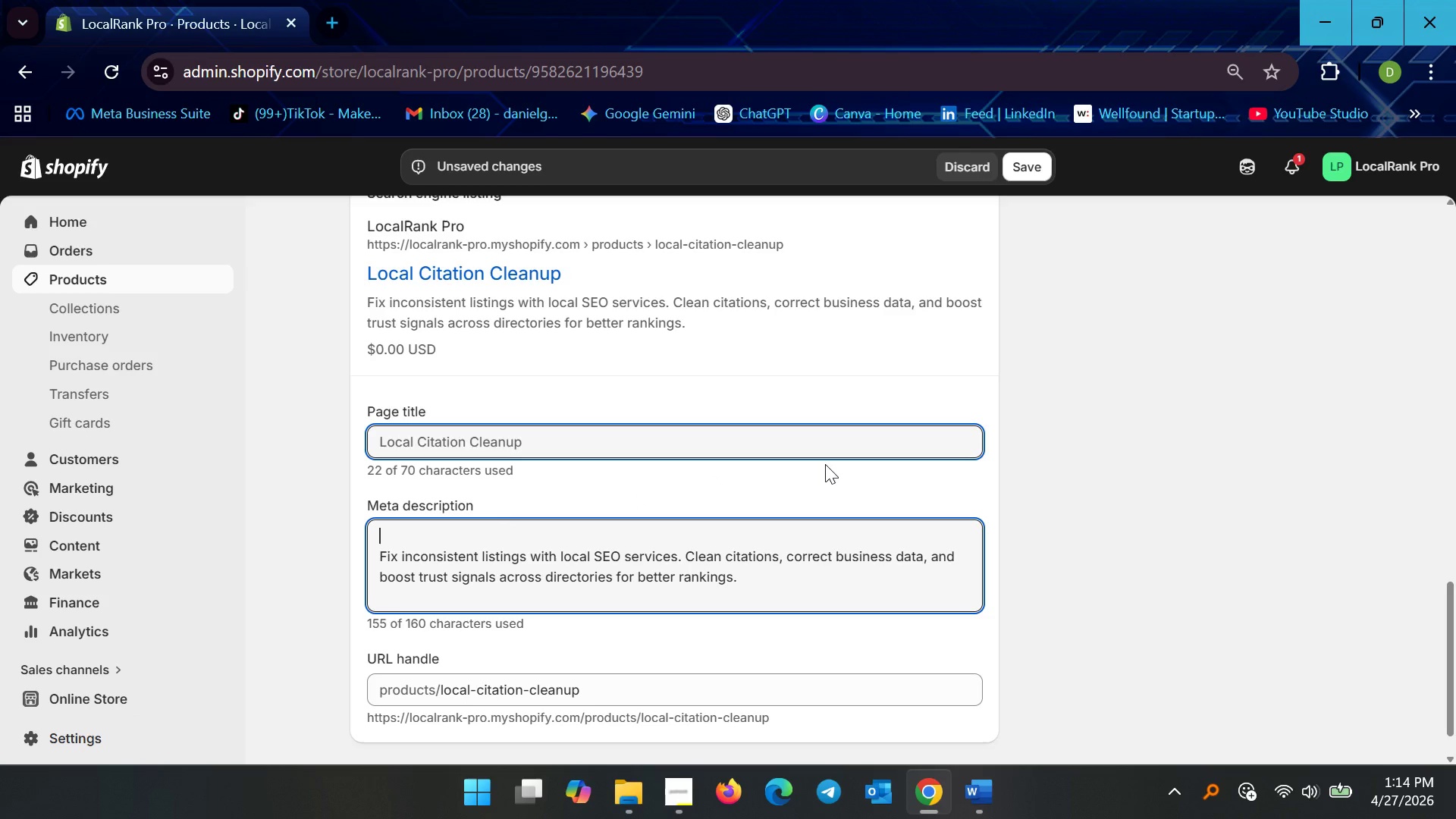 
key(Control+X)
 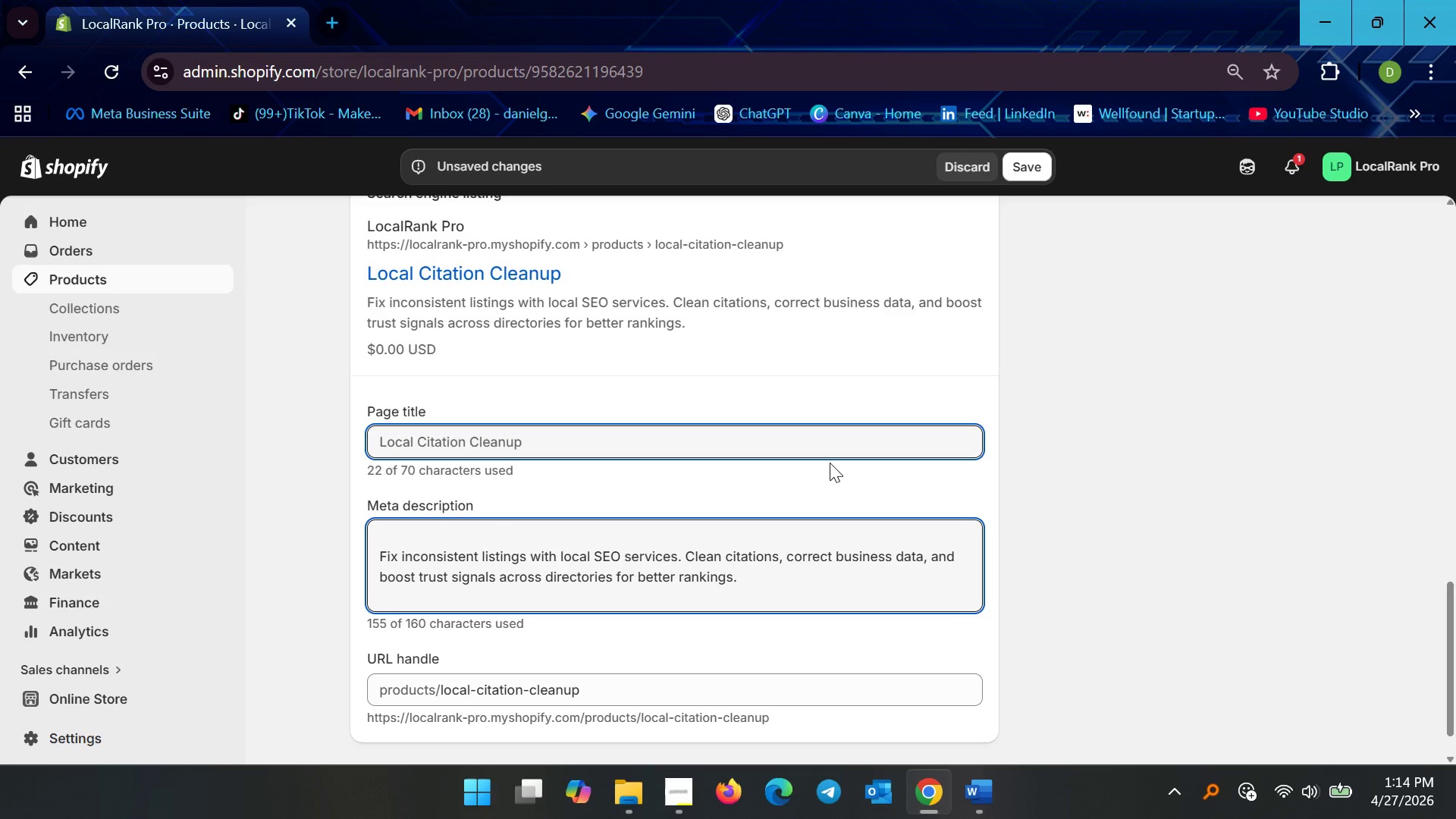 
key(Delete)
 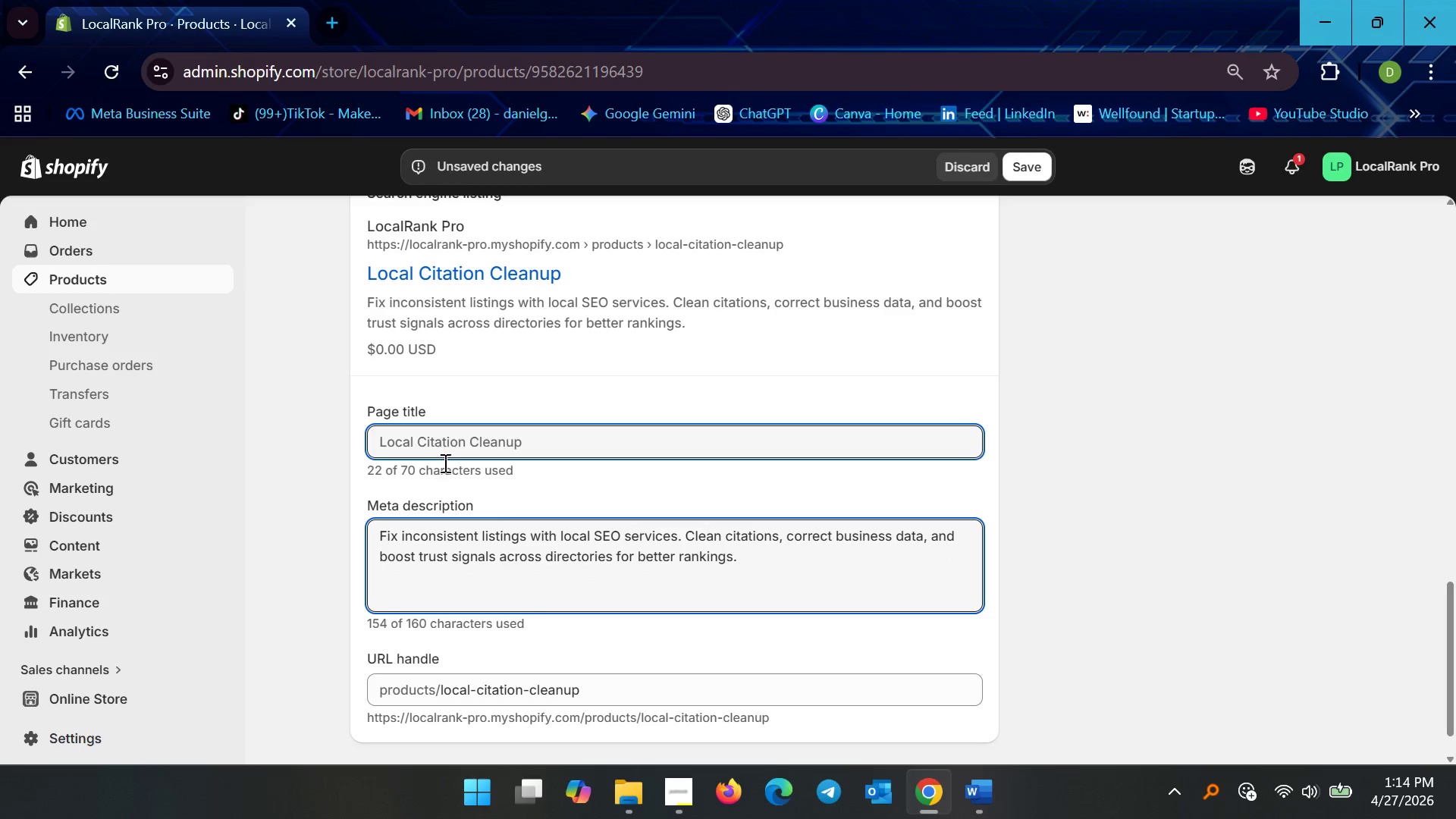 
left_click([439, 447])
 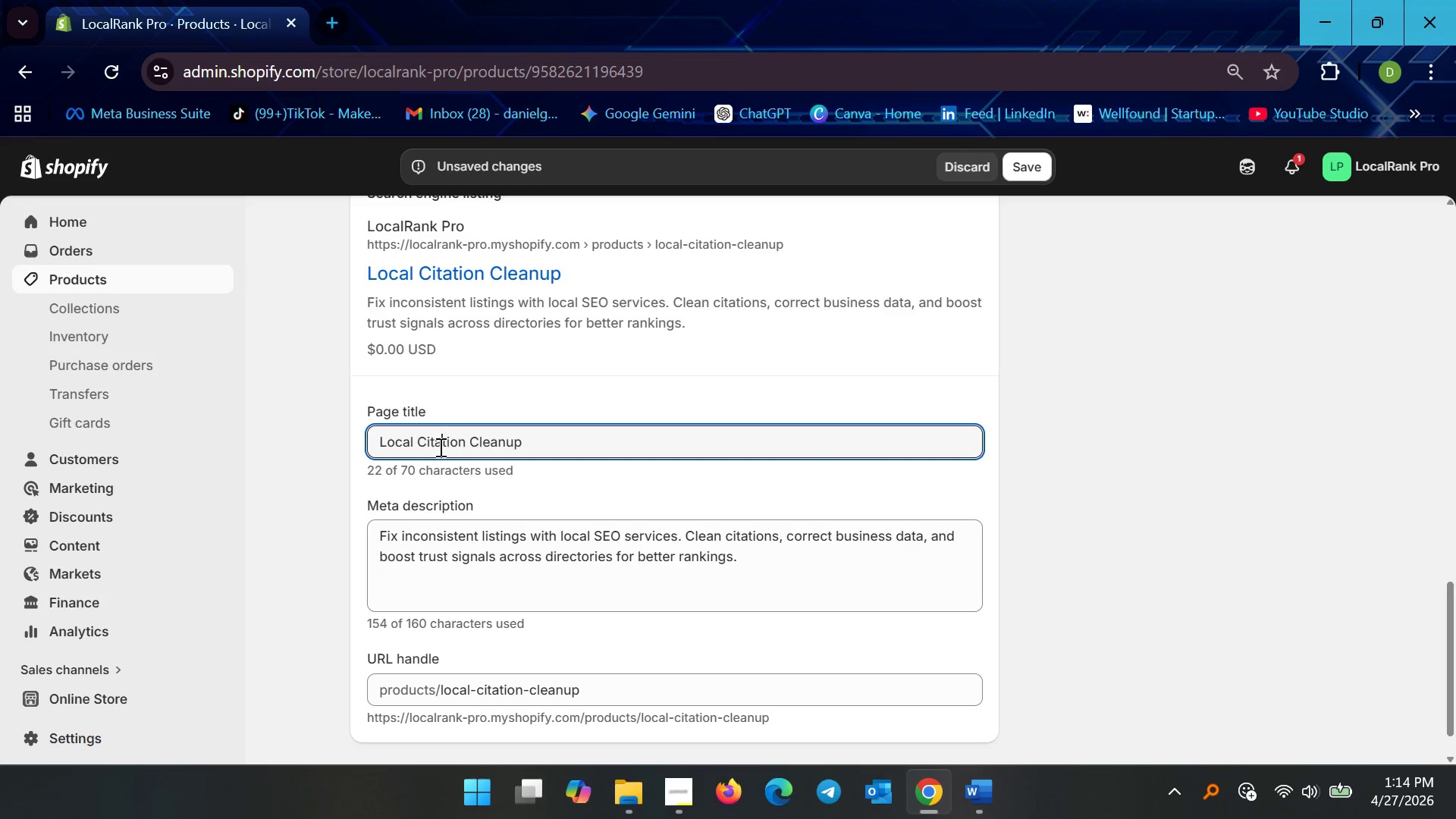 
key(Control+A)
 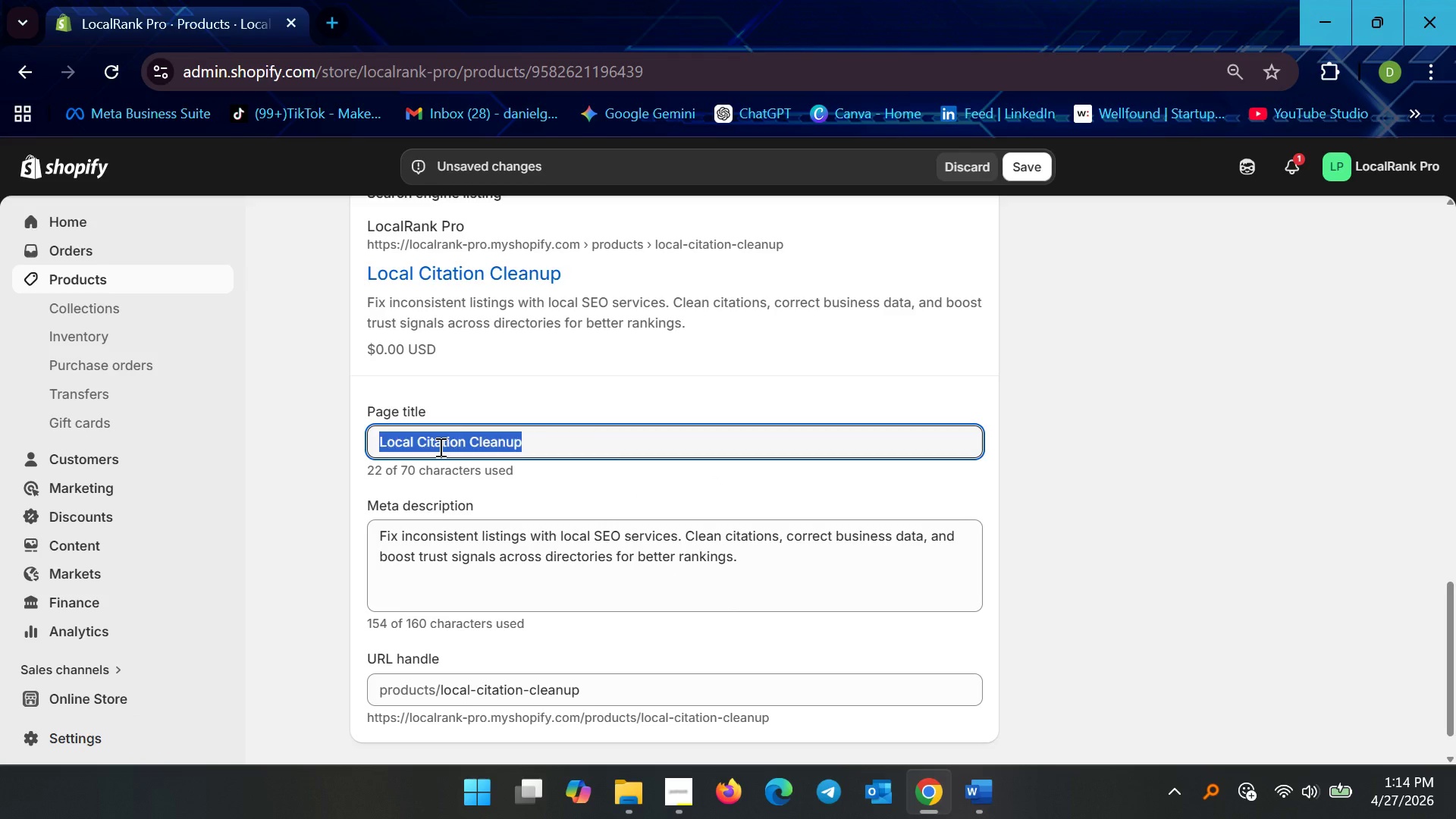 
key(Control+V)
 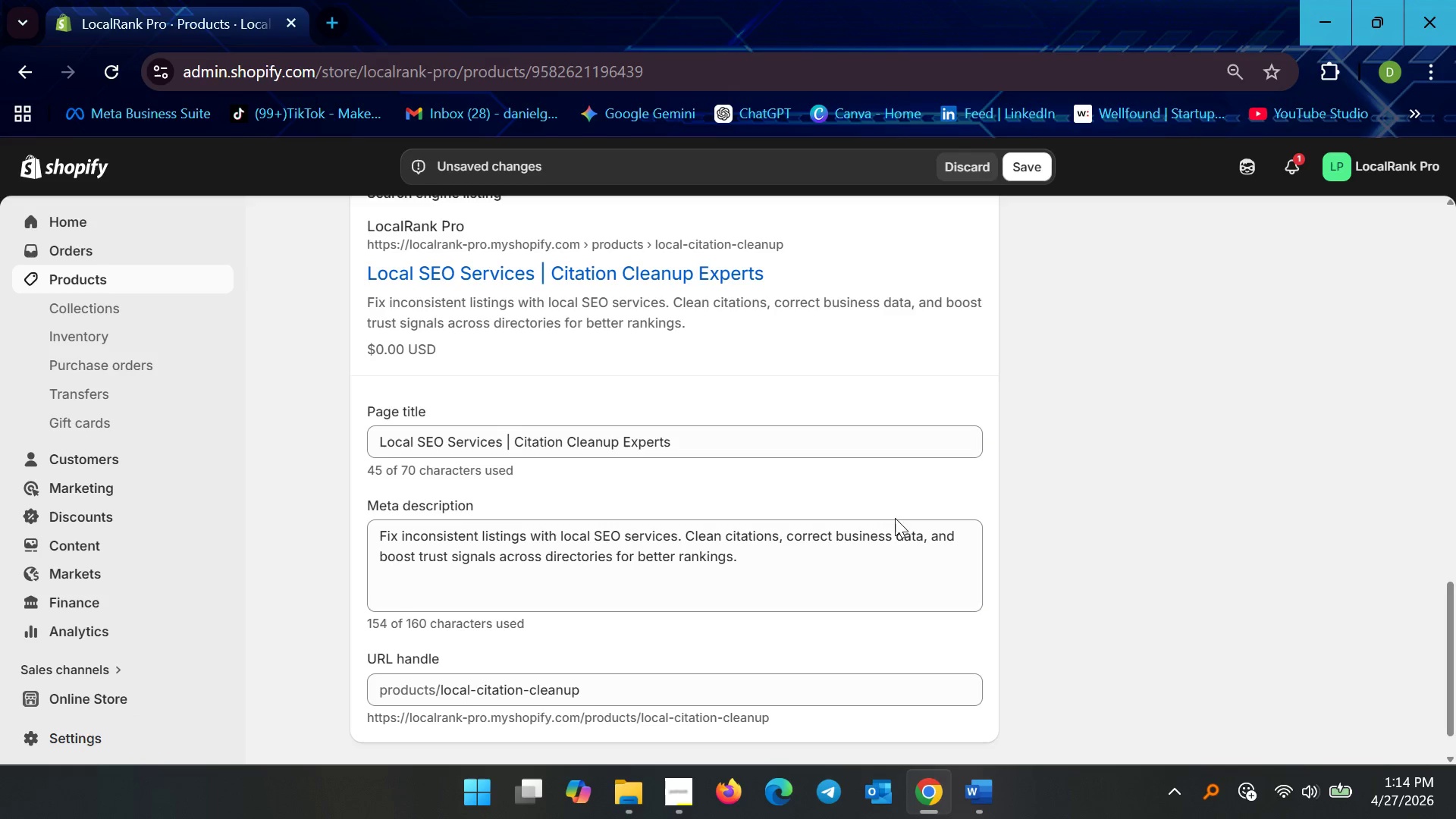 
scroll: coordinate [631, 566], scroll_direction: down, amount: 3.0
 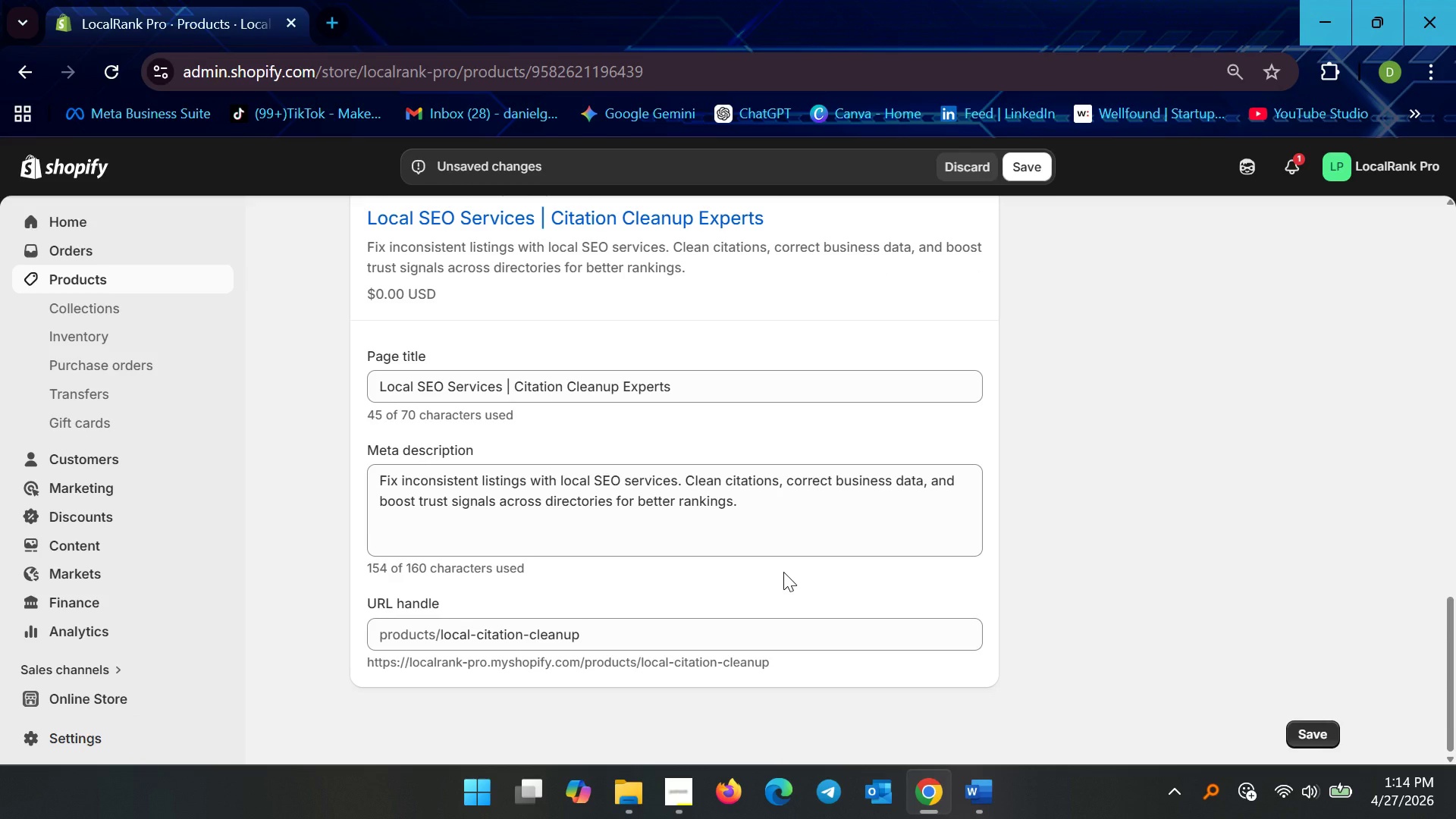 
wait(6.89)
 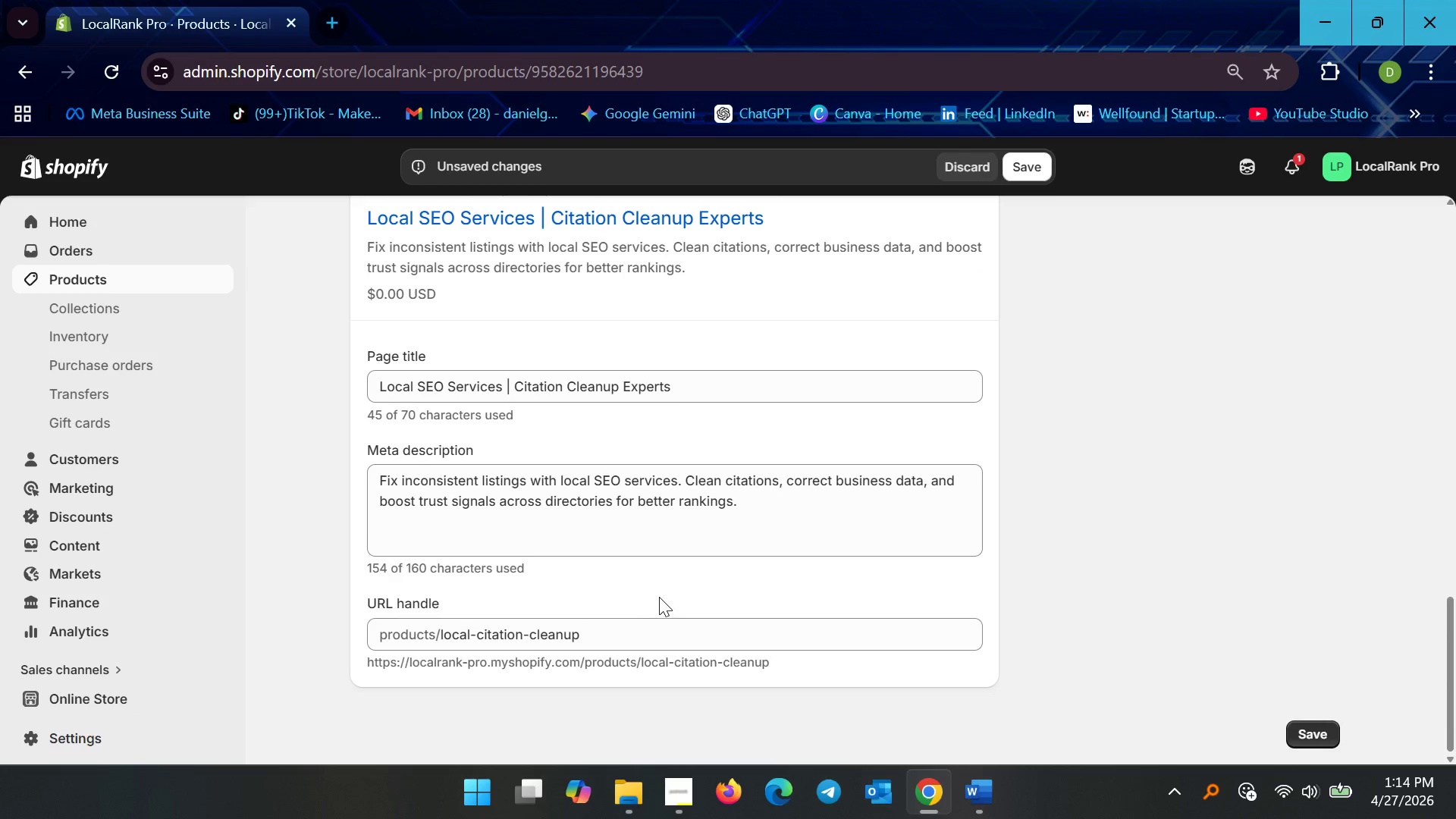 
scroll: coordinate [1197, 416], scroll_direction: up, amount: 19.0
 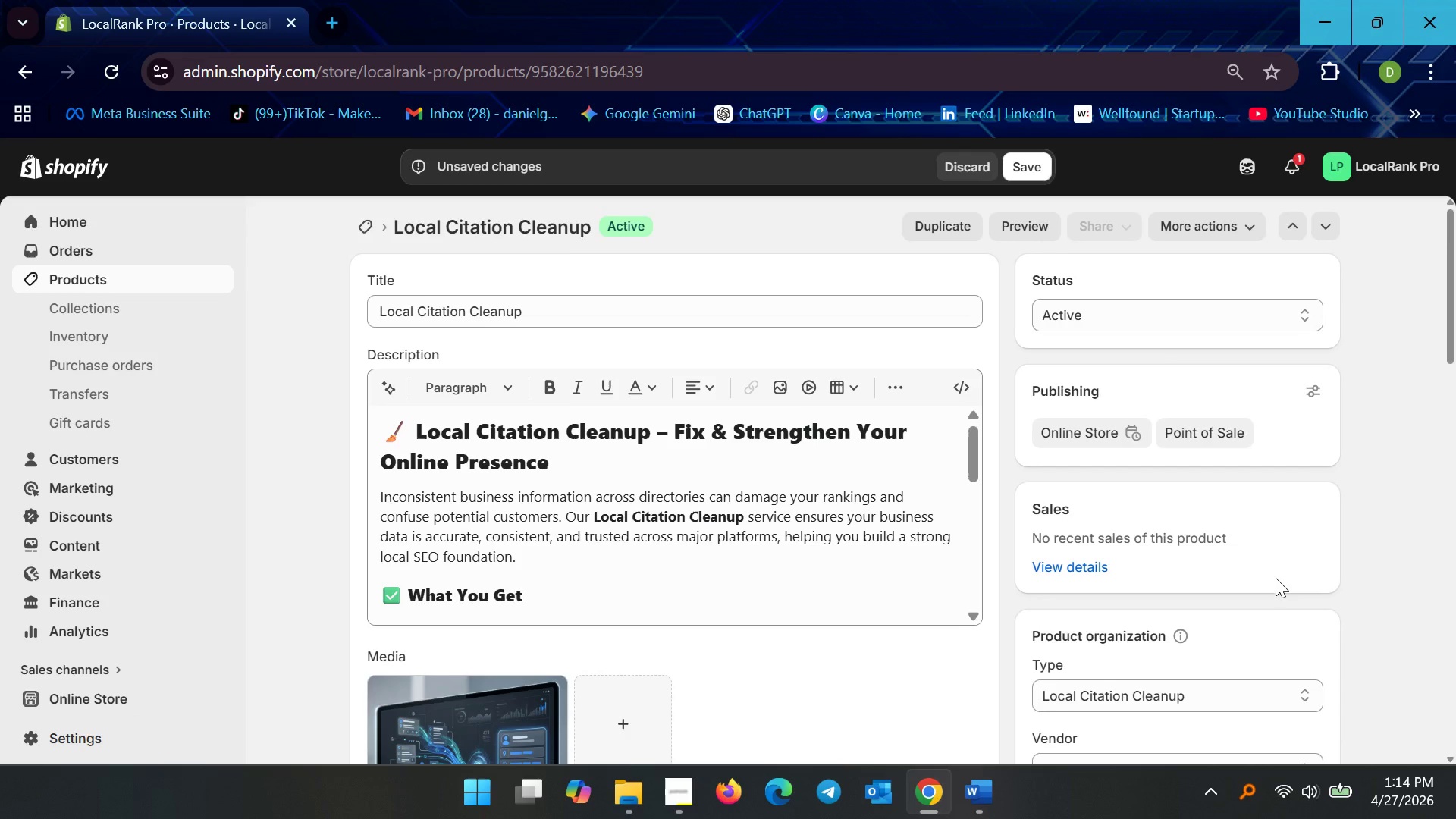 
scroll: coordinate [1276, 578], scroll_direction: down, amount: 3.0
 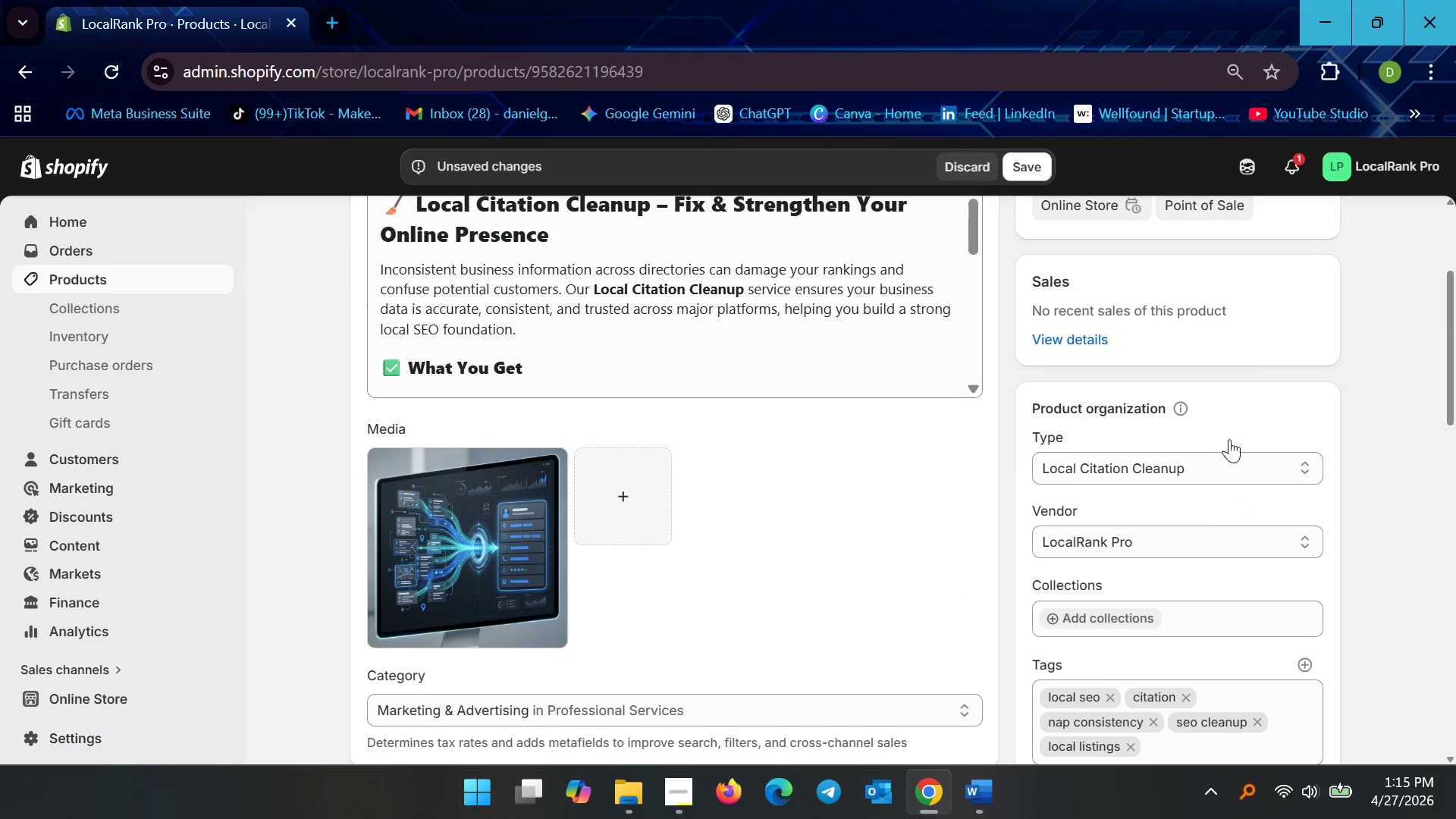 
left_click([1225, 460])
 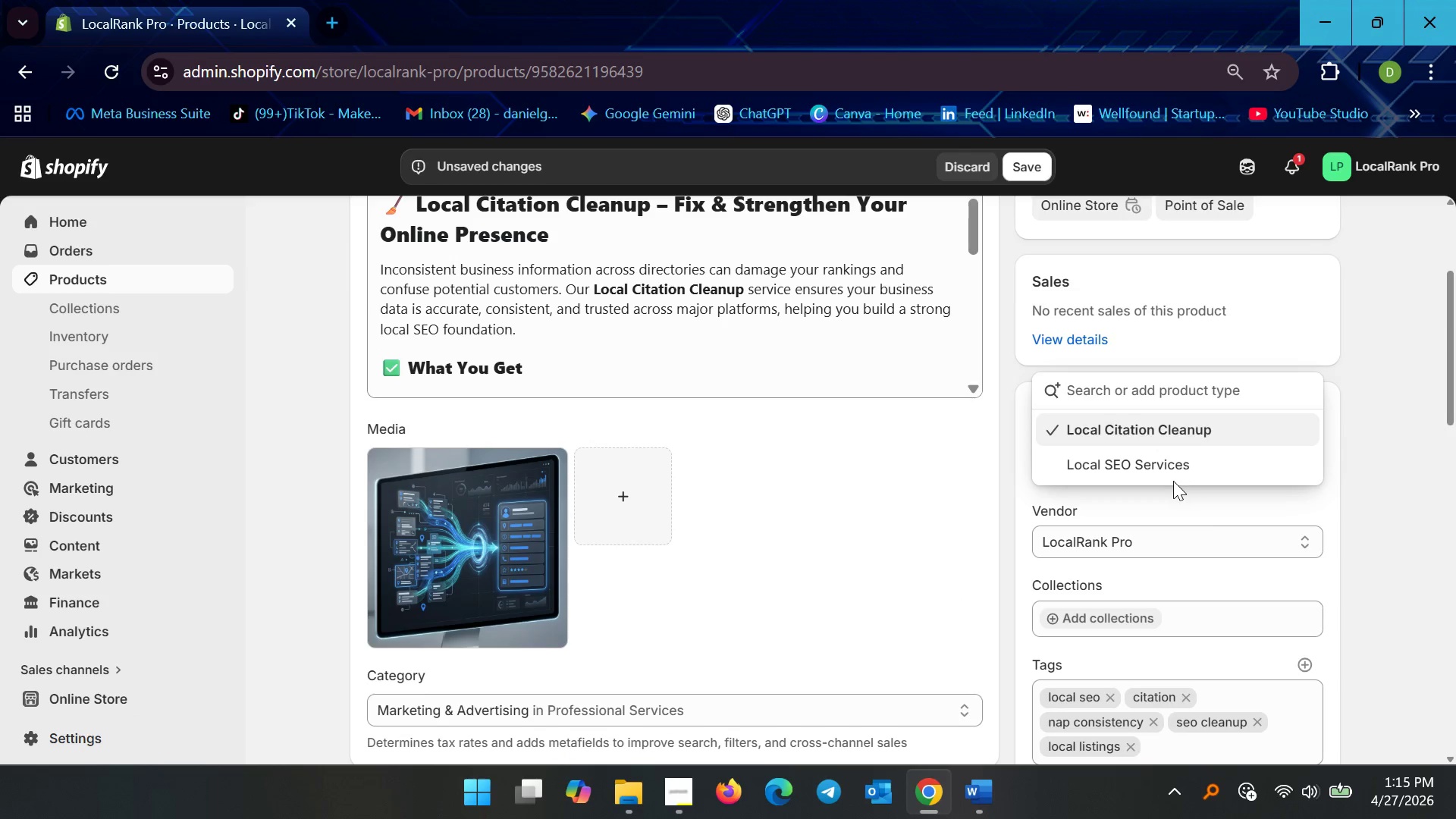 
left_click([1128, 456])
 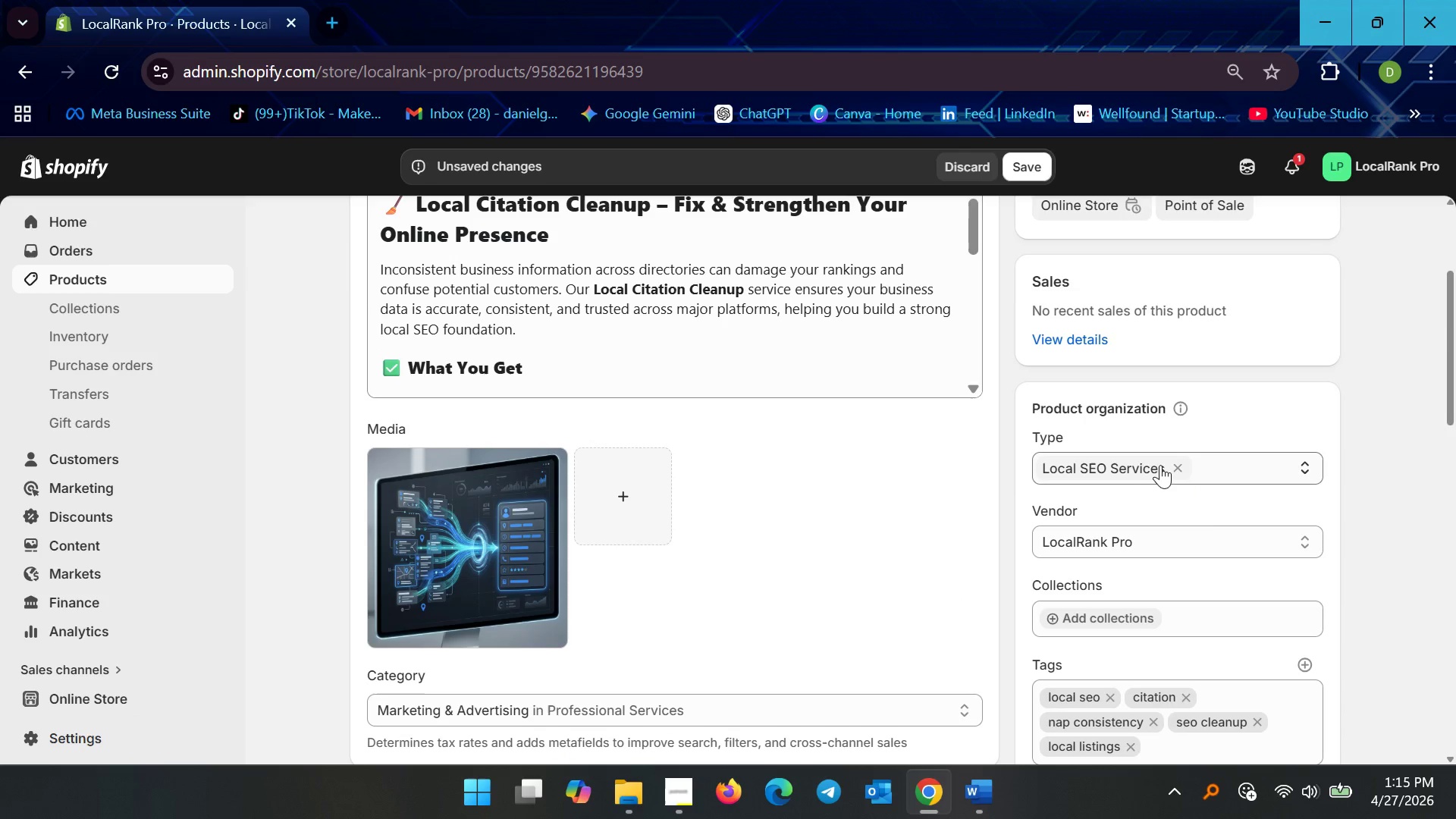 
left_click([1240, 463])
 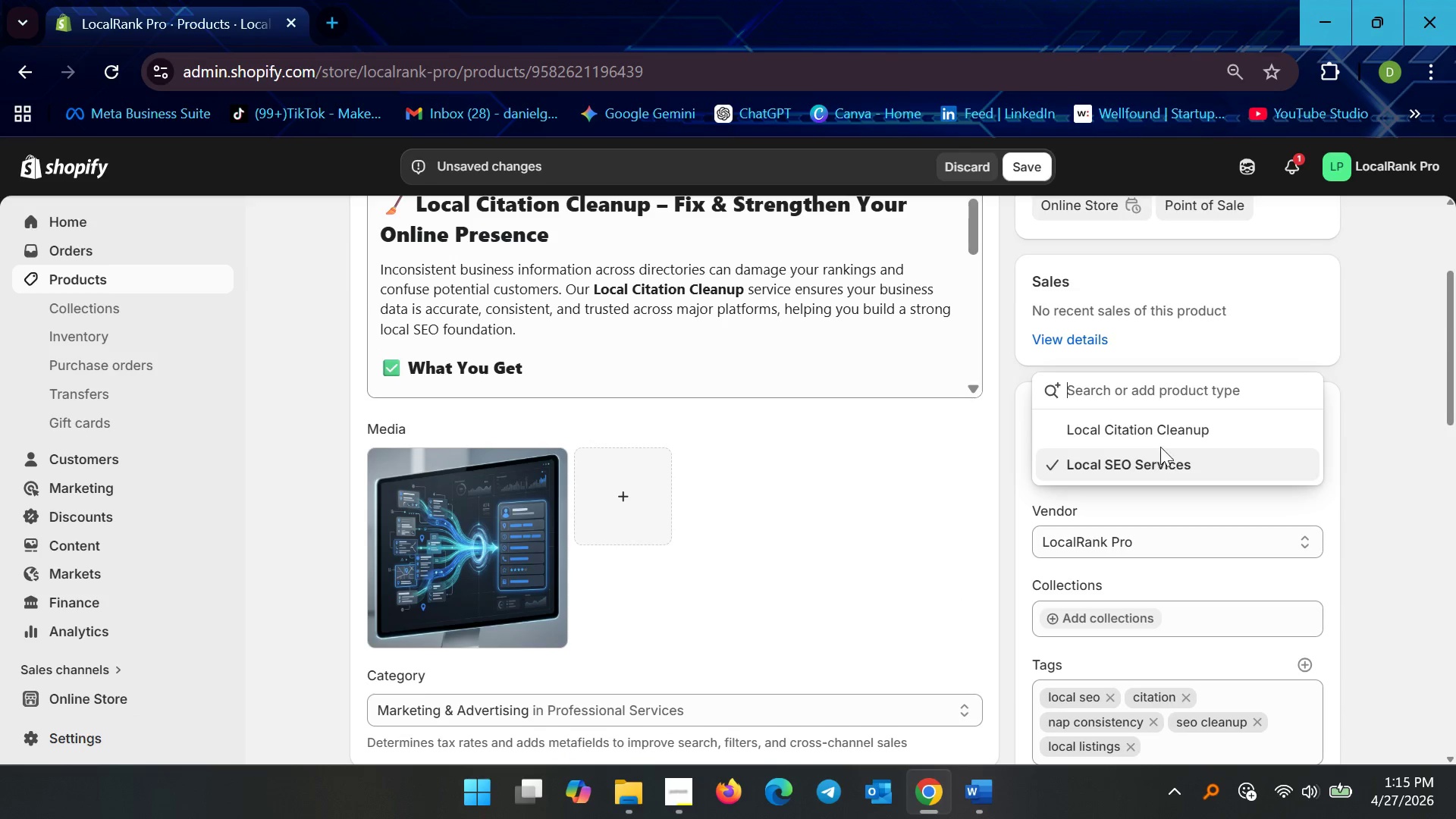 
left_click([1153, 426])
 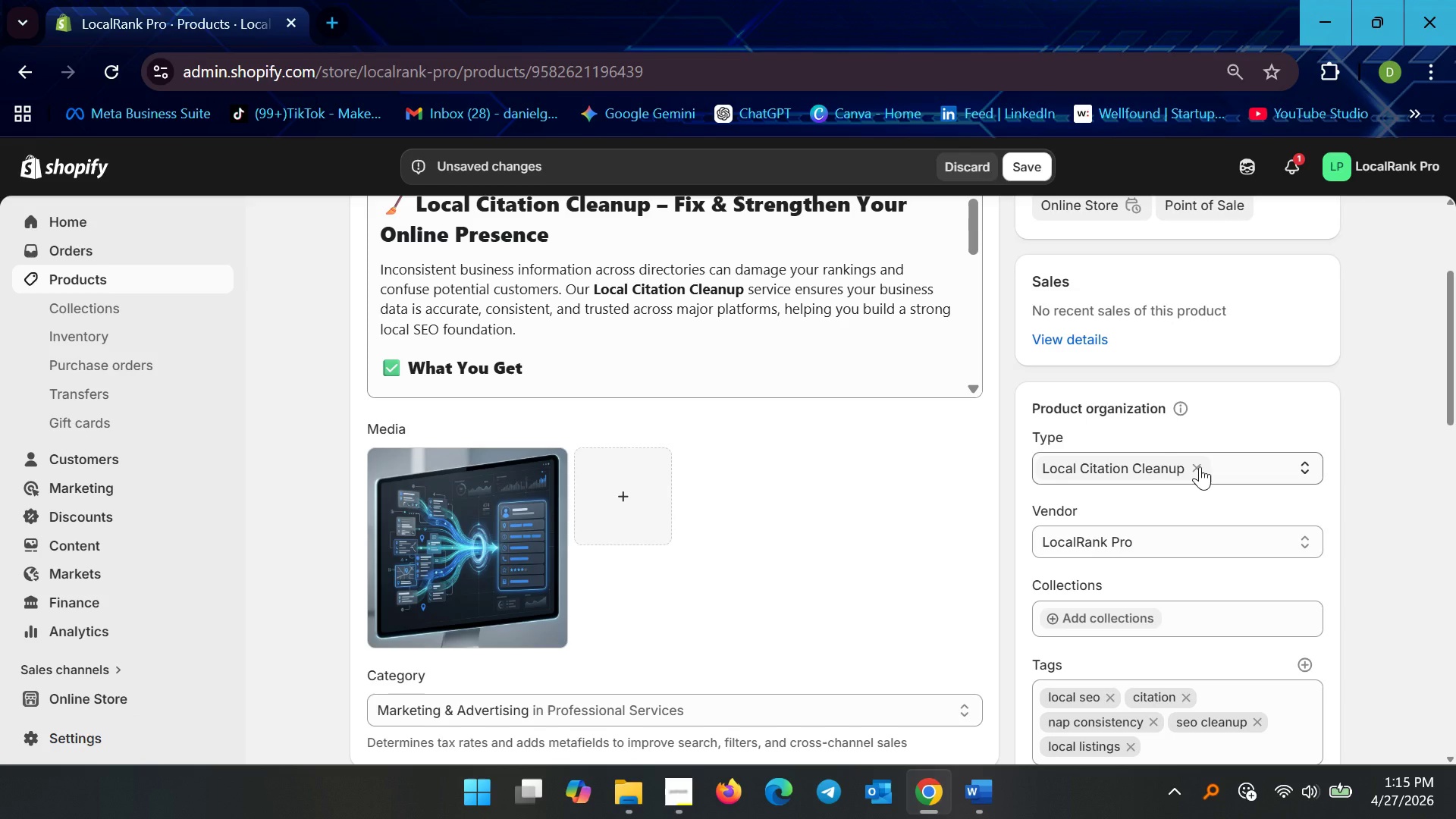 
left_click([1200, 466])
 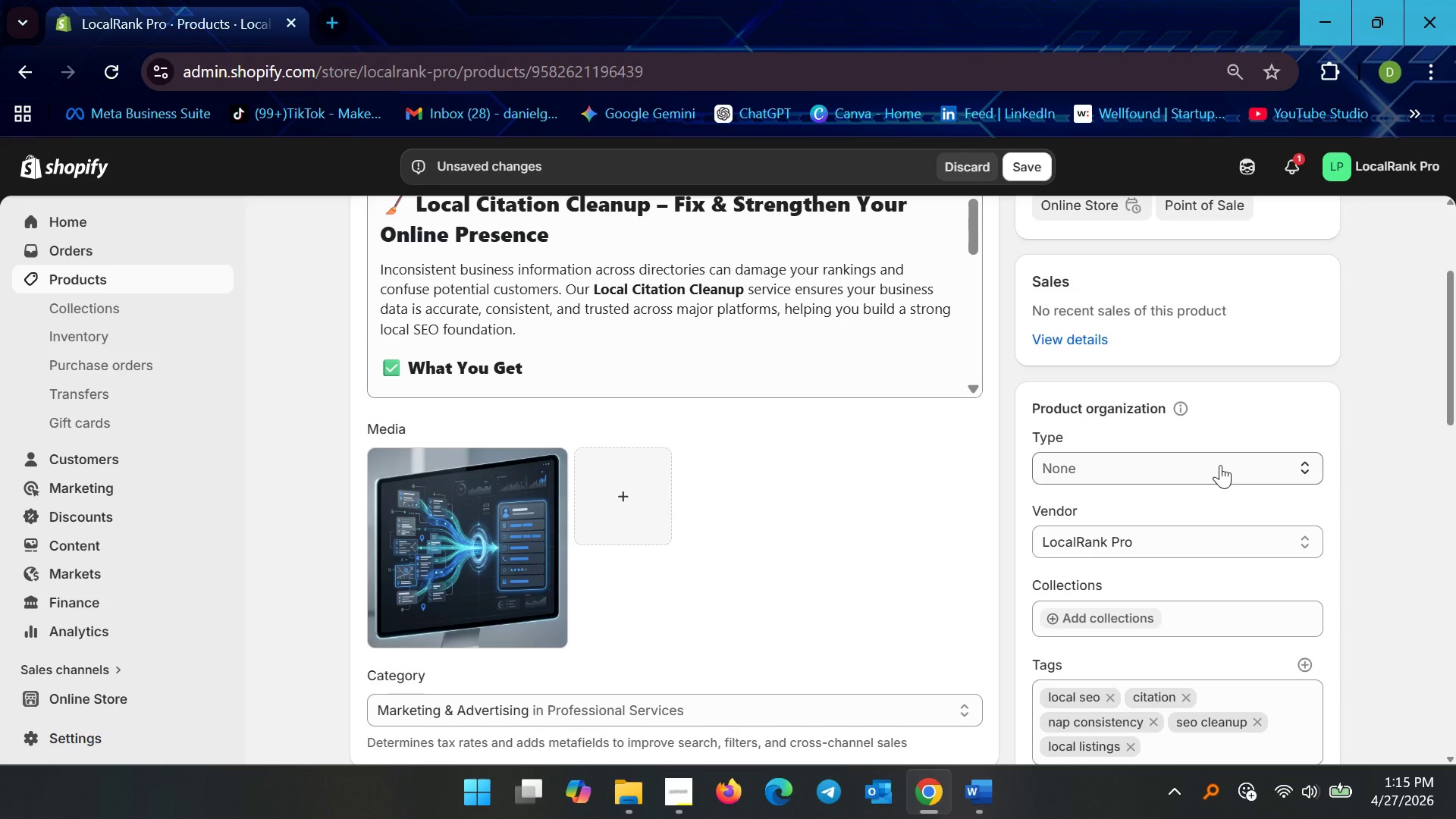 
left_click([1221, 465])
 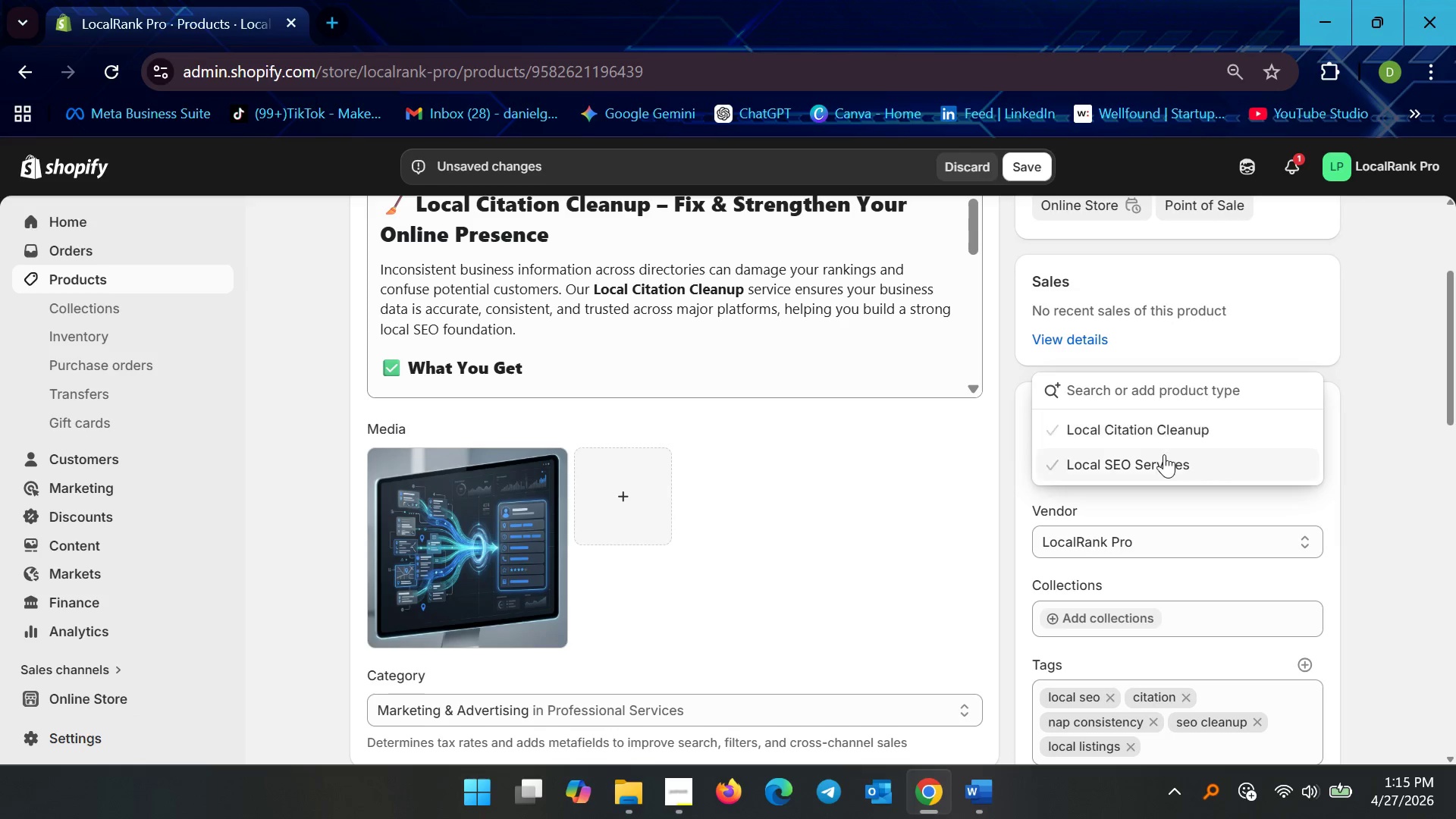 
left_click([1164, 454])
 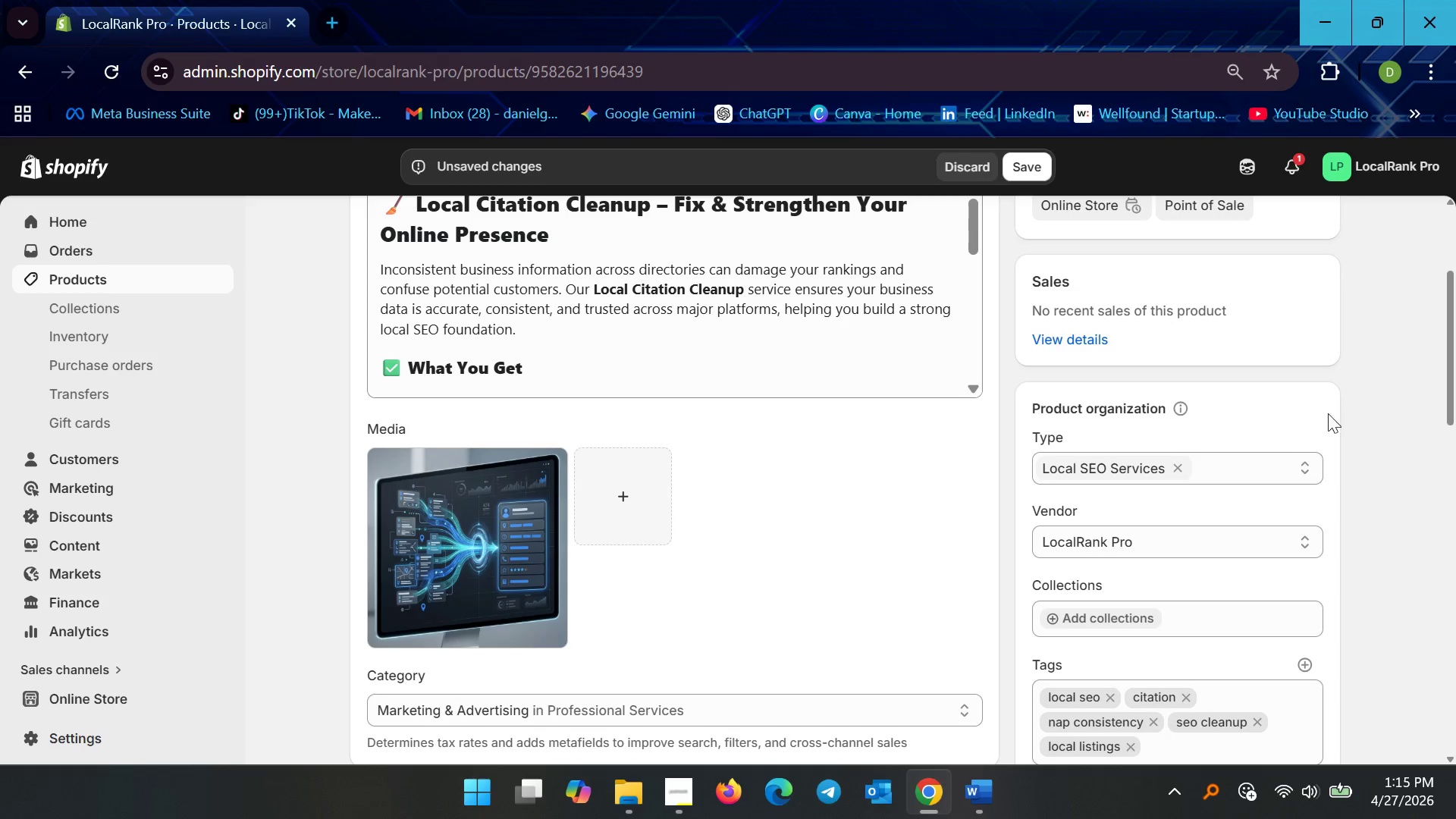 
left_click([1333, 397])
 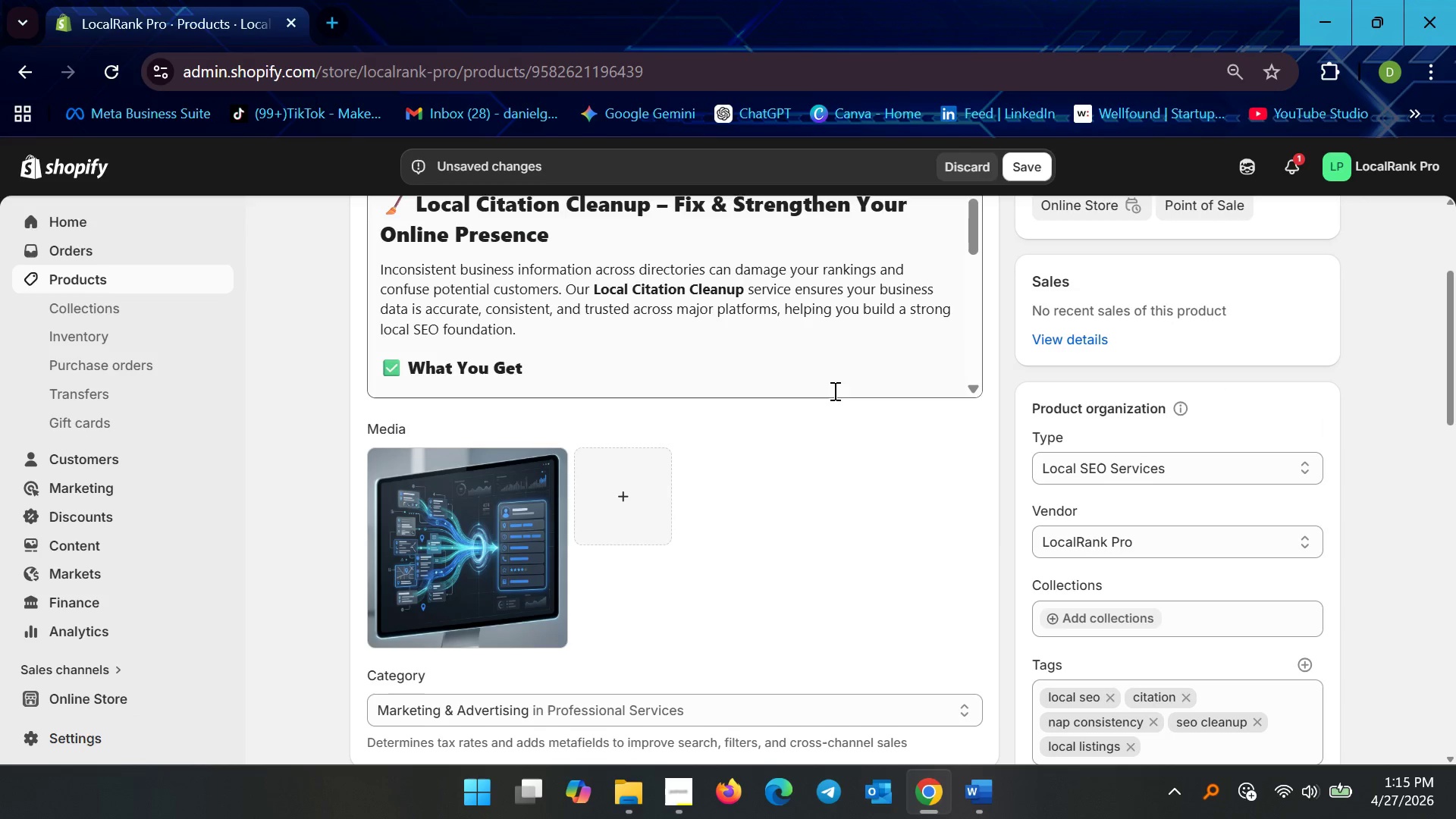 
scroll: coordinate [720, 514], scroll_direction: down, amount: 22.0
 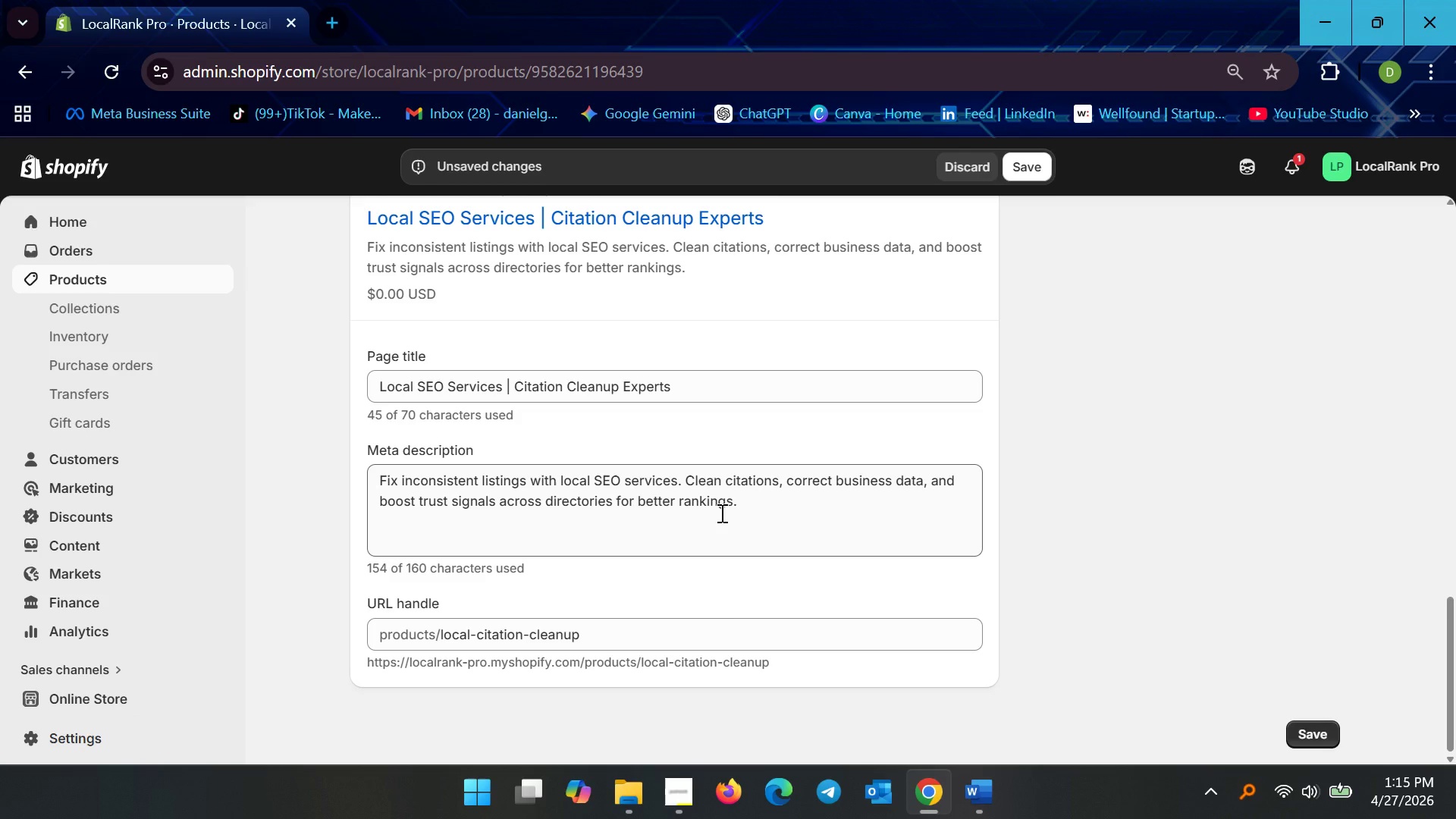 
wait(7.34)
 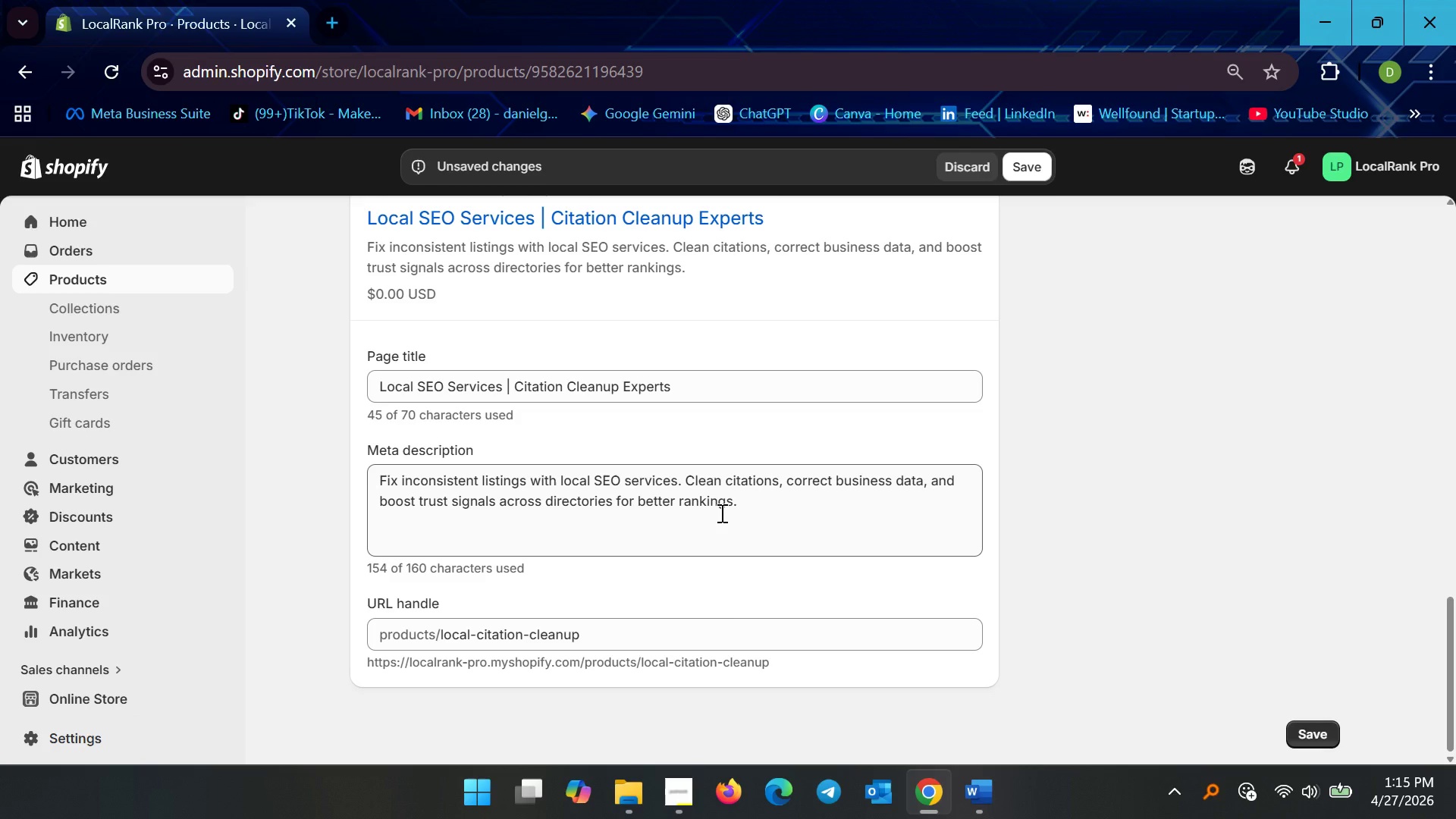 
scroll: coordinate [720, 513], scroll_direction: up, amount: 5.0
 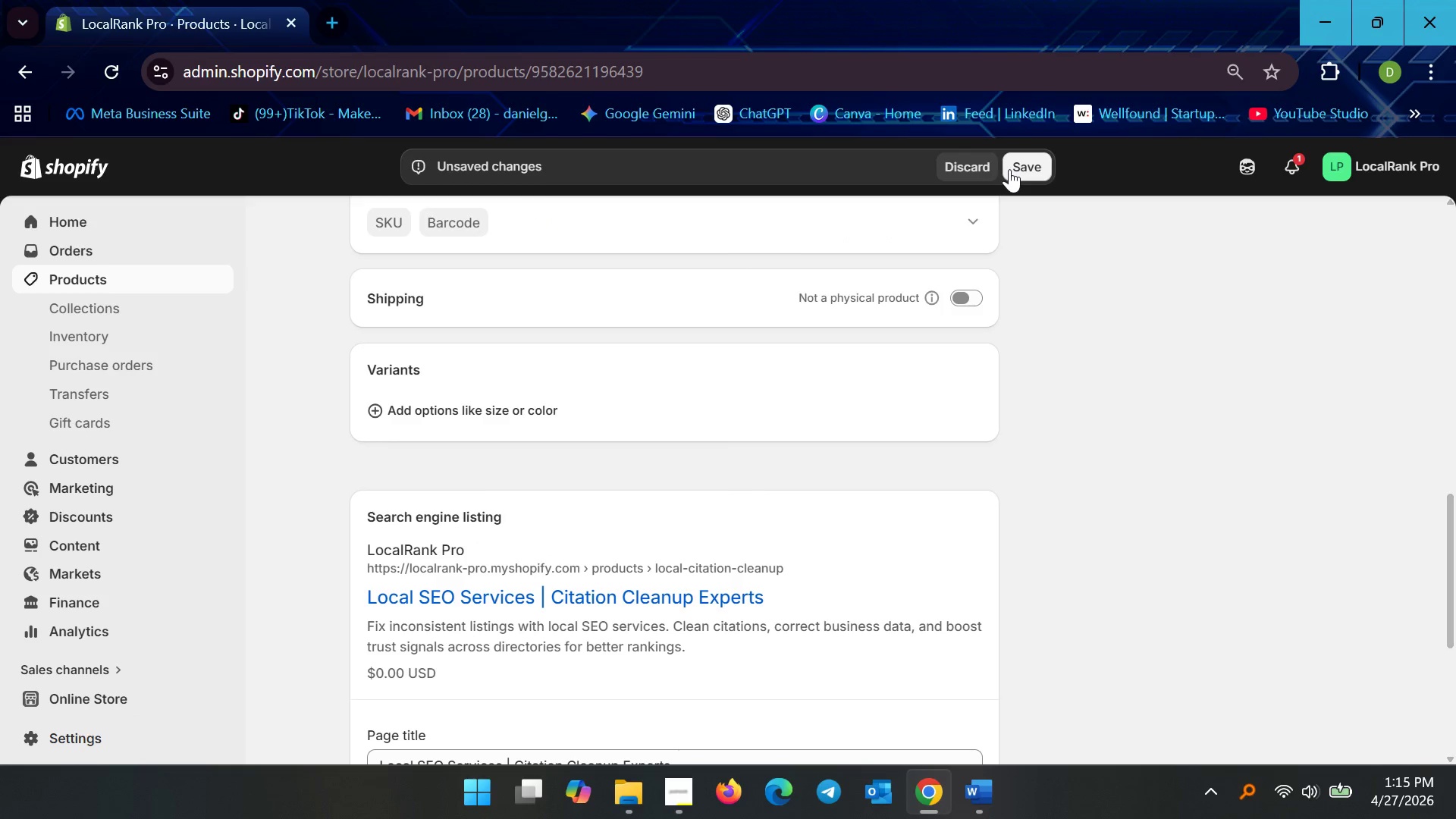 
left_click([1024, 168])
 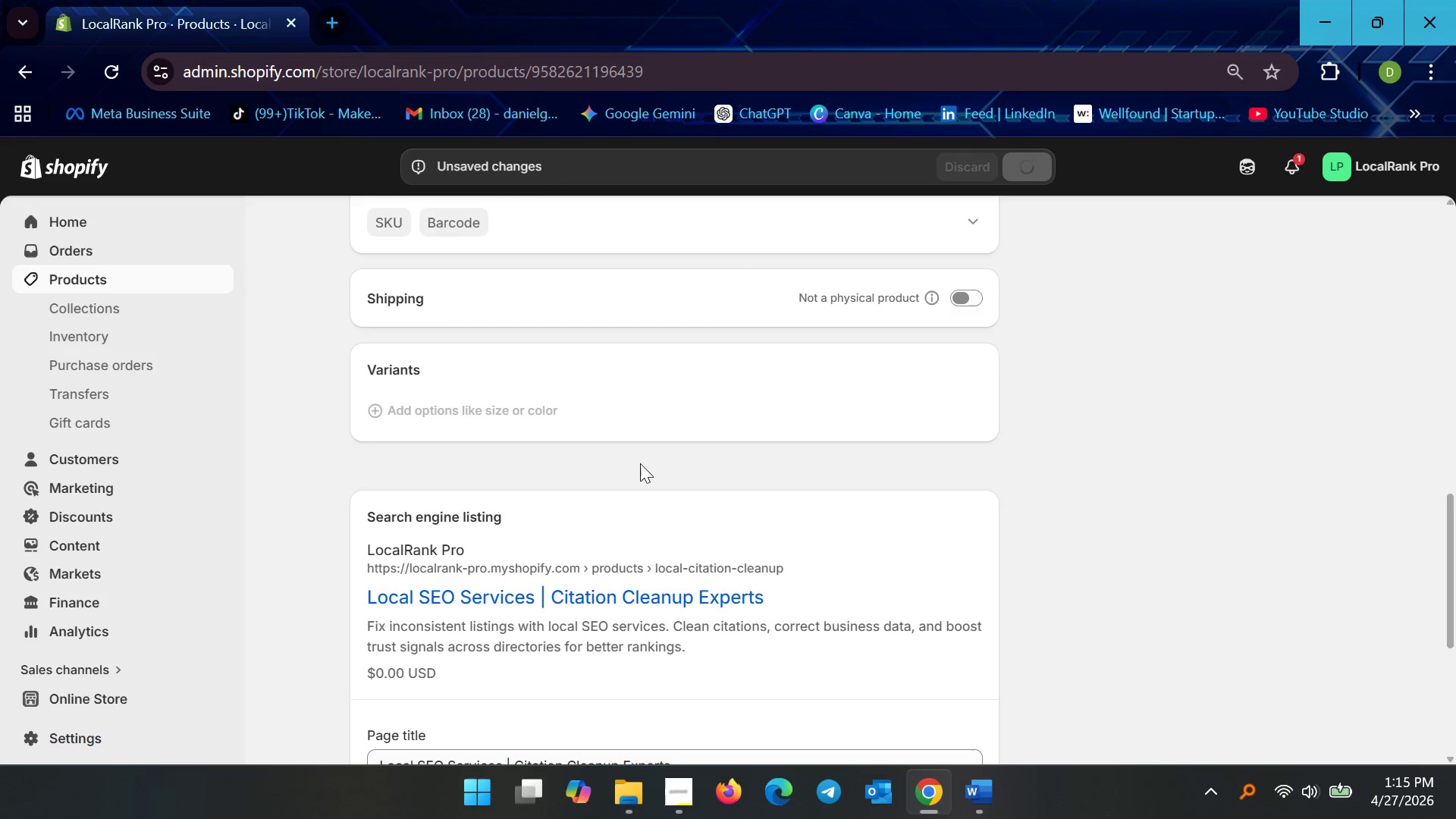 
scroll: coordinate [636, 479], scroll_direction: up, amount: 2.0
 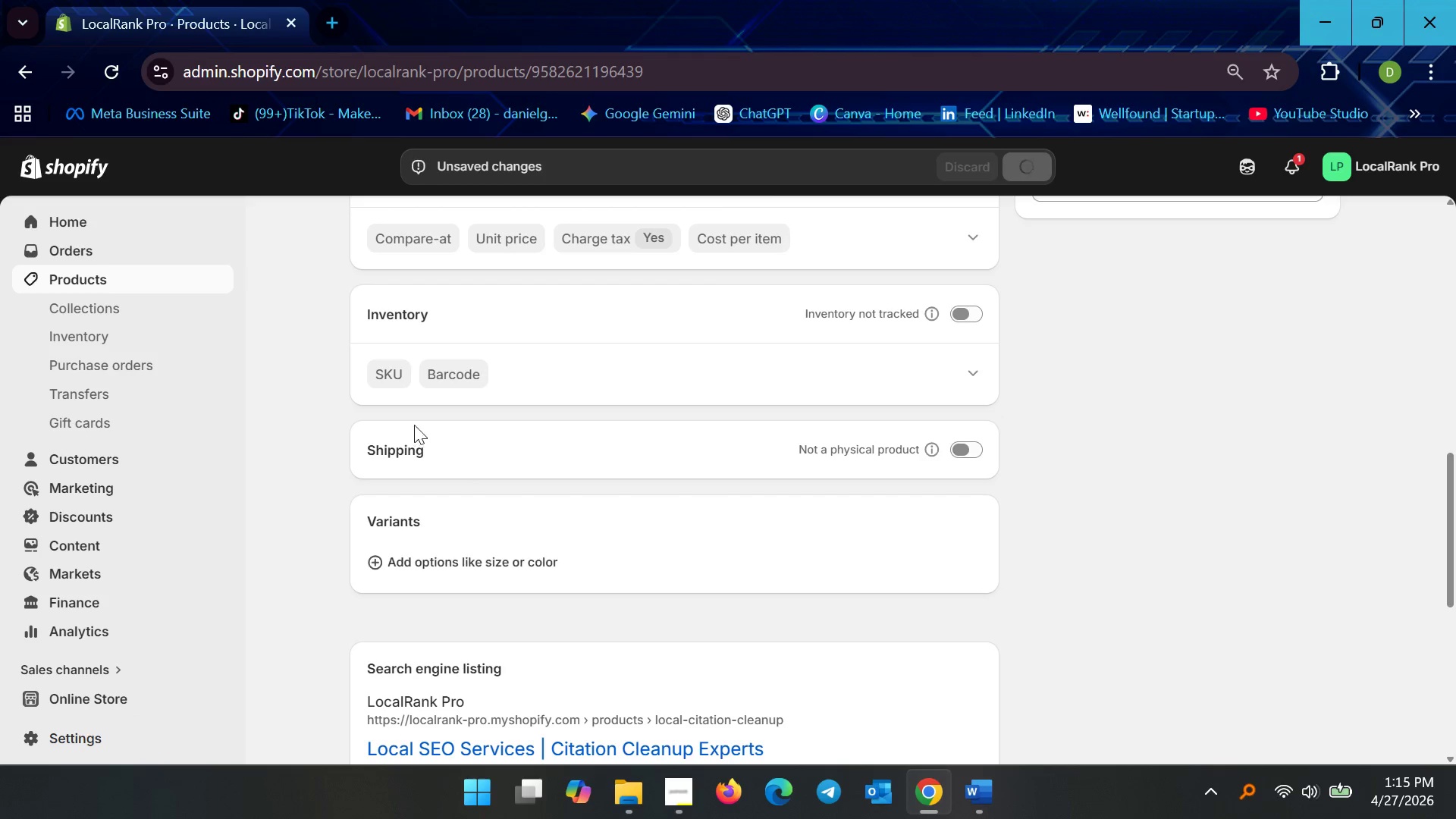 
left_click([423, 556])
 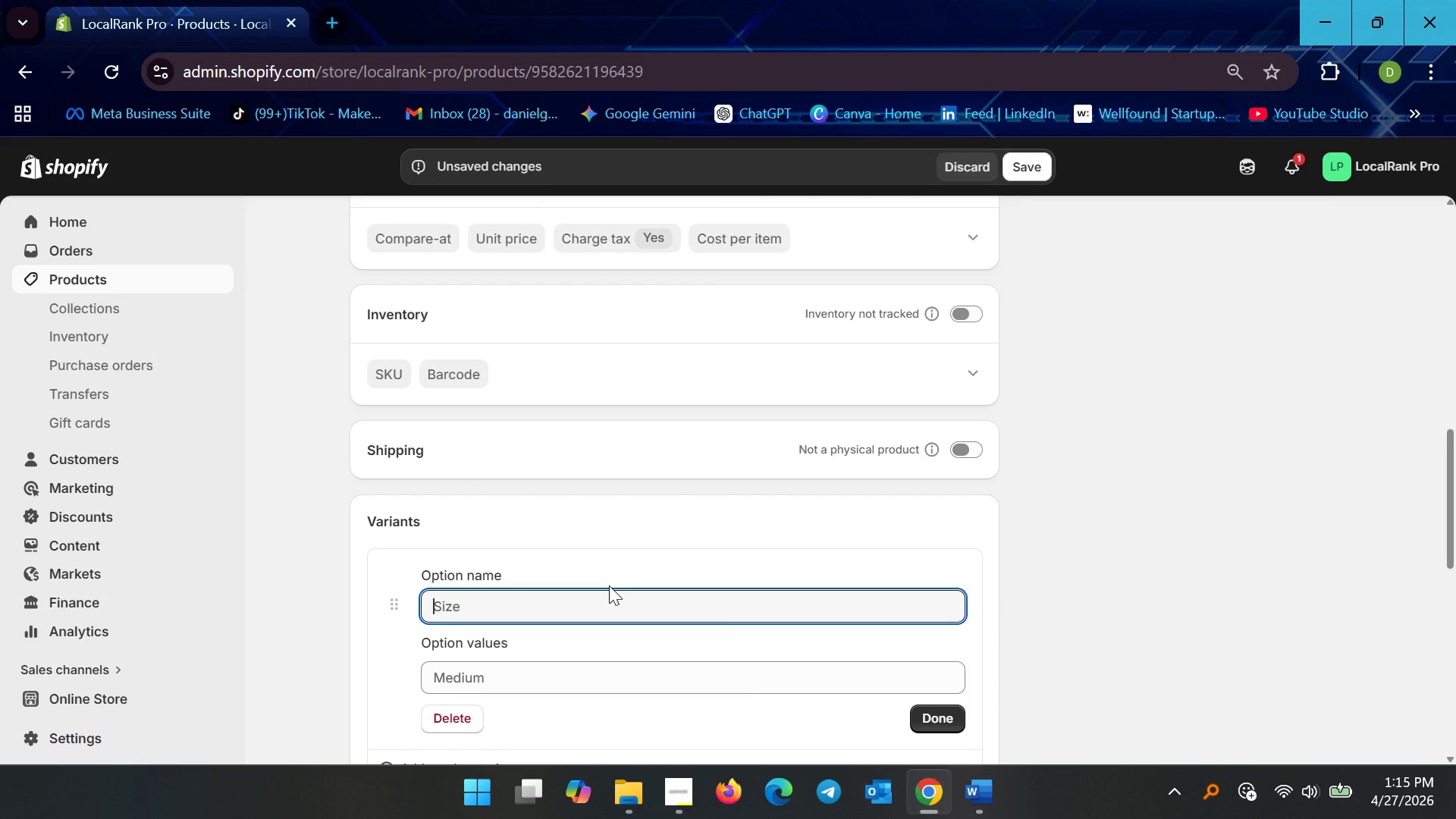 
wait(11.58)
 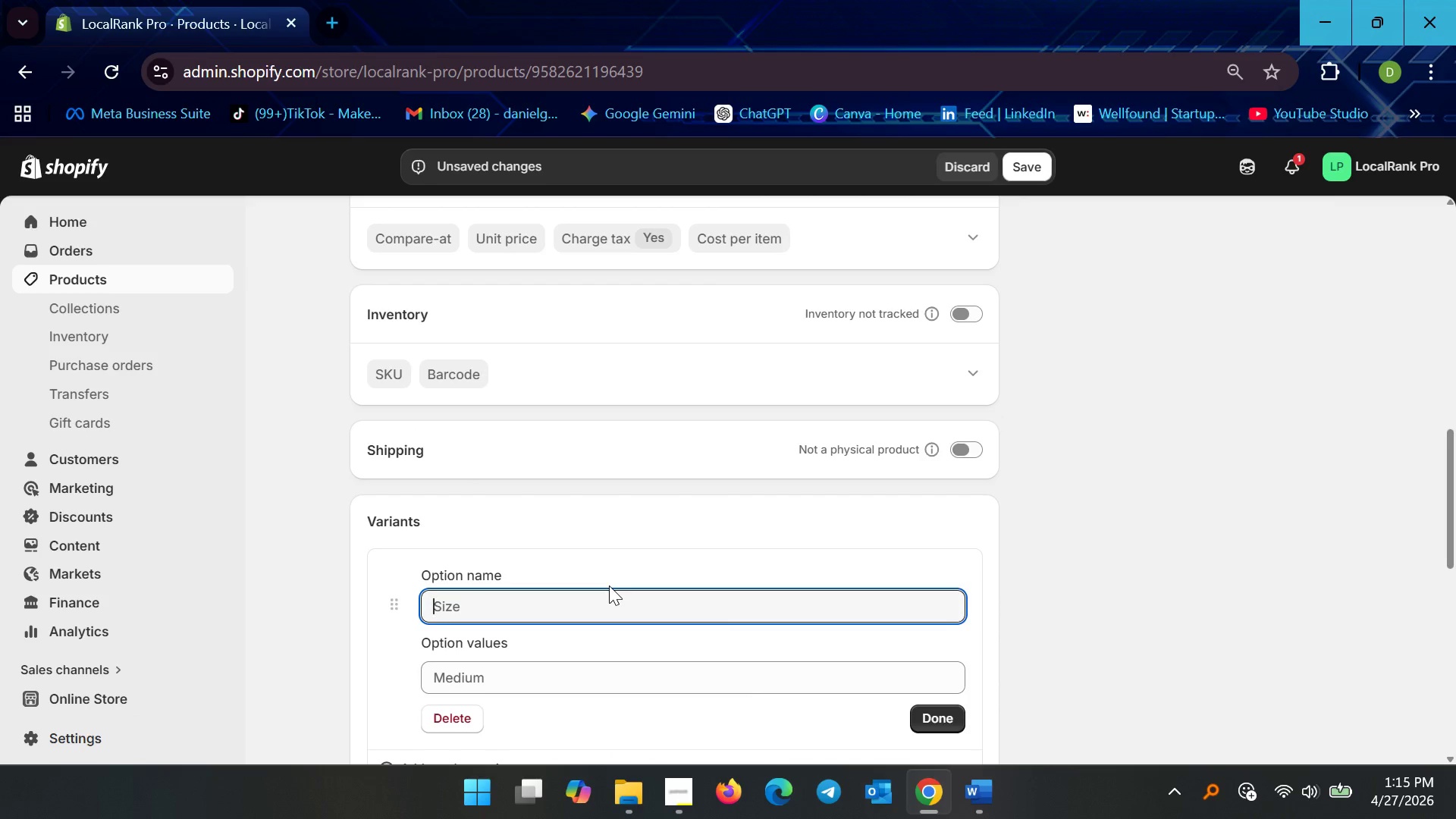 
type(Pls)
key(Backspace)
type(an)
 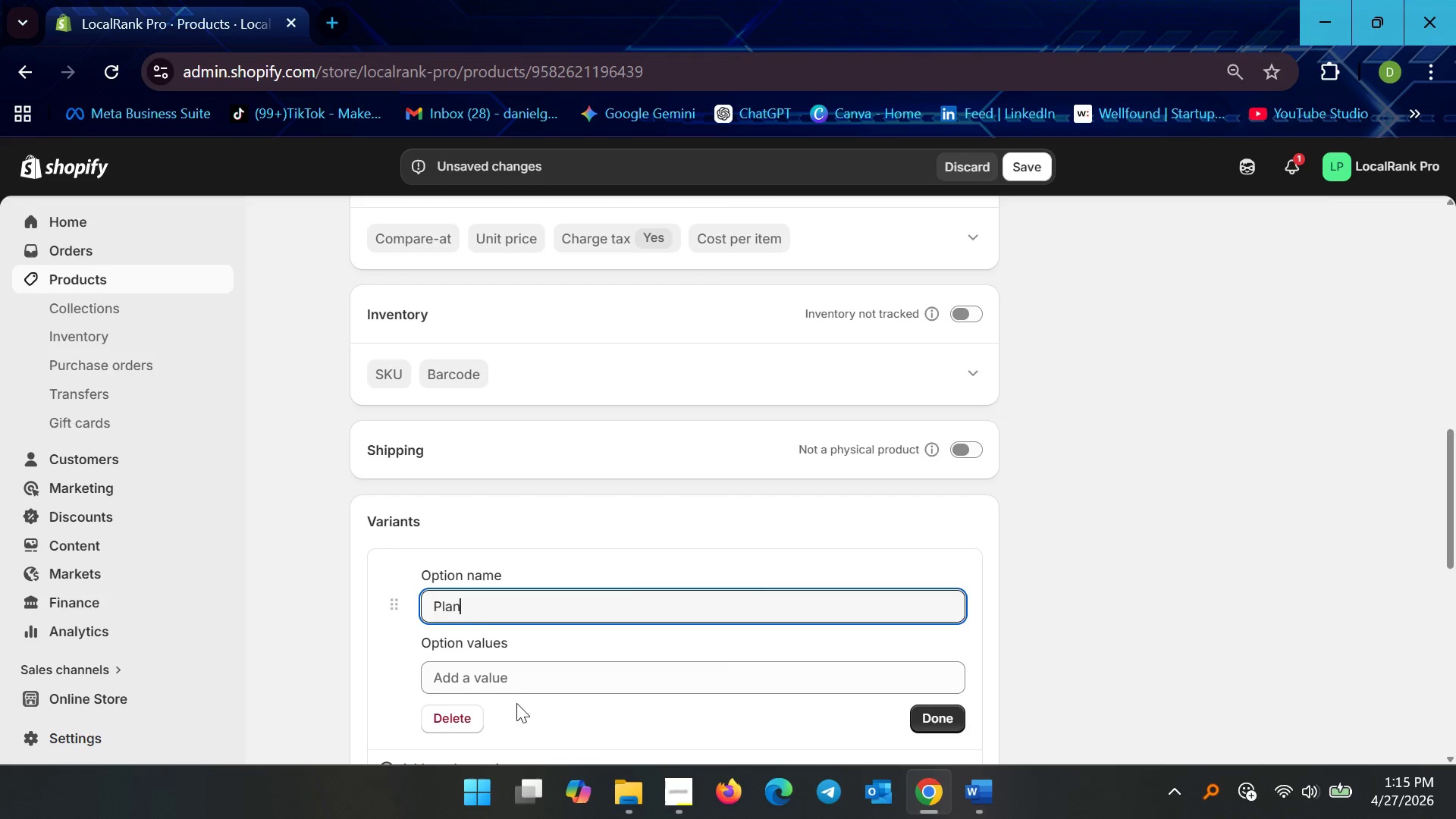 
left_click([526, 671])
 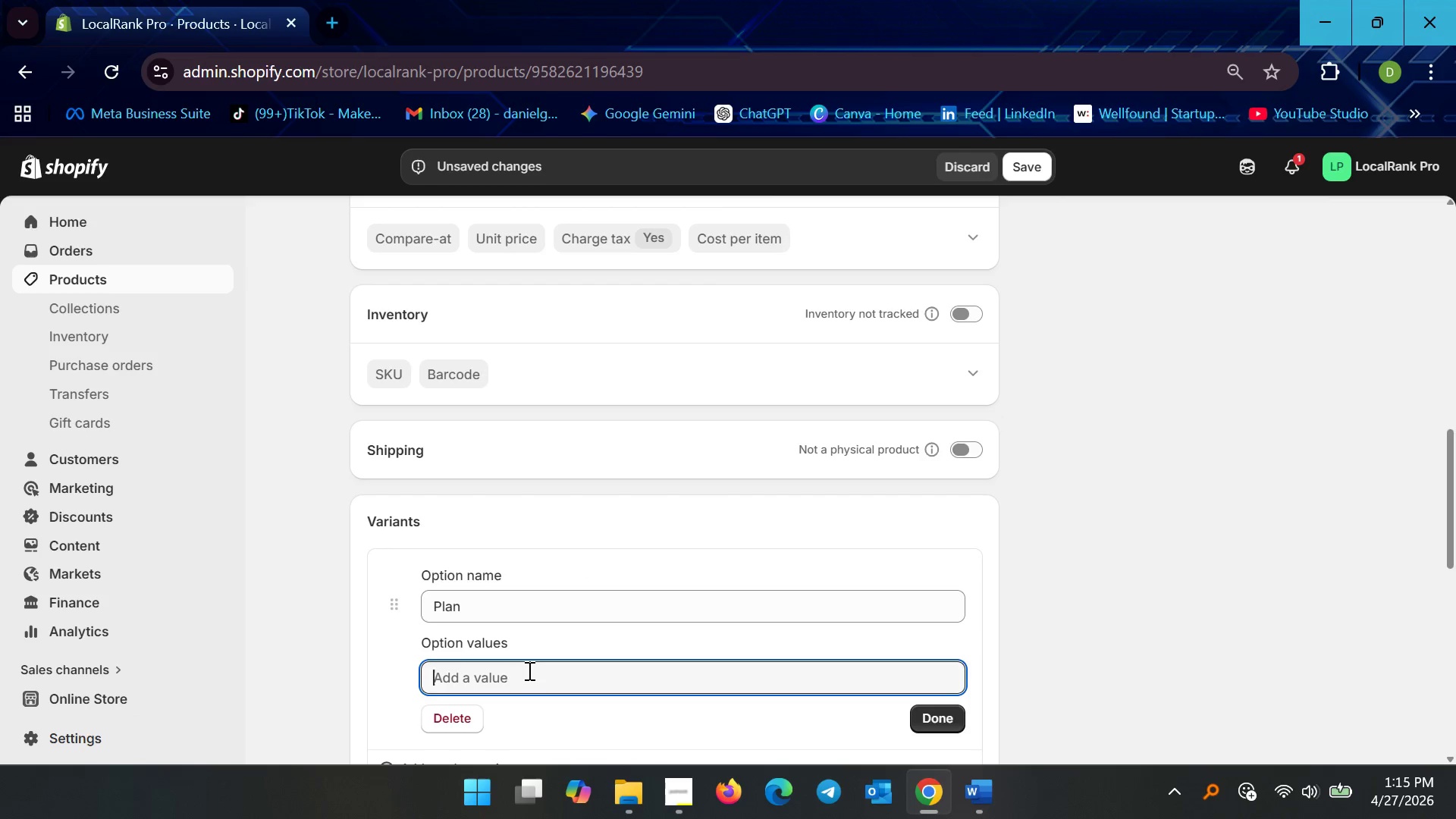 
type(Standard)
 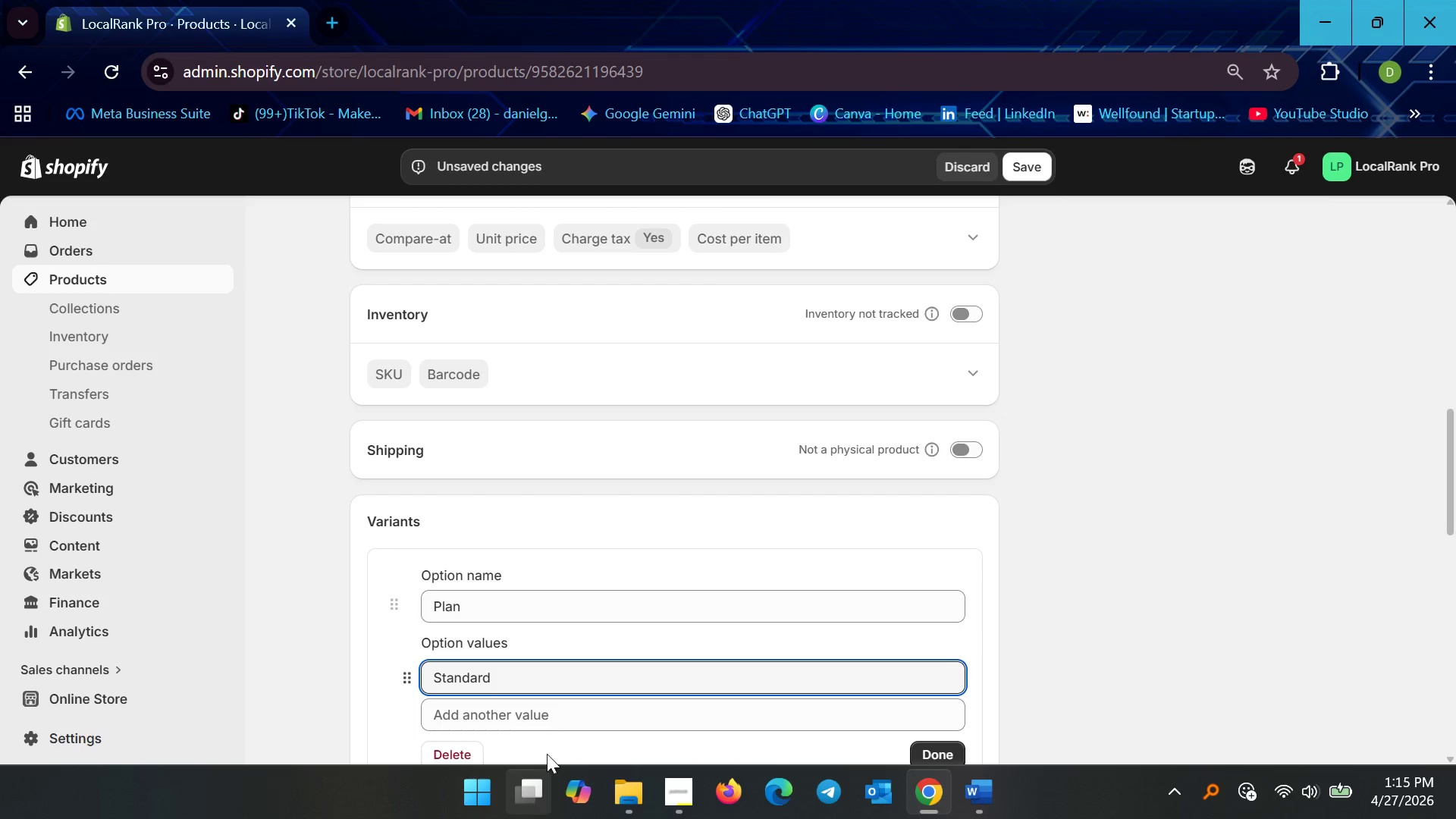 
left_click([565, 700])
 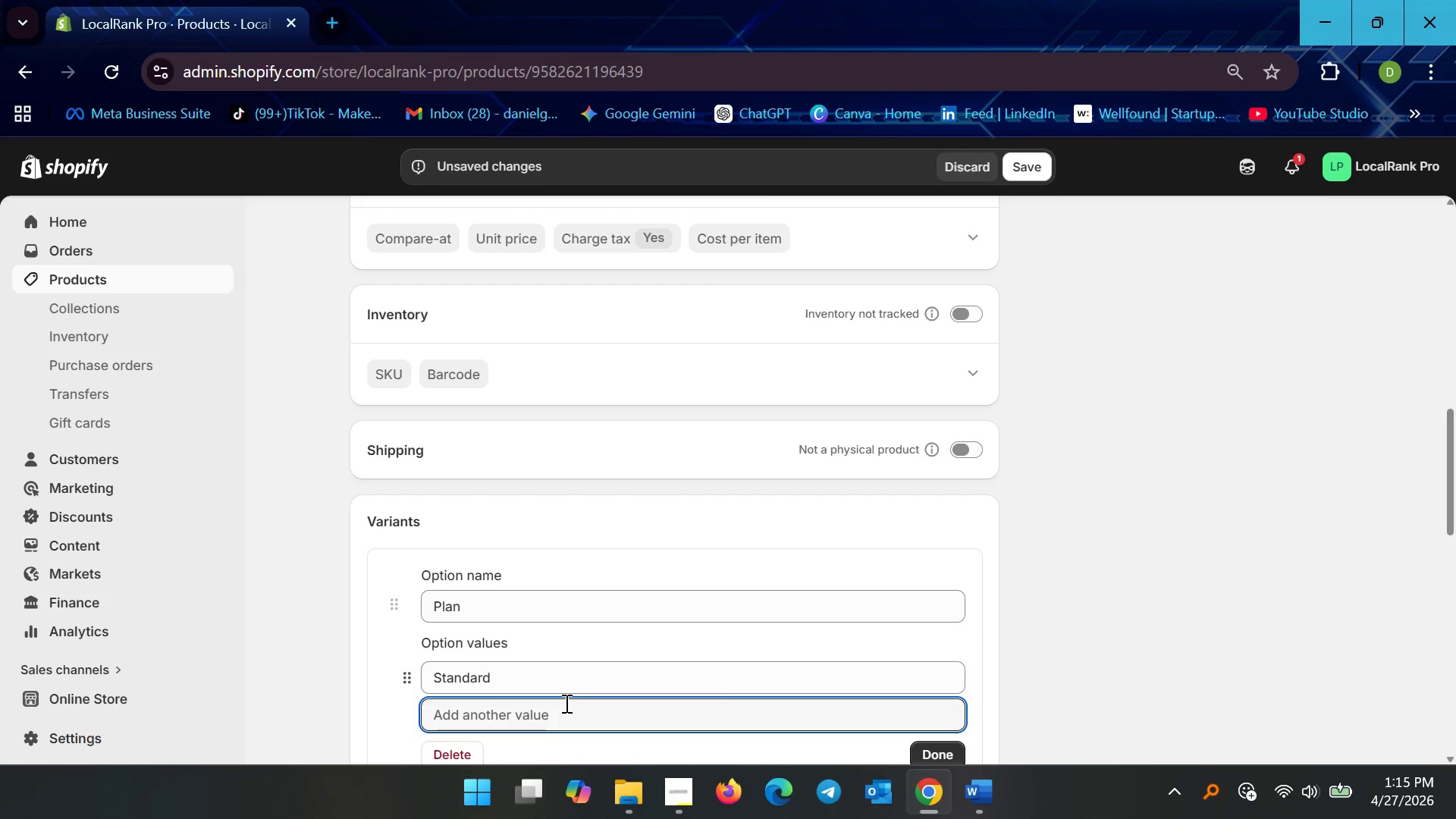 
type(Growth)
 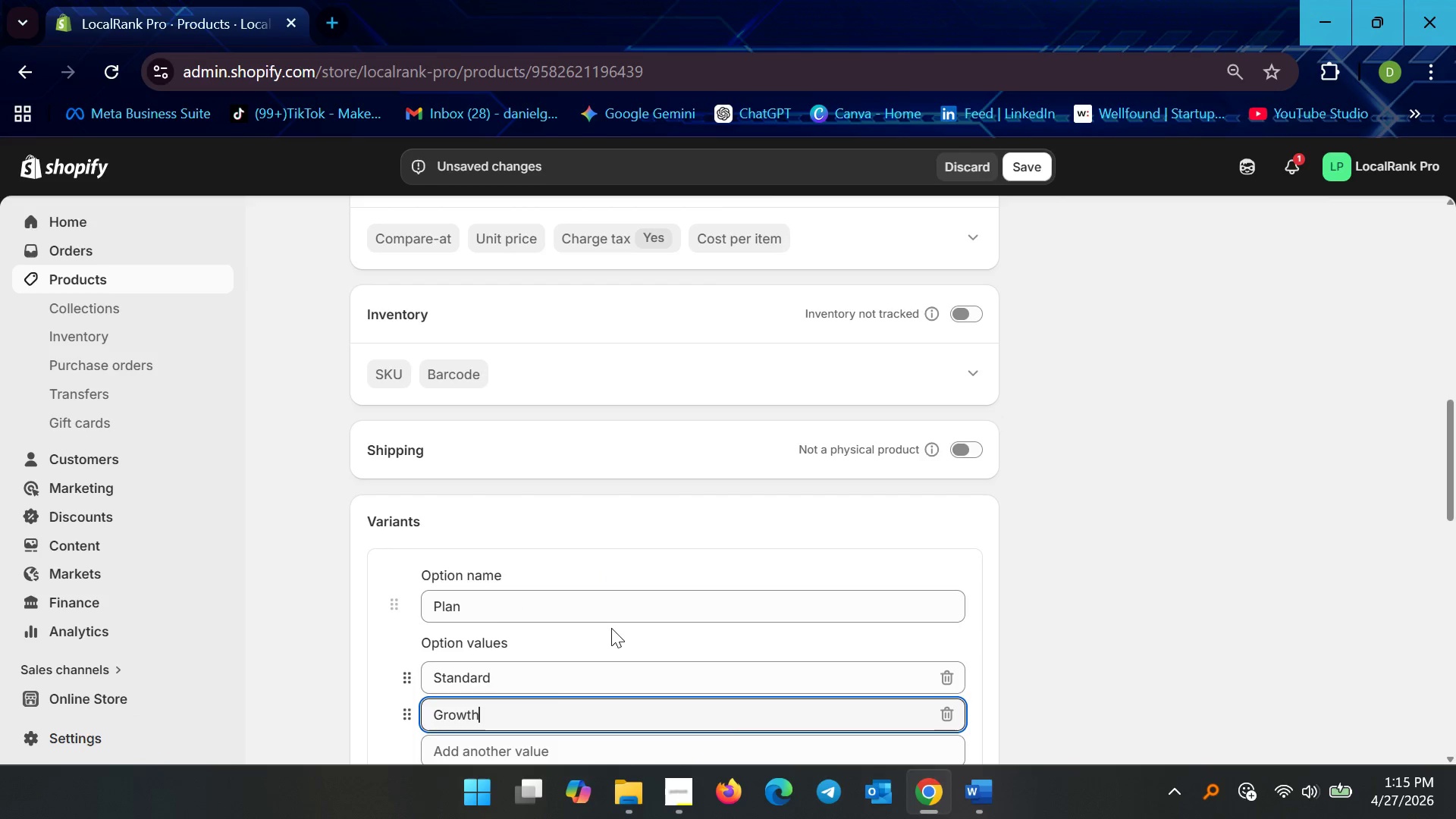 
wait(5.86)
 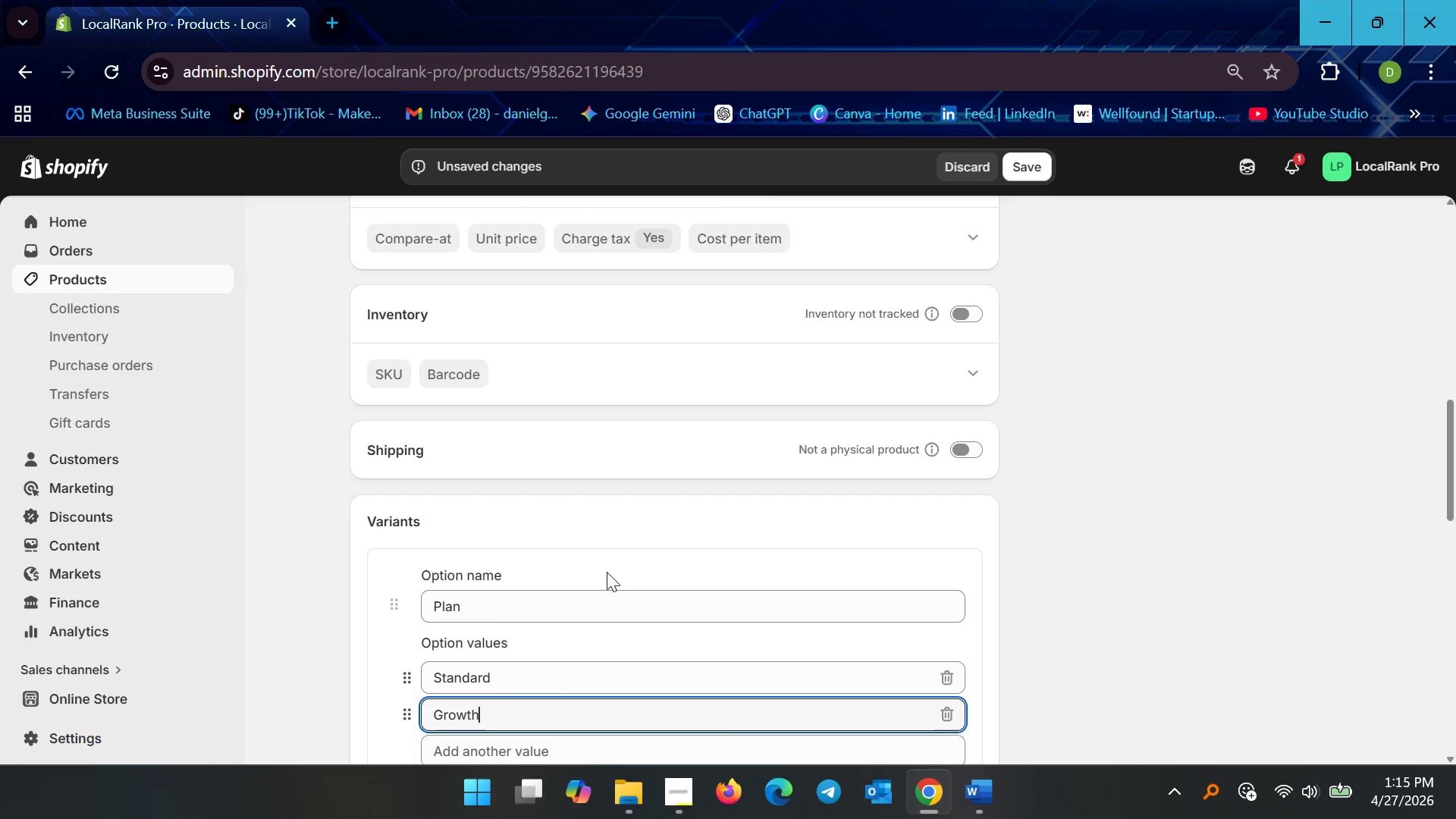 
key(Shift+ShiftRight)
 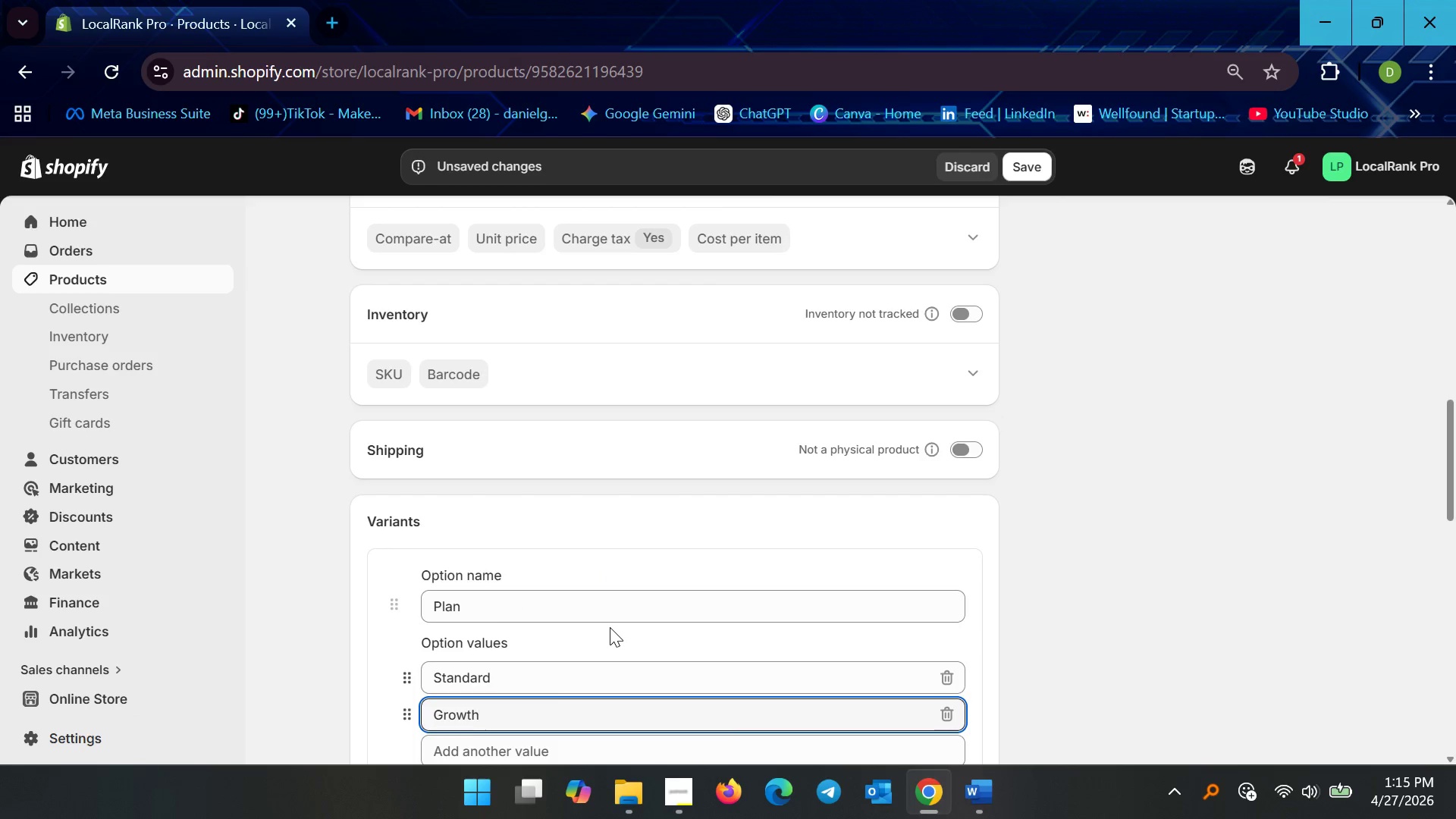 
key(Shift+D)
 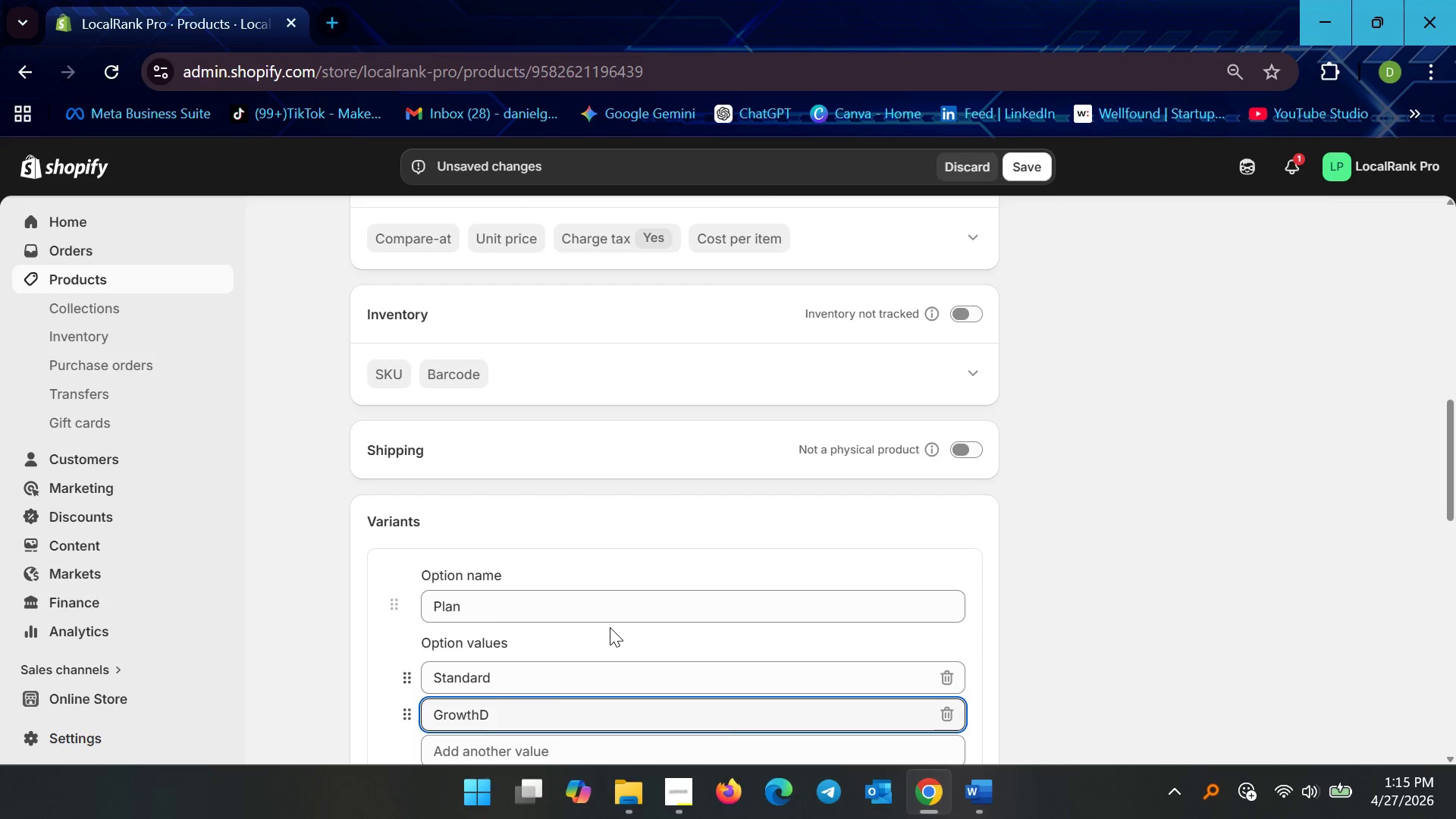 
key(Backspace)
 